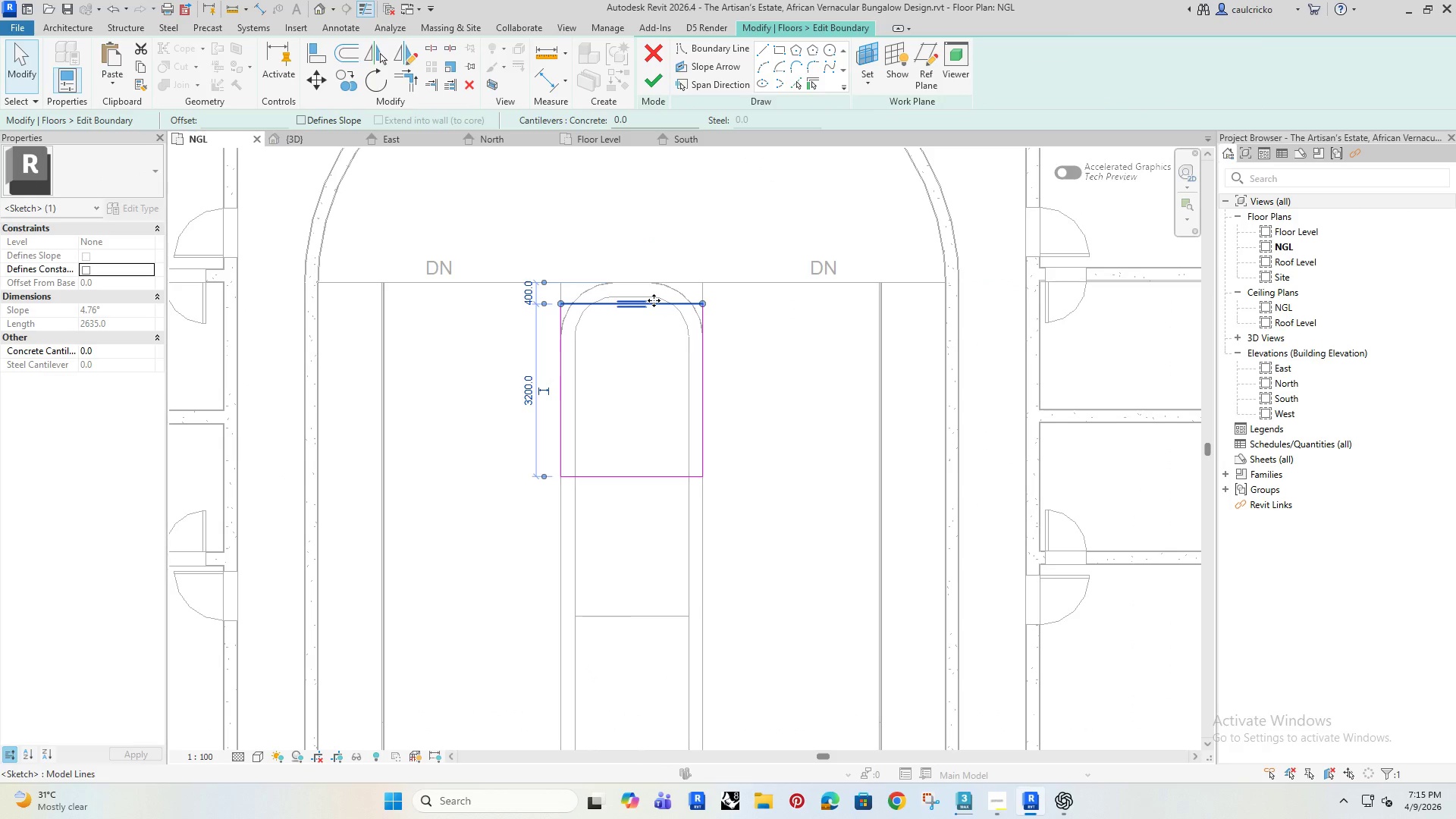 
type(al)
 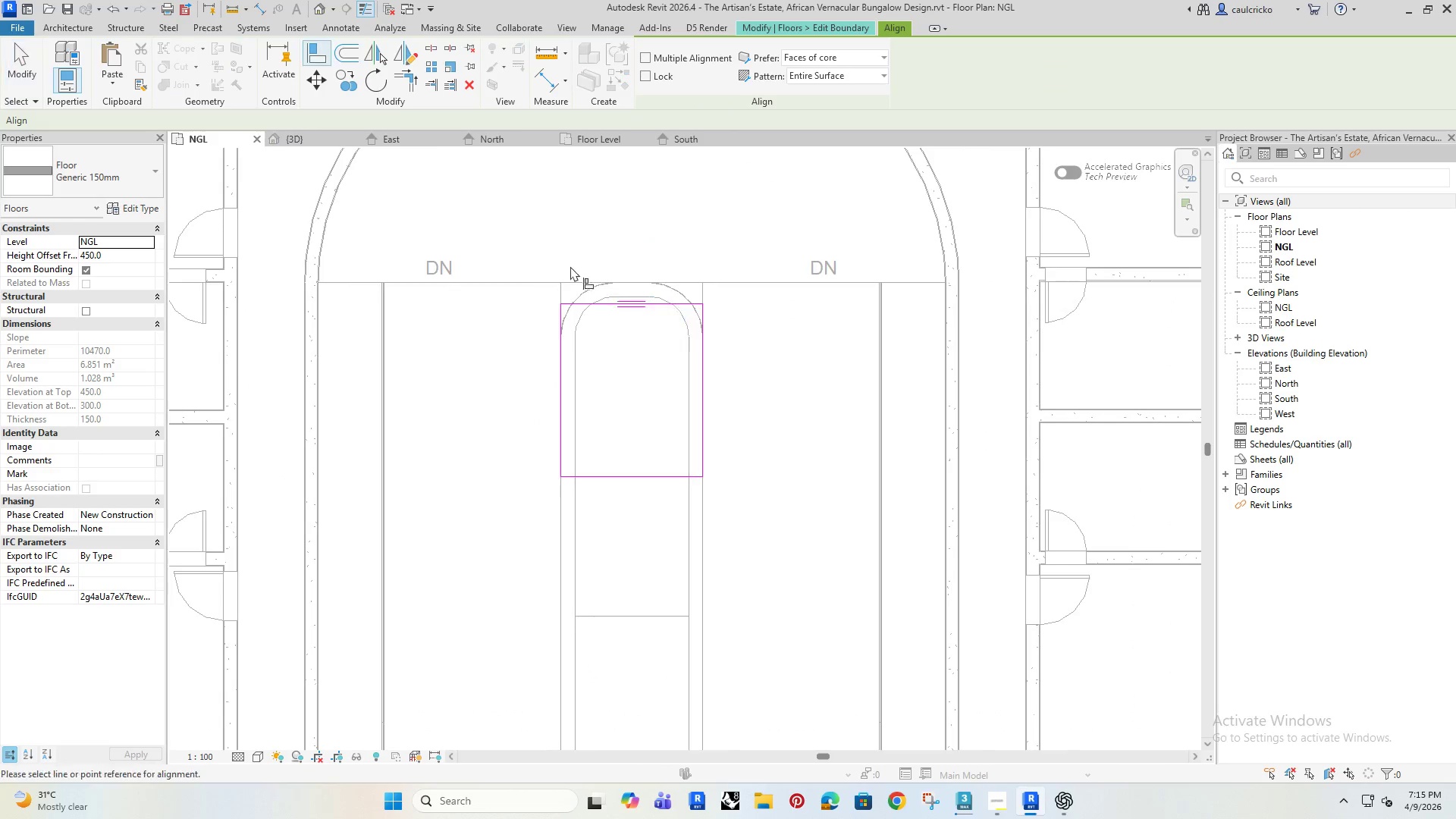 
scroll: coordinate [570, 265], scroll_direction: up, amount: 2.0
 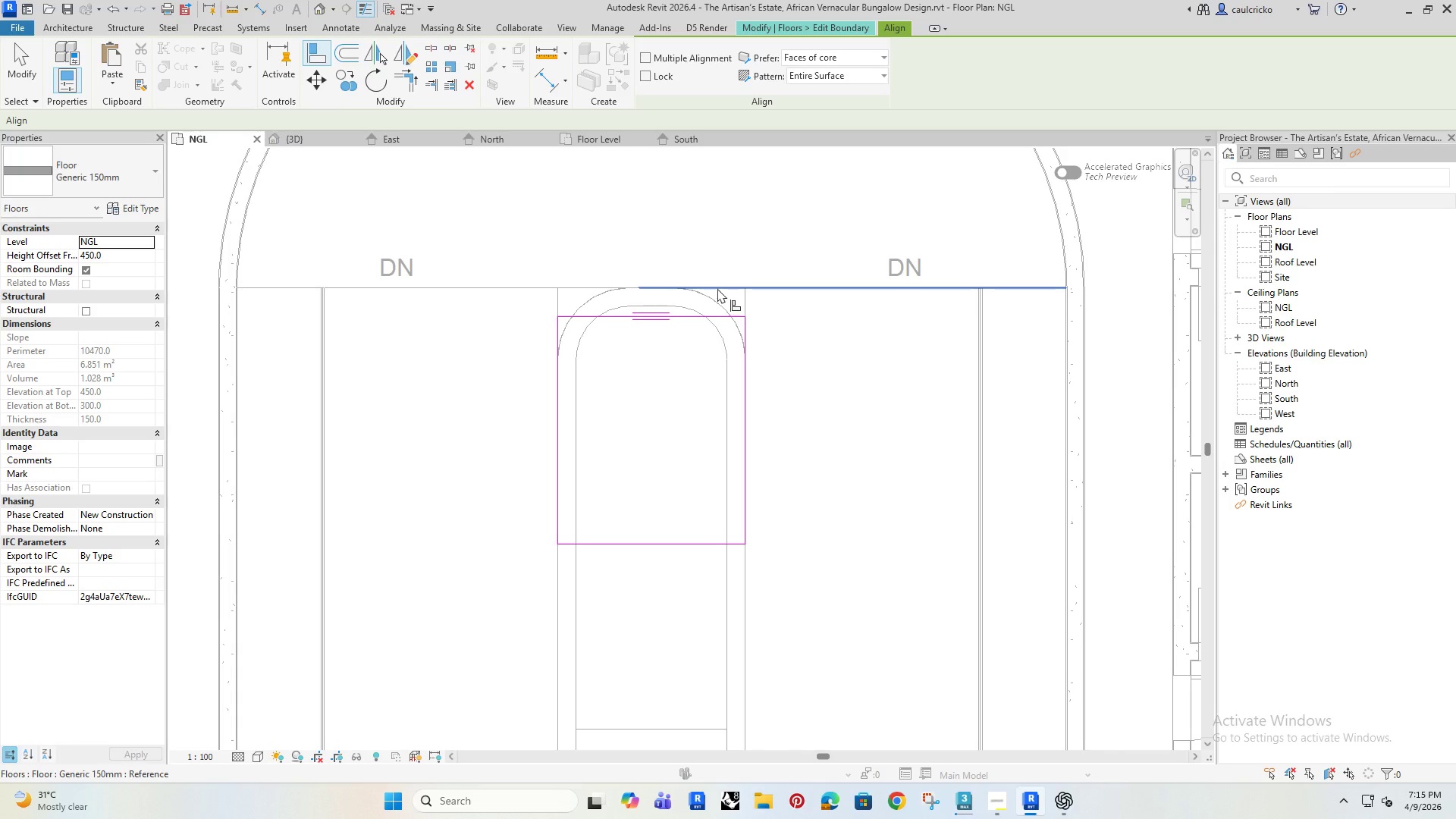 
left_click([718, 287])
 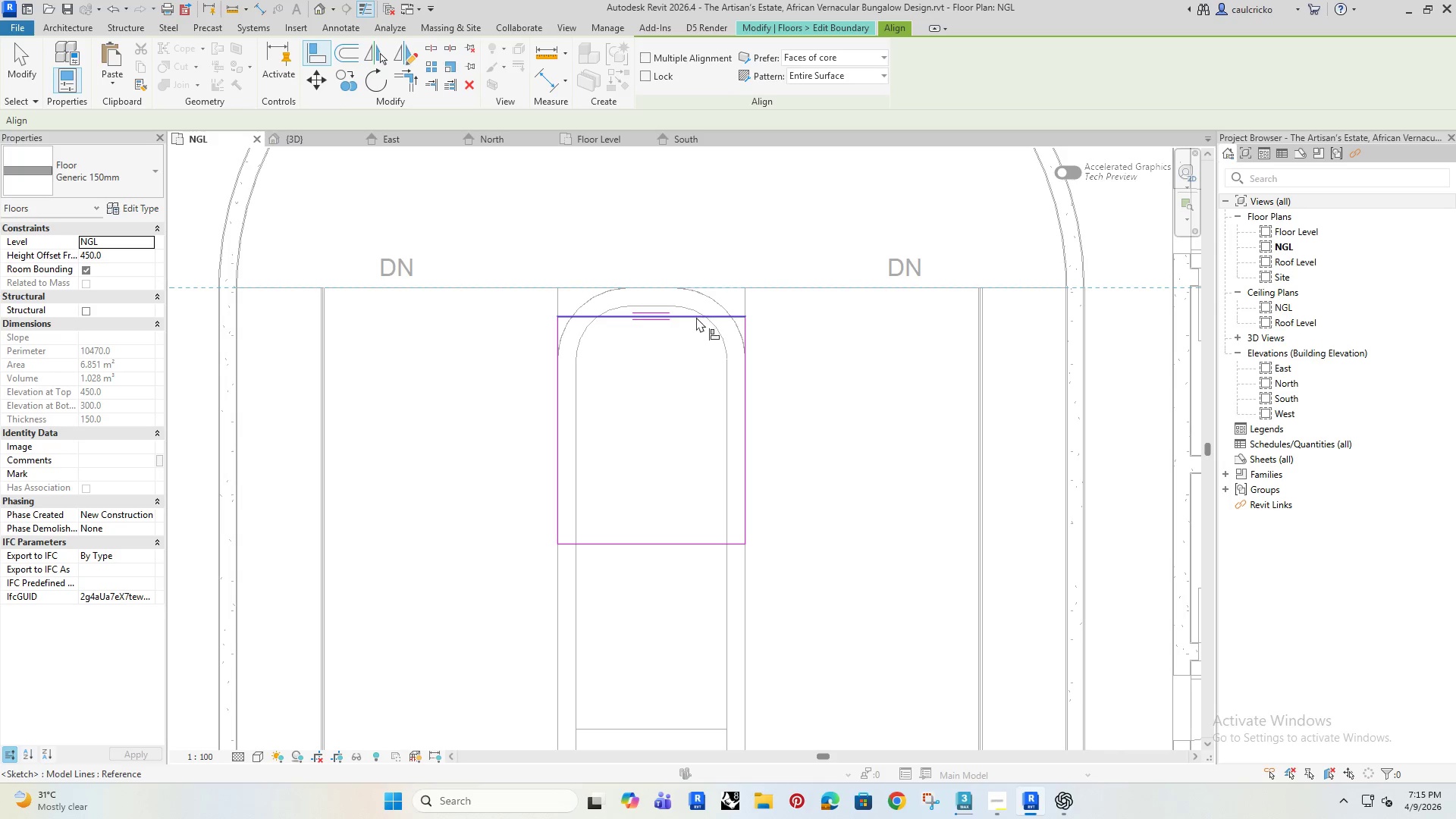 
left_click([696, 317])
 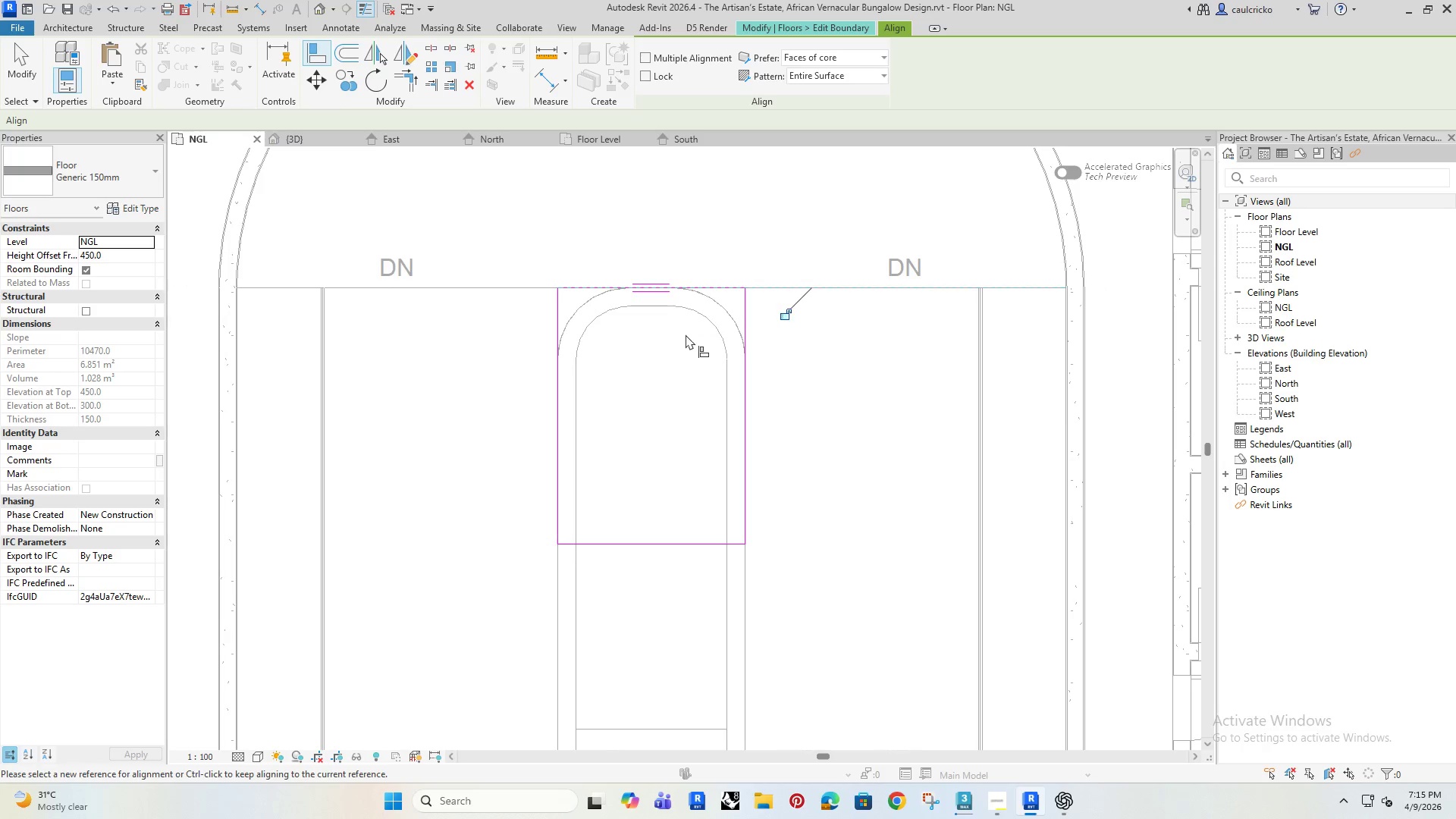 
scroll: coordinate [686, 334], scroll_direction: down, amount: 2.0
 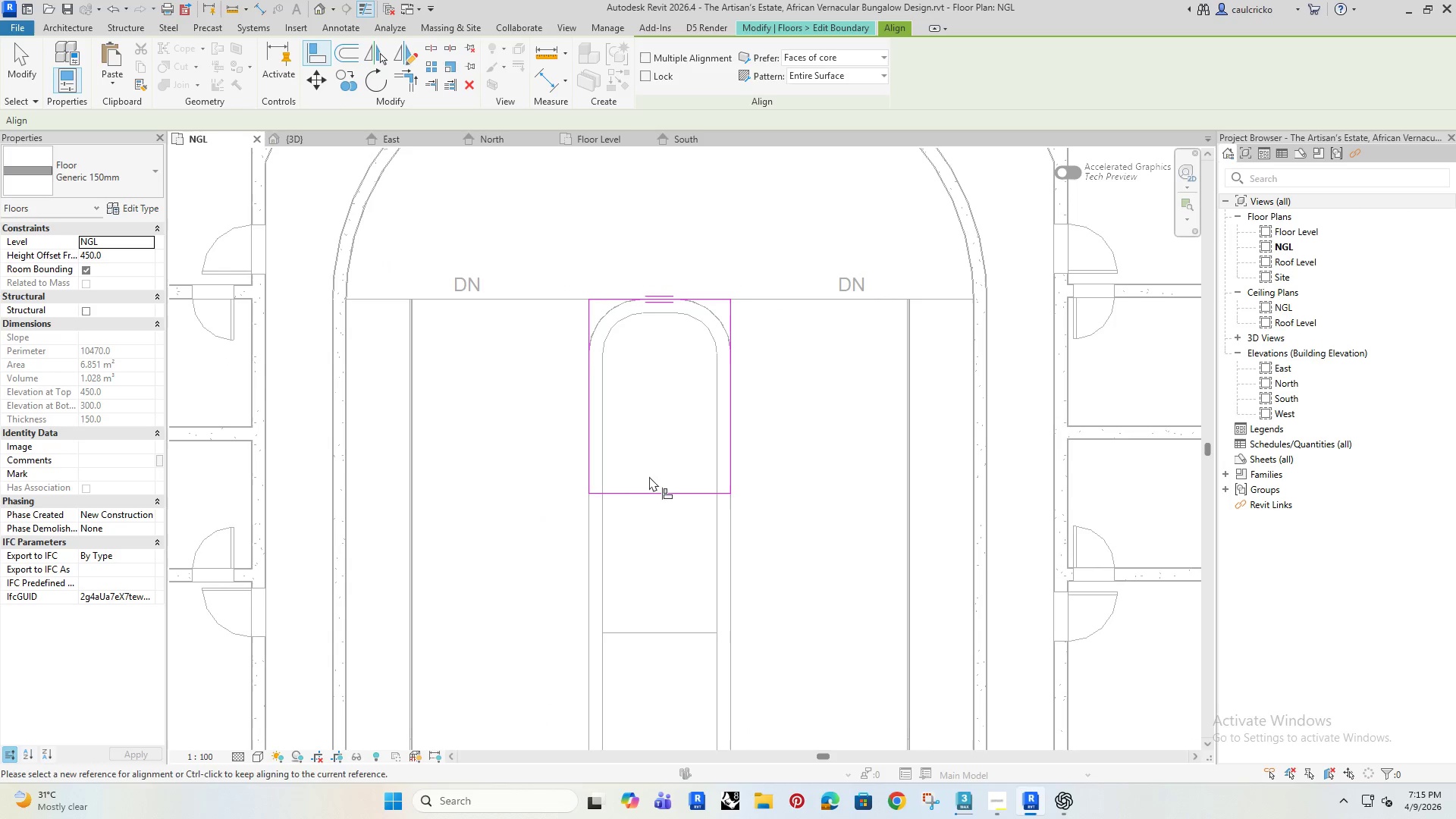 
key(Escape)
 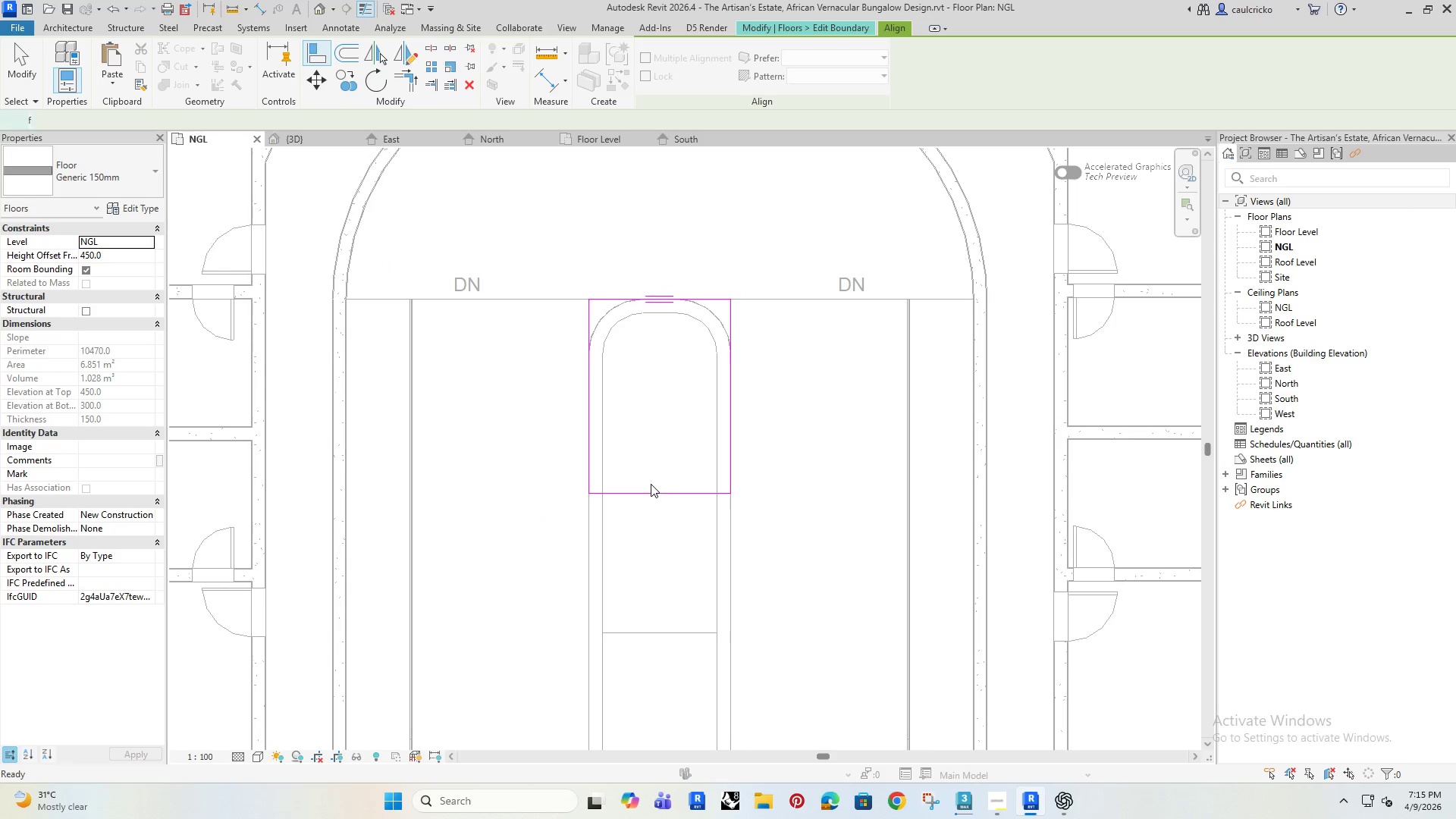 
key(Escape)
 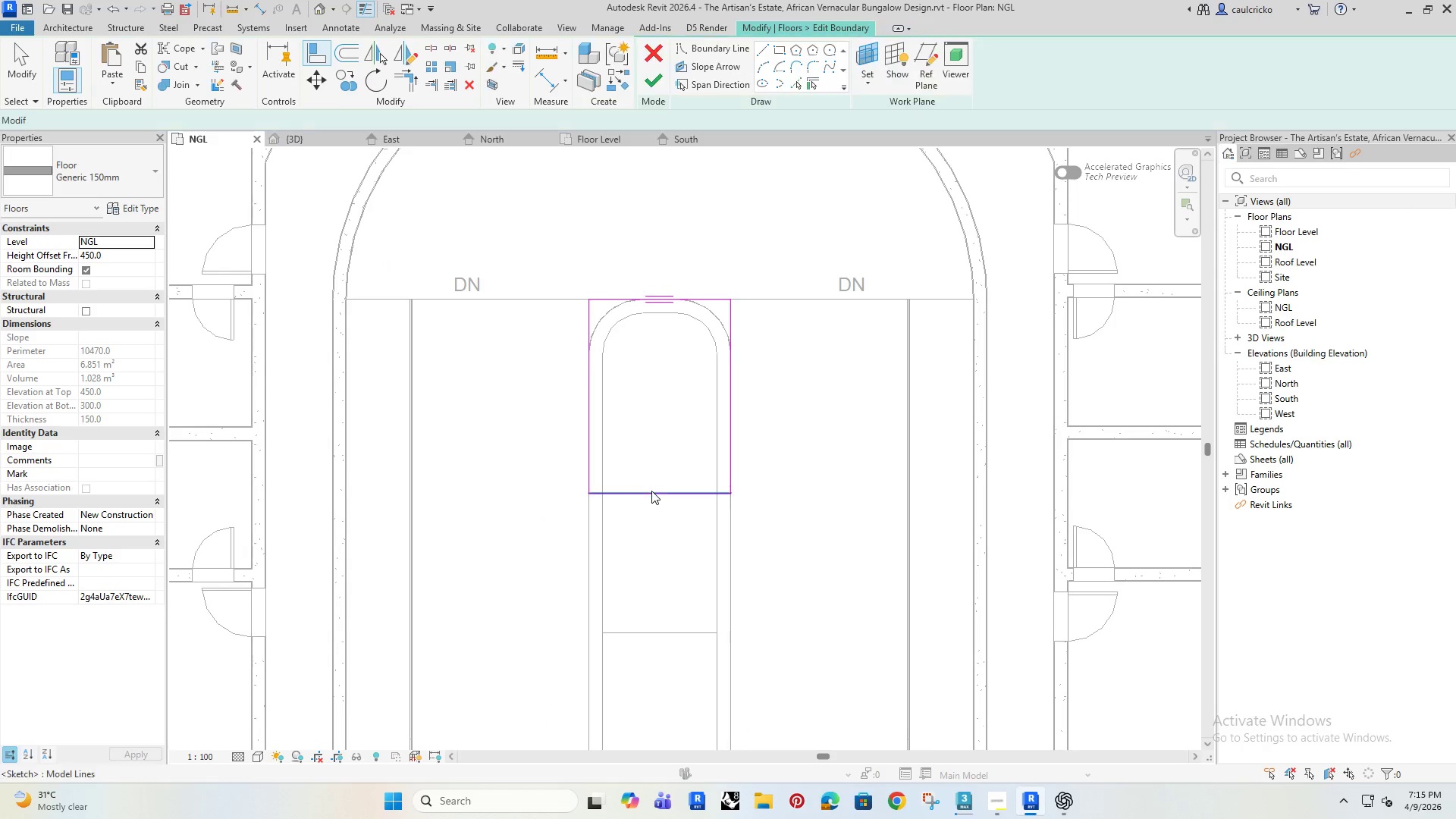 
left_click([651, 491])
 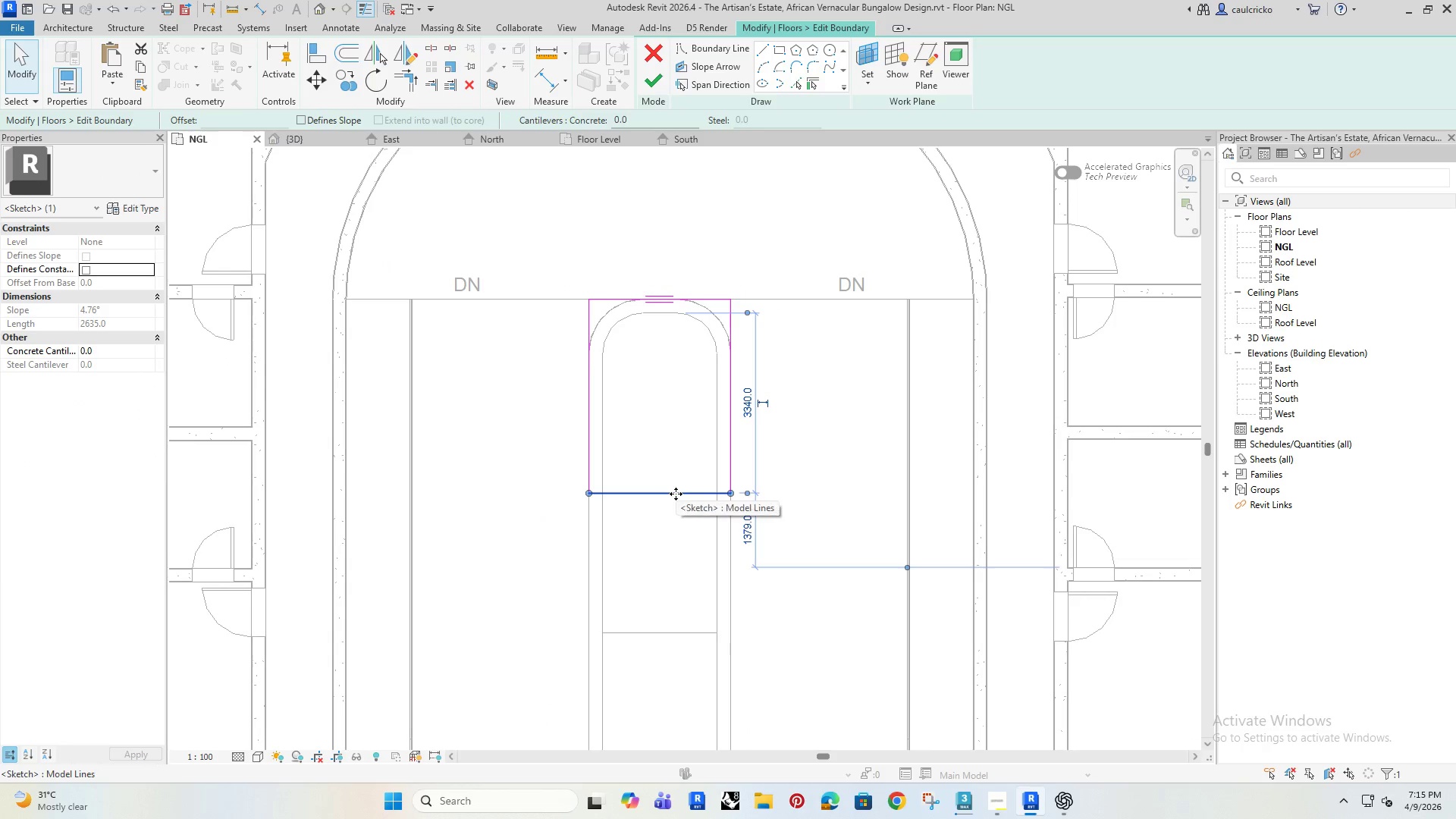 
left_click_drag(start_coordinate=[676, 494], to_coordinate=[679, 433])
 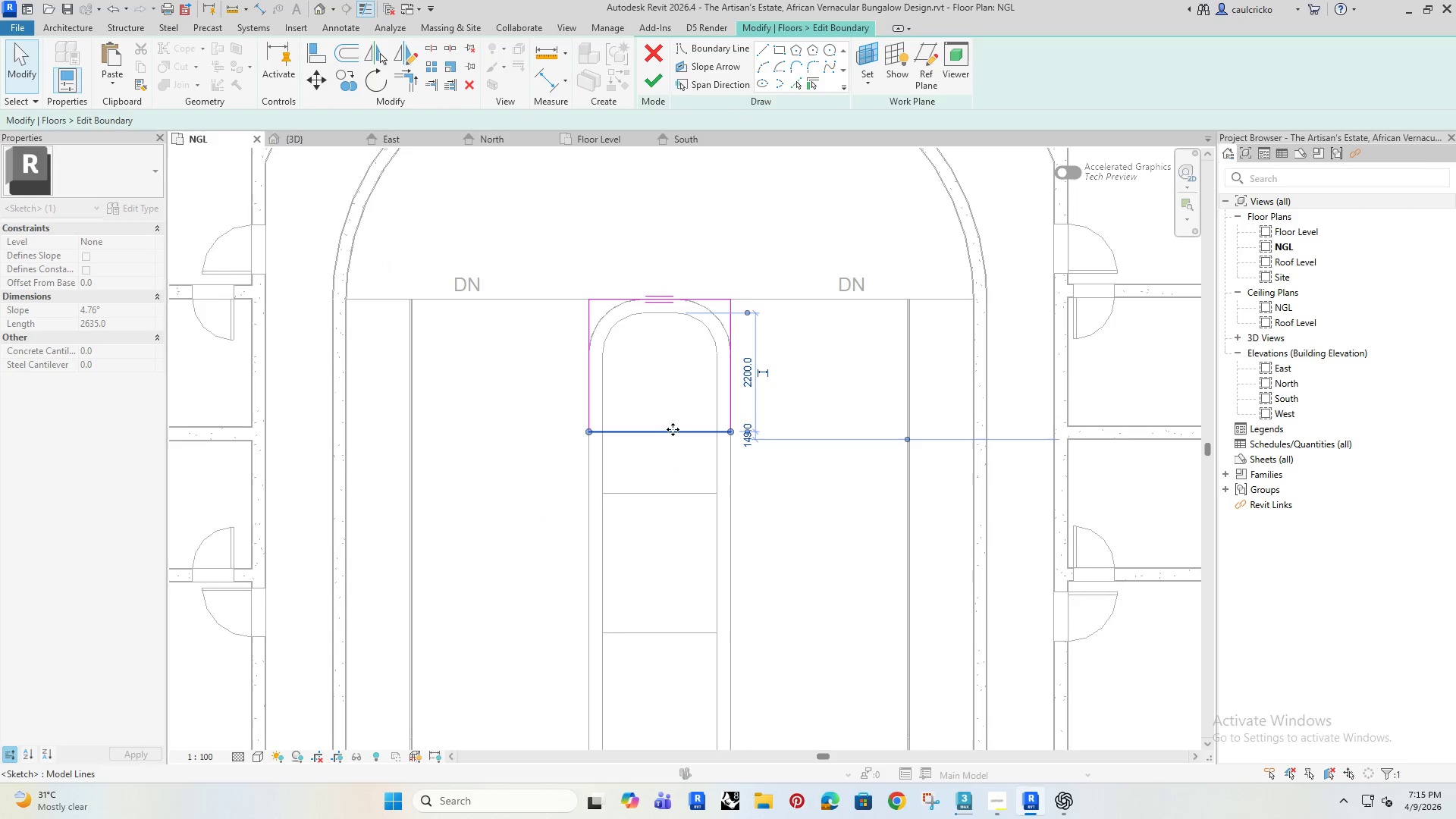 
scroll: coordinate [673, 429], scroll_direction: down, amount: 5.0
 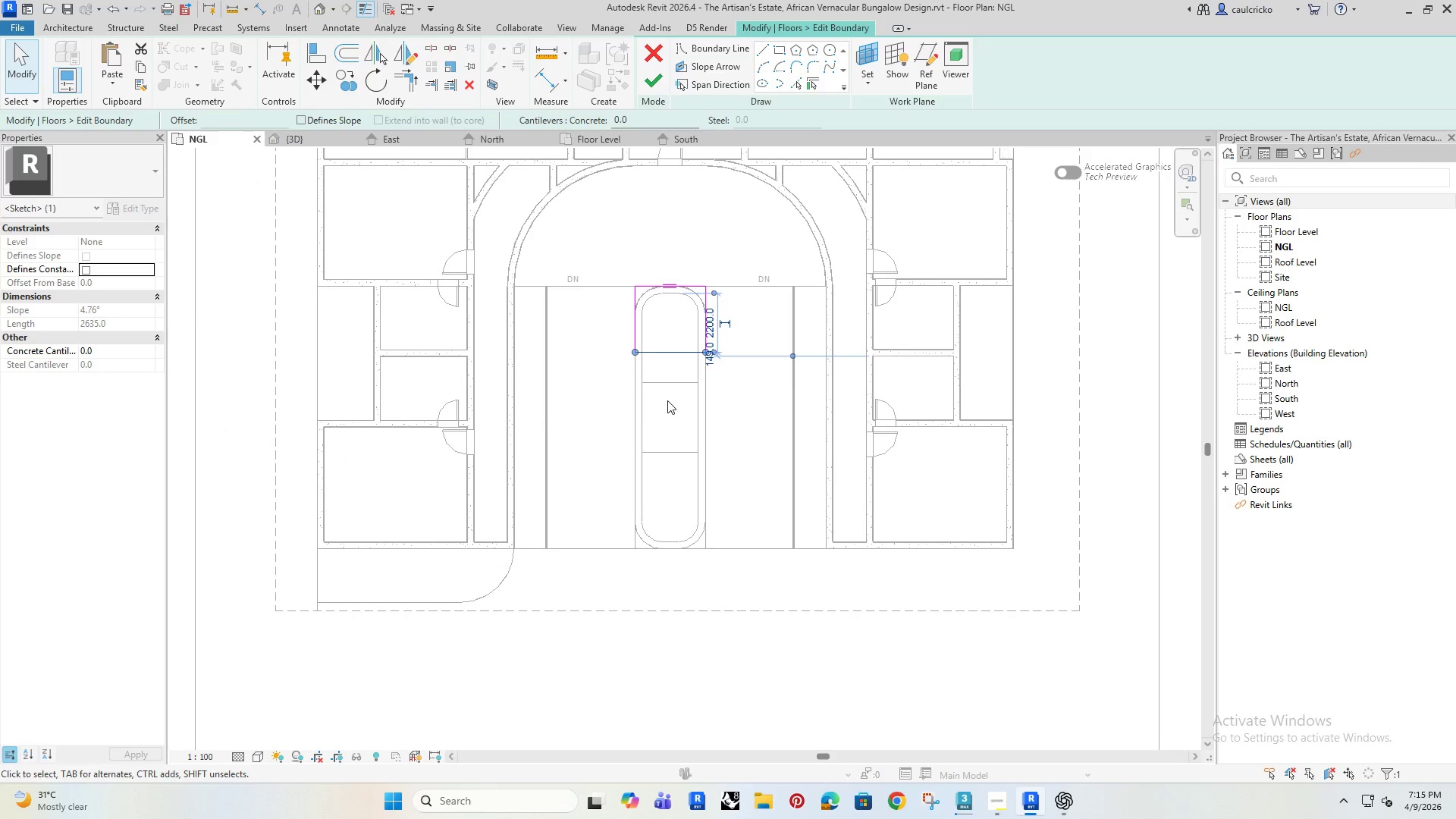 
left_click([659, 426])
 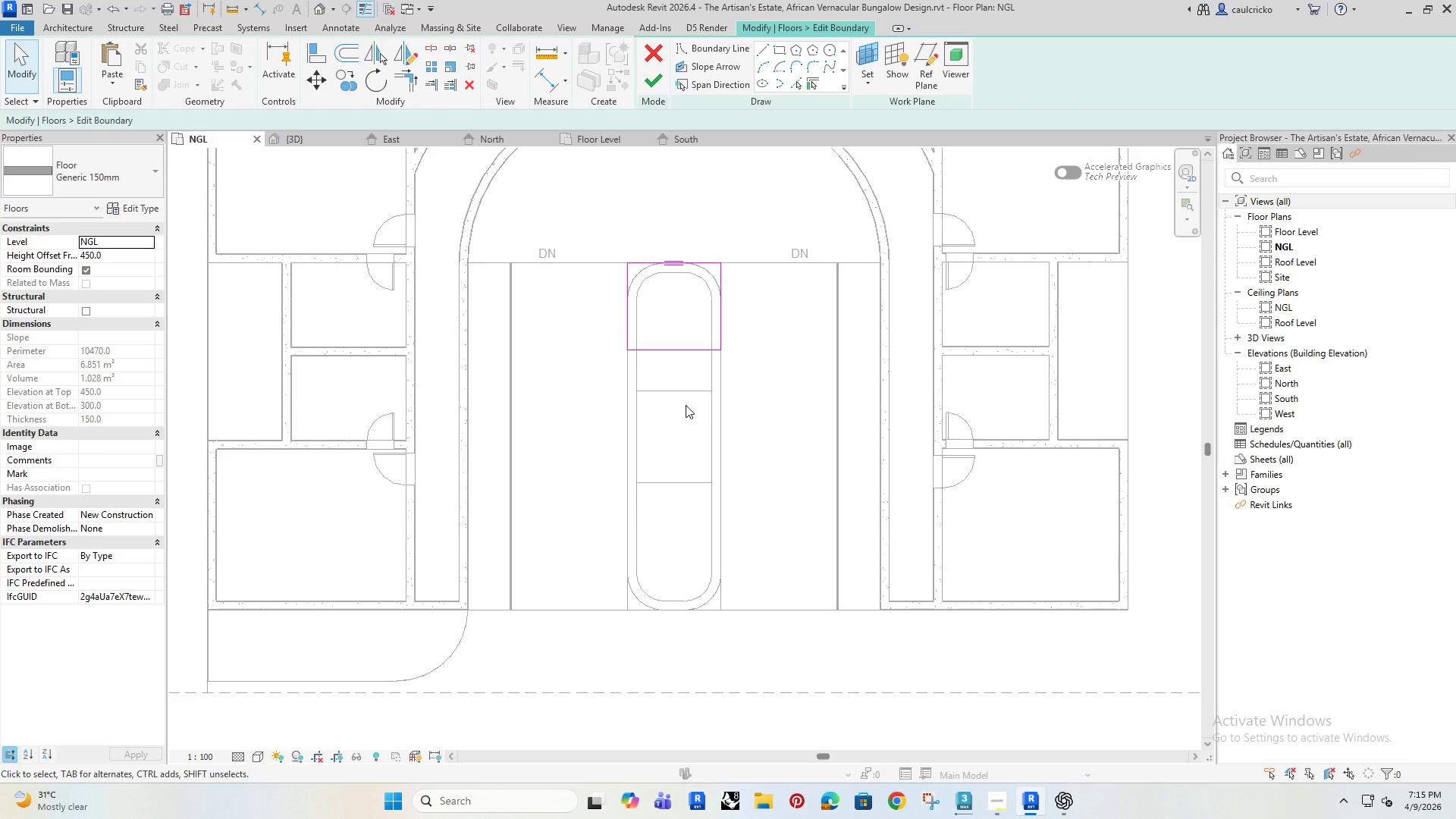 
scroll: coordinate [656, 359], scroll_direction: up, amount: 2.0
 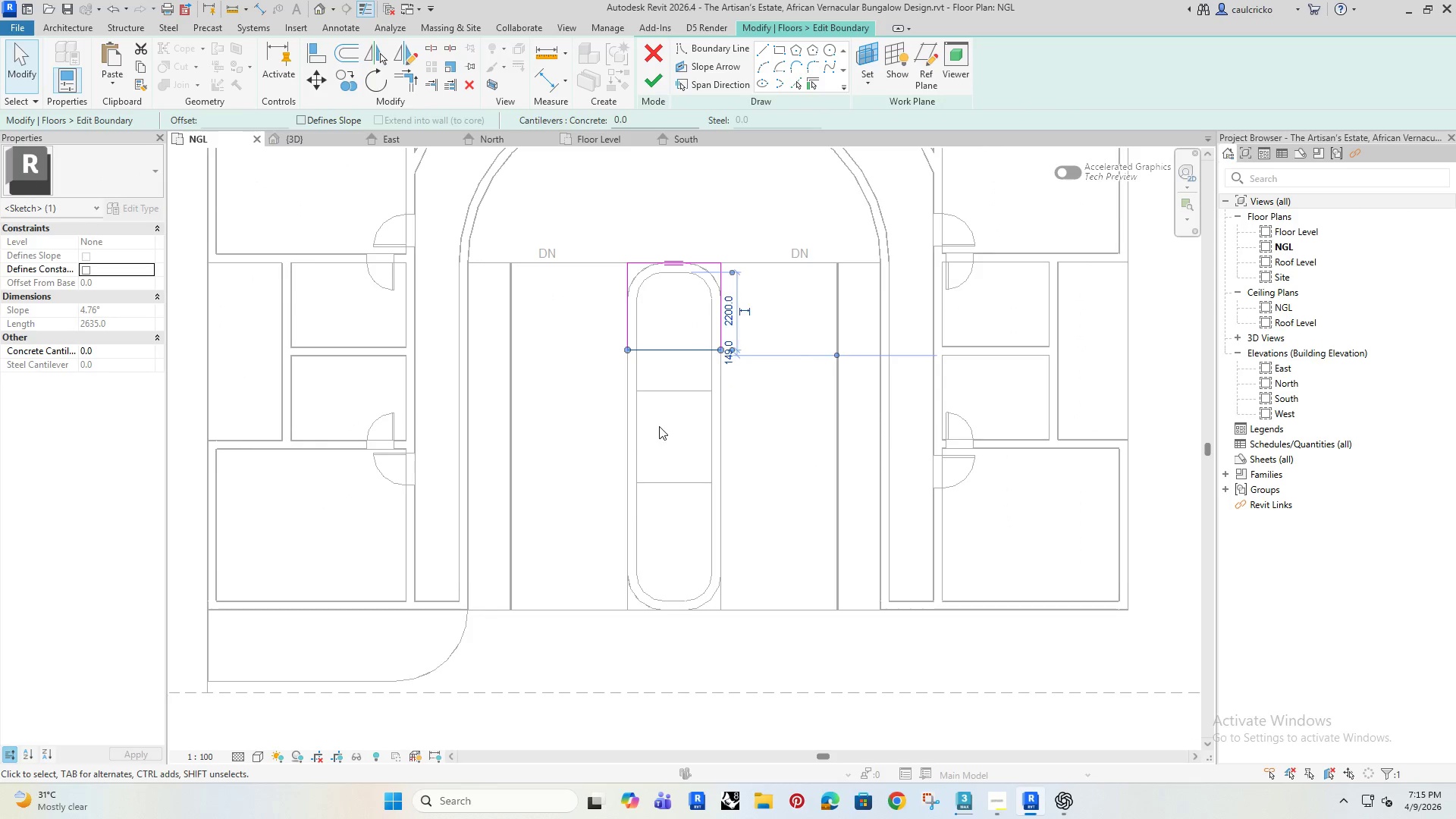 
type(di)
 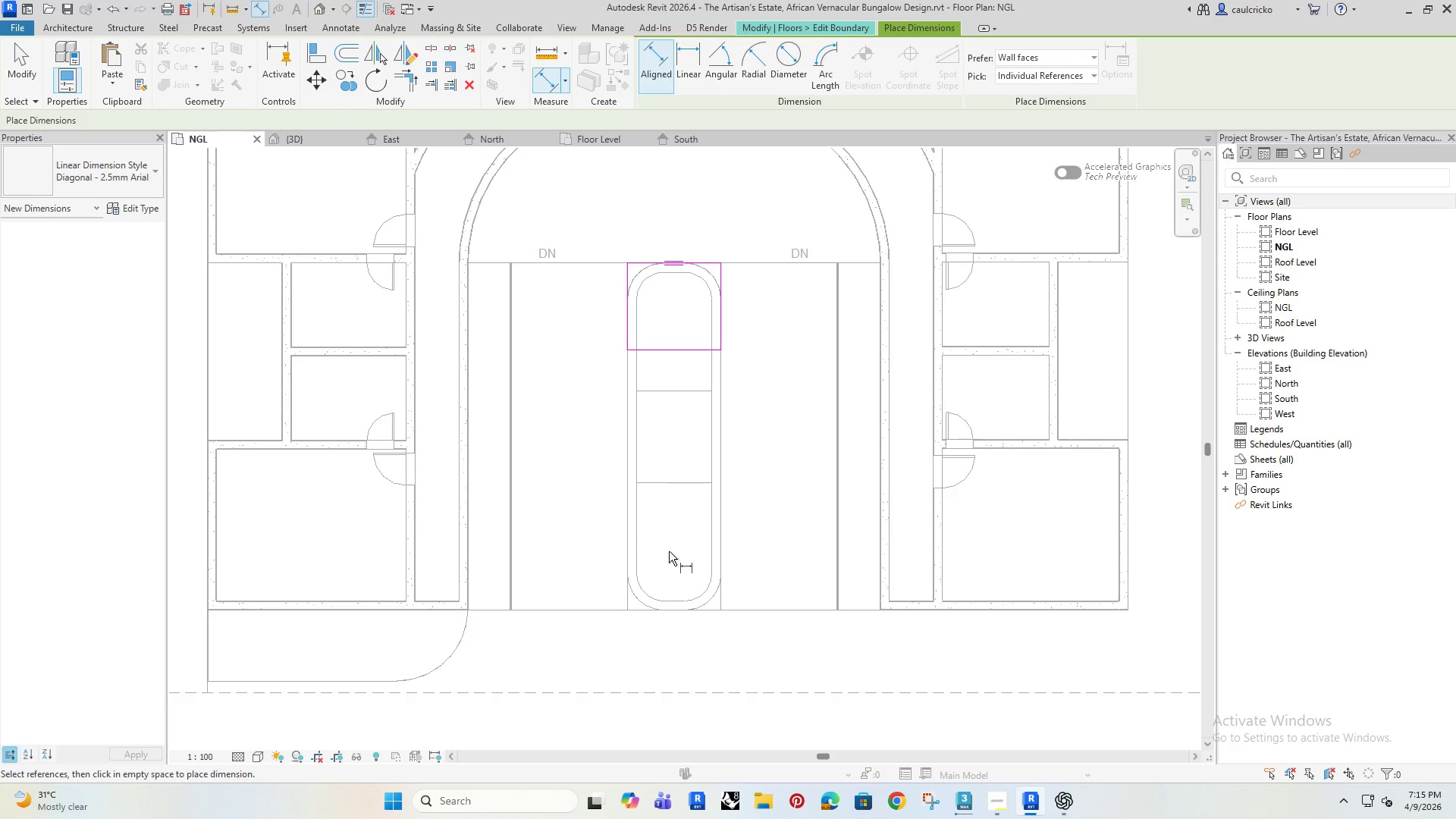 
scroll: coordinate [663, 557], scroll_direction: up, amount: 3.0
 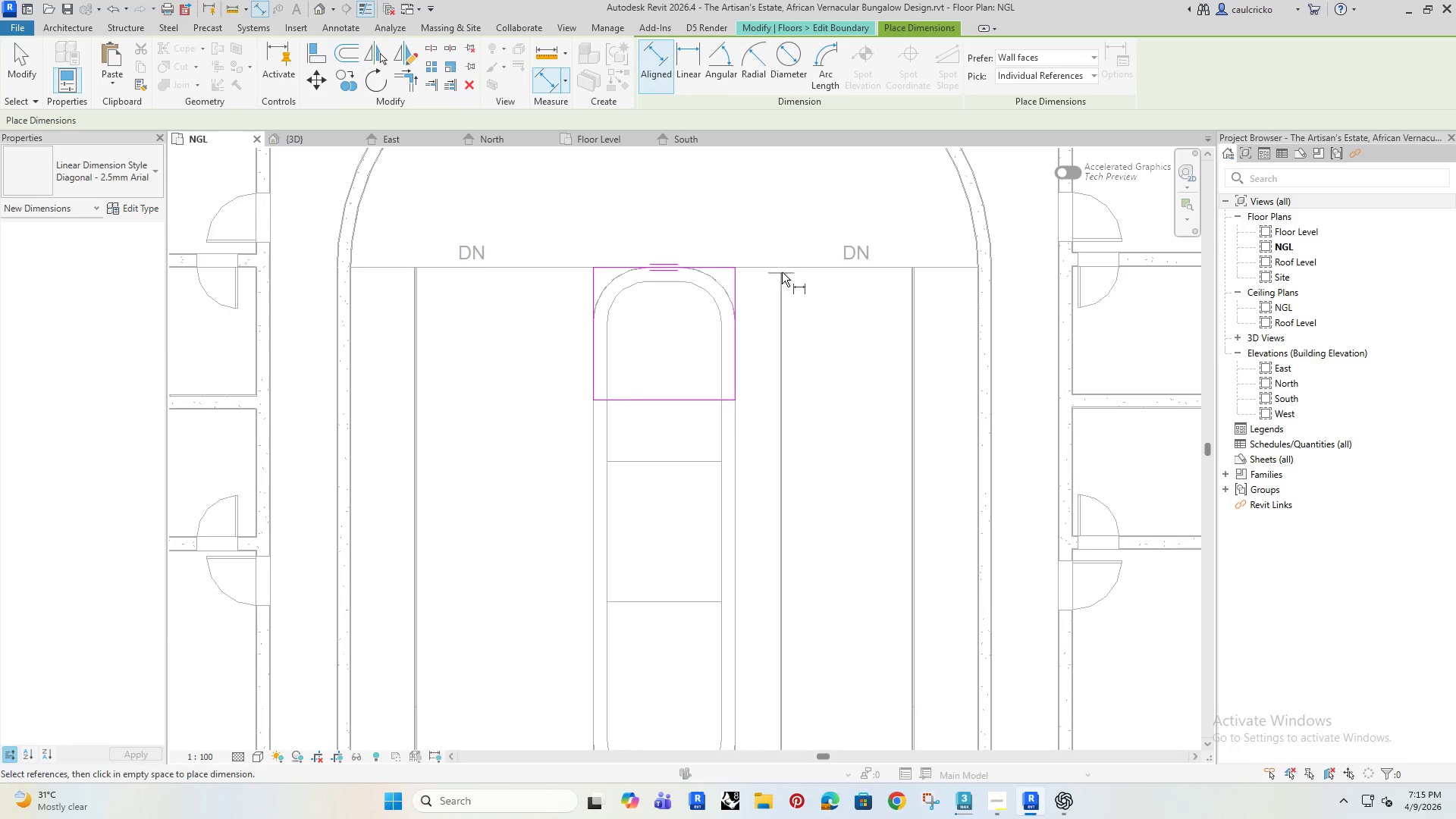 
scroll: coordinate [750, 376], scroll_direction: down, amount: 4.0
 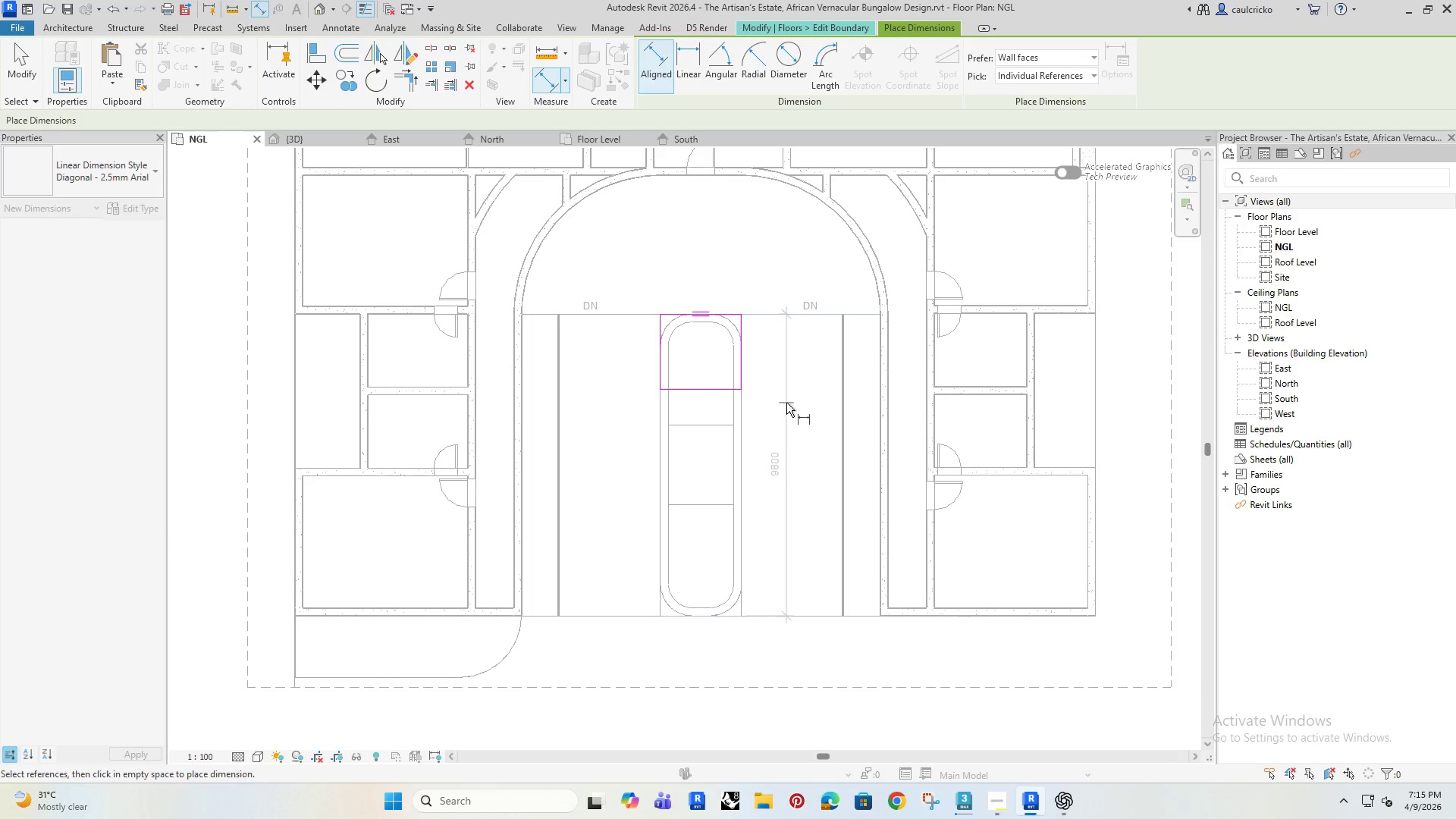 
key(Escape)
type(cal)
 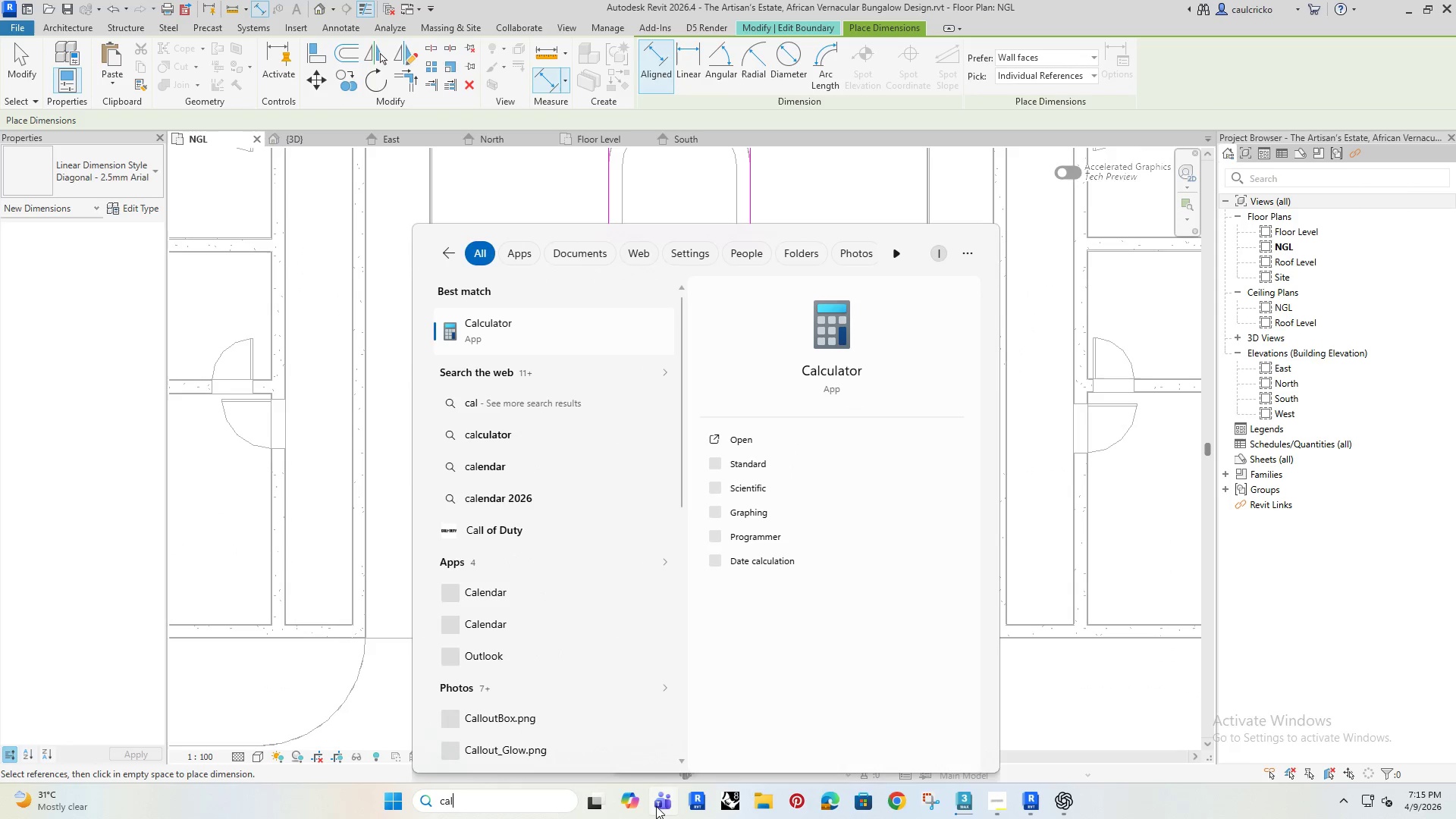 
key(Enter)
 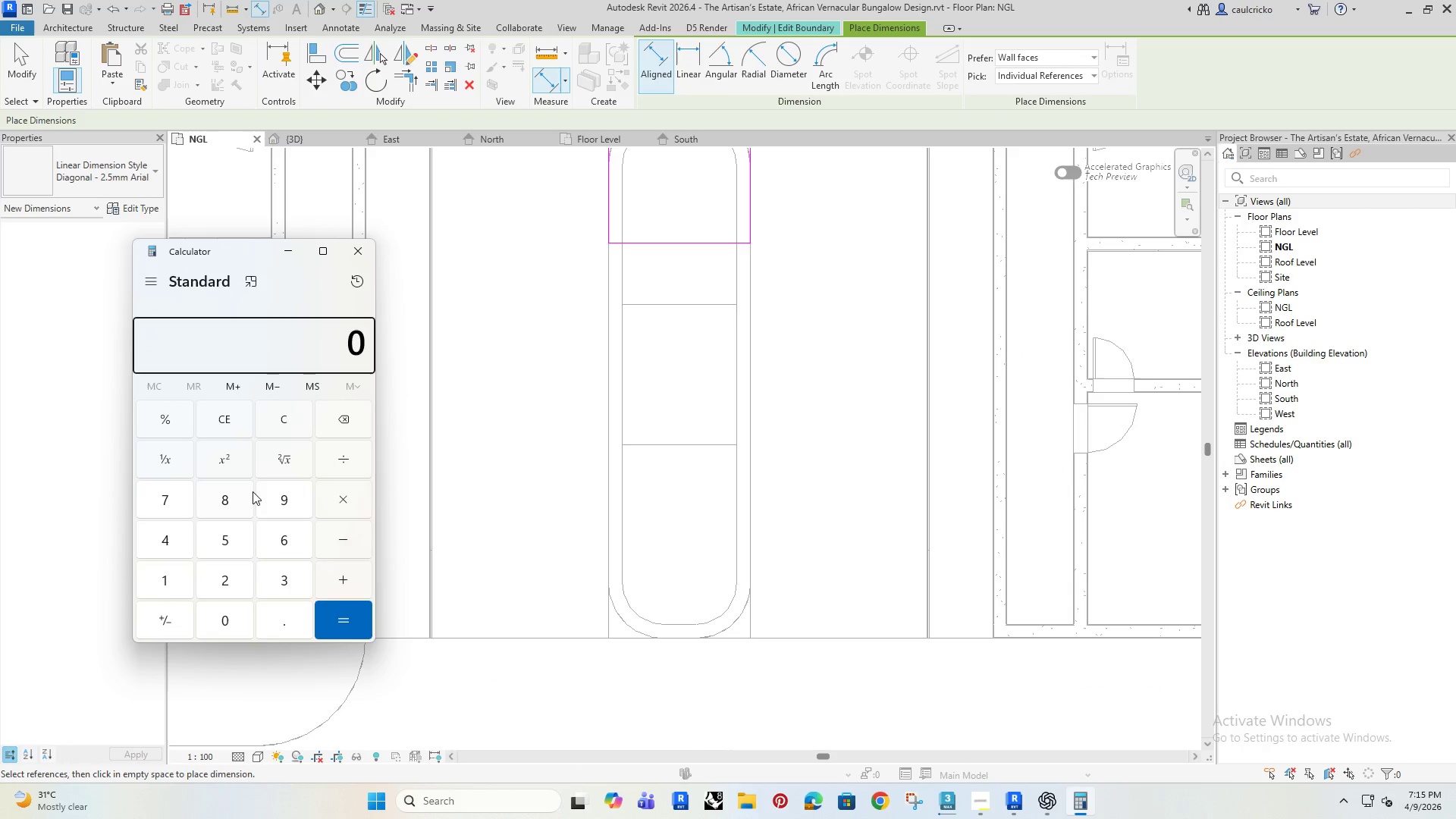 
double_click([224, 498])
 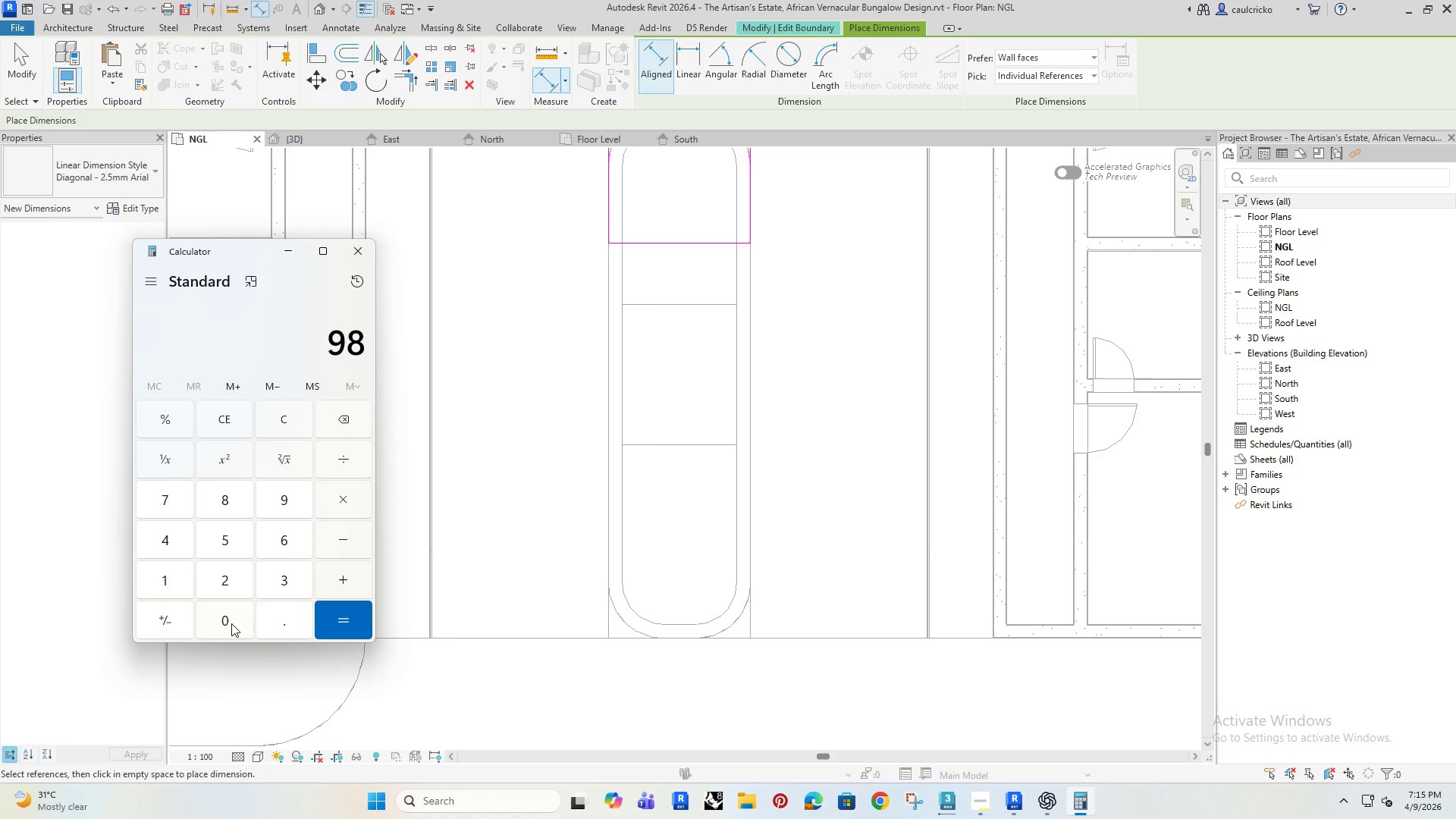 
triple_click([231, 625])
 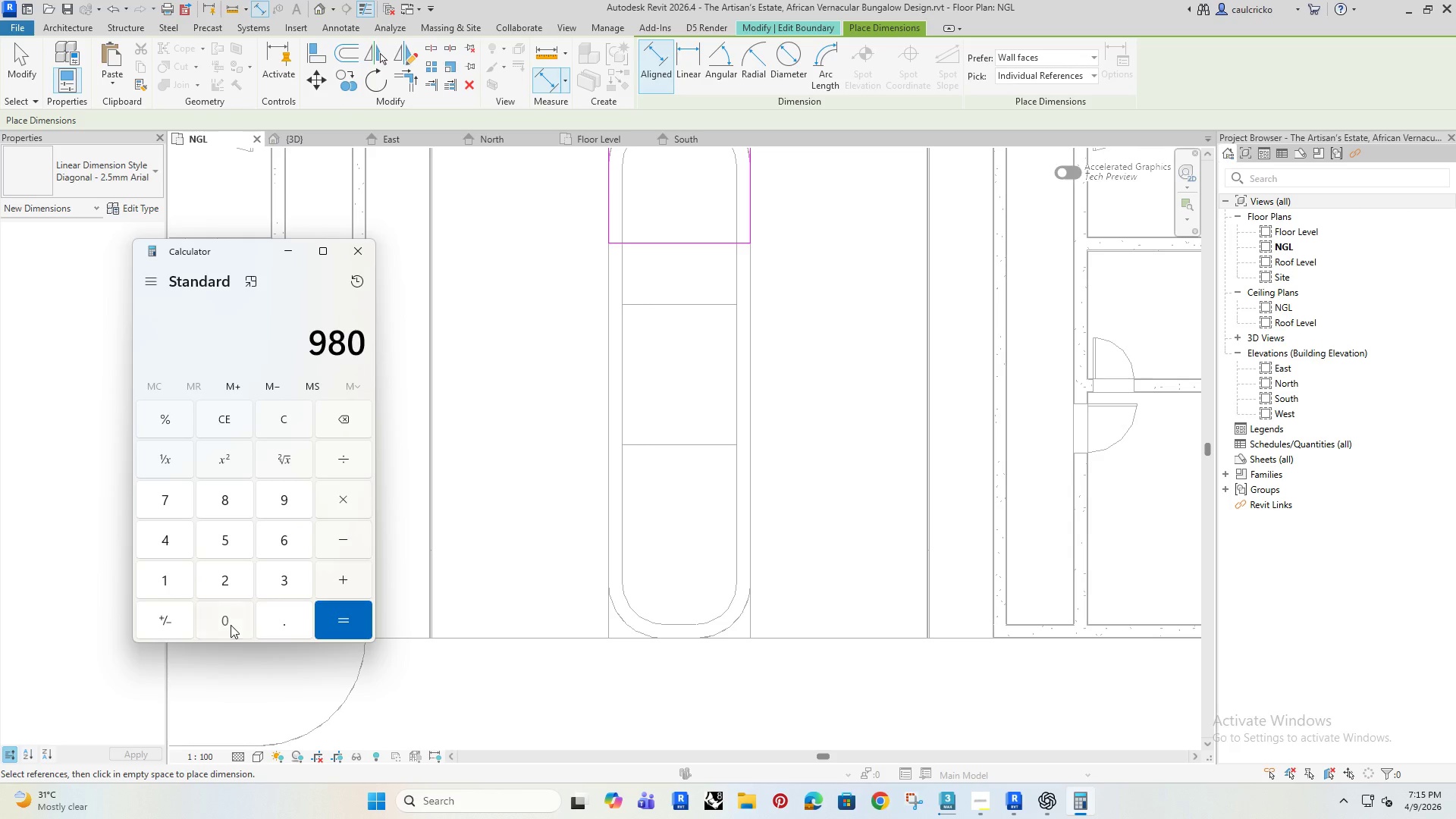 
triple_click([231, 625])
 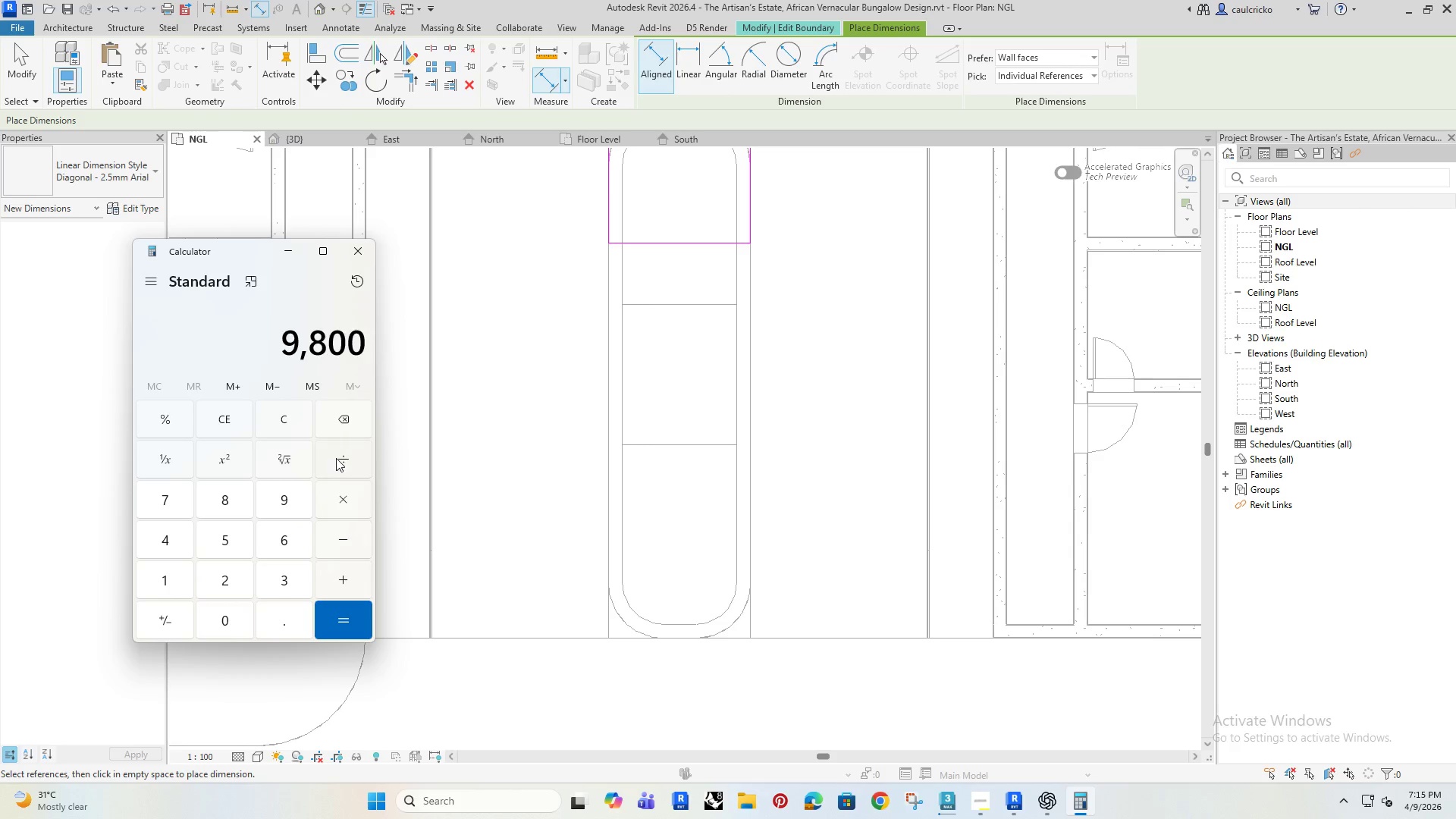 
left_click([336, 457])
 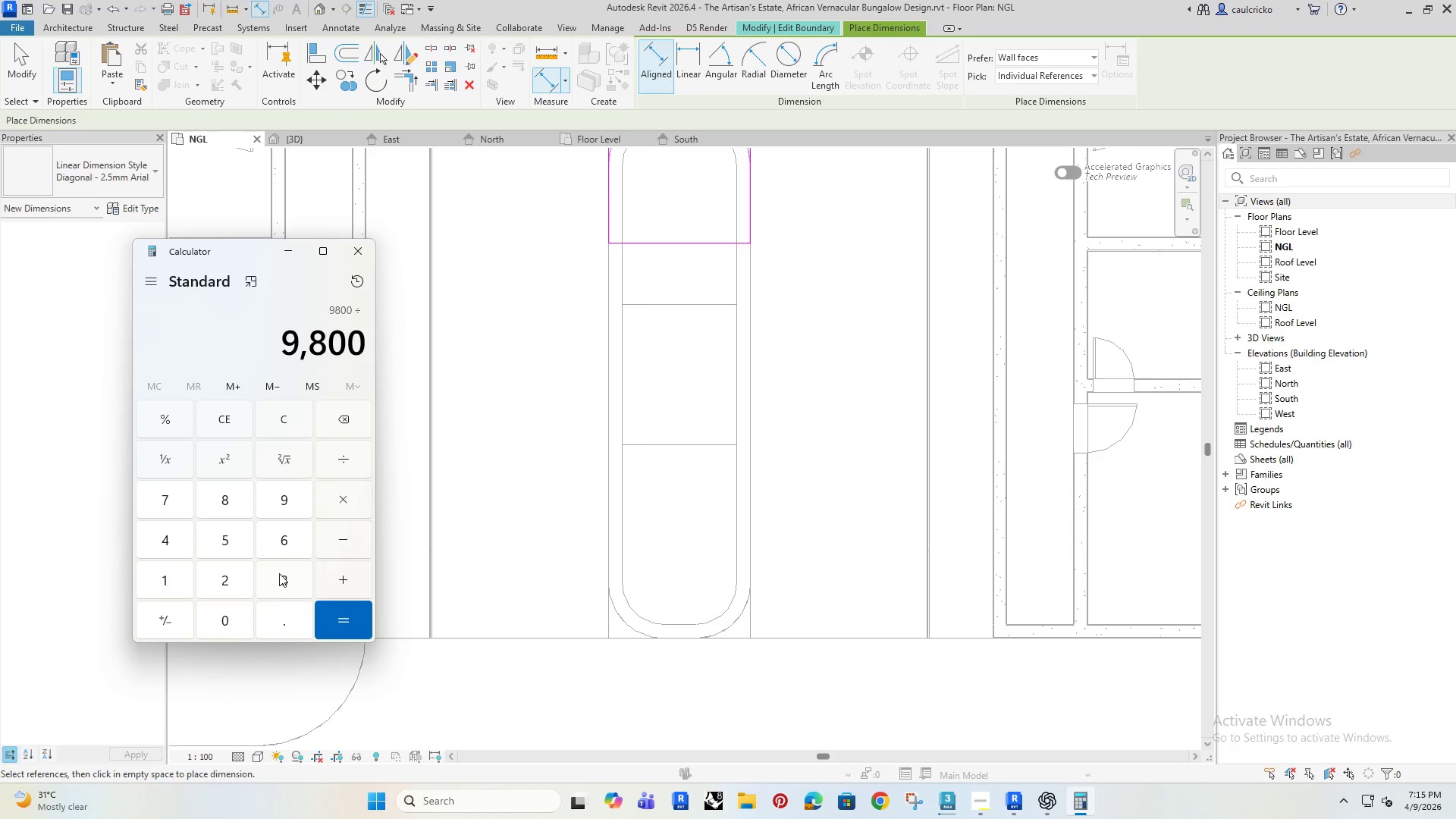 
left_click([278, 568])
 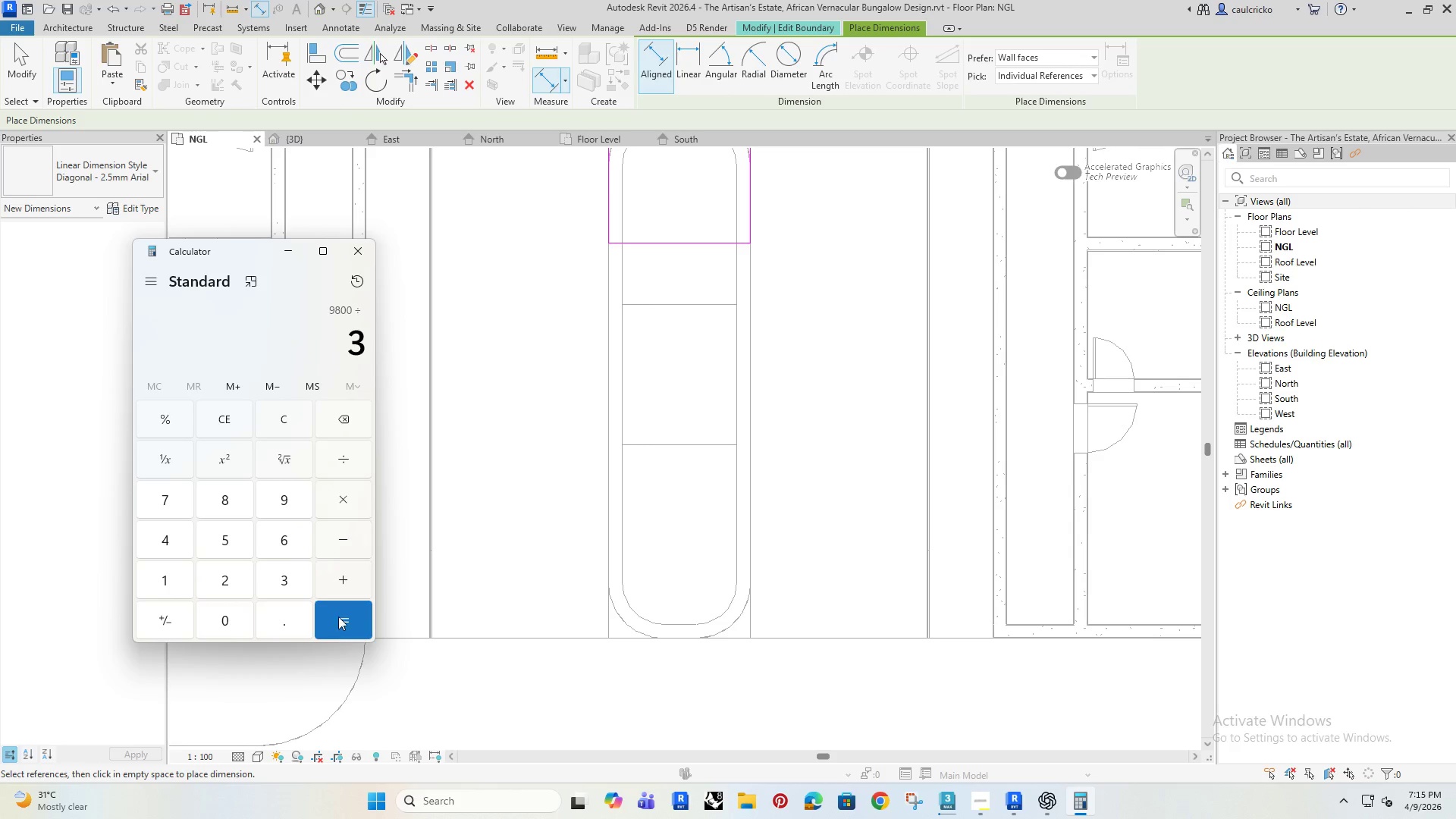 
left_click([338, 617])
 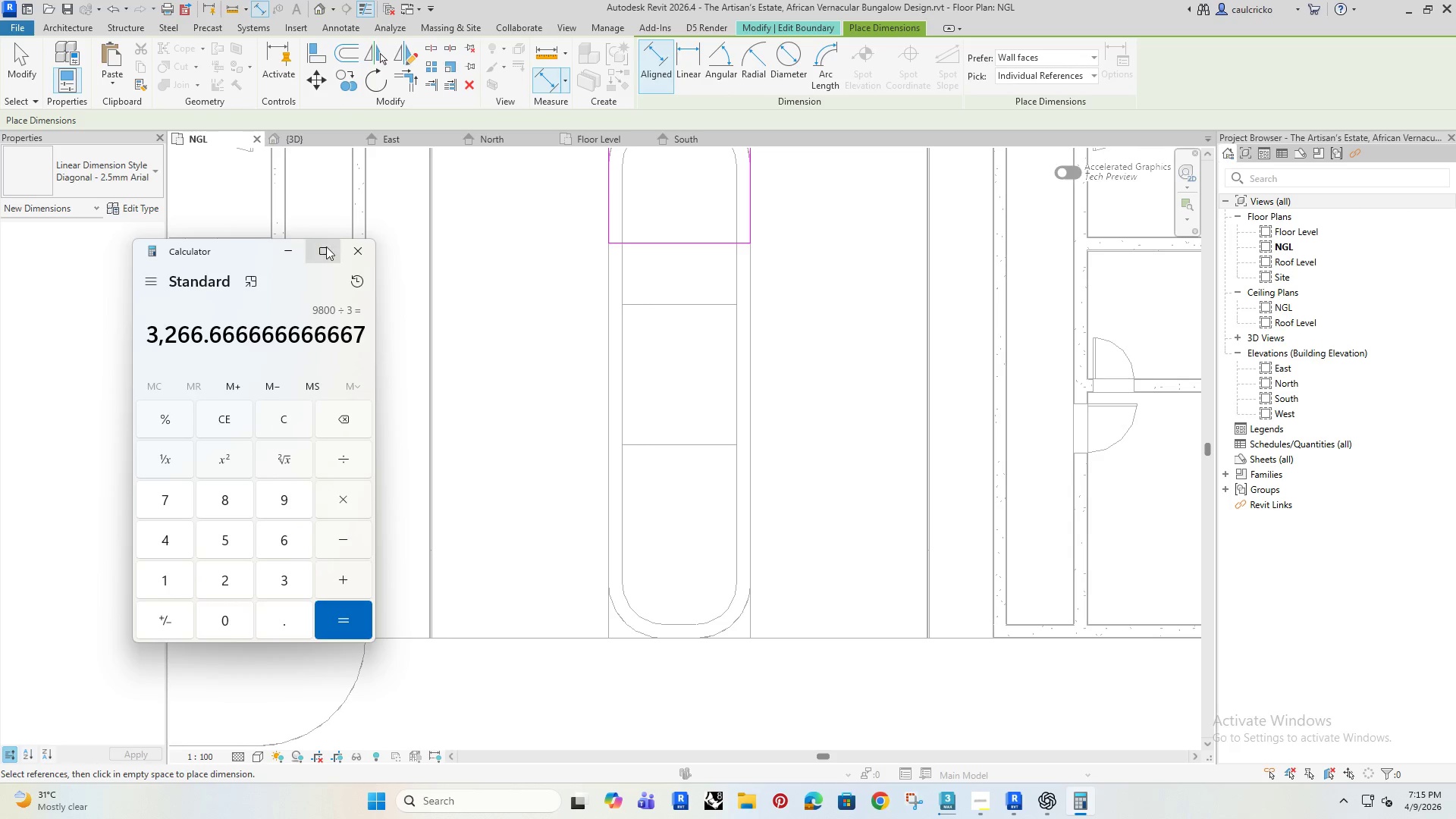 
left_click([287, 247])
 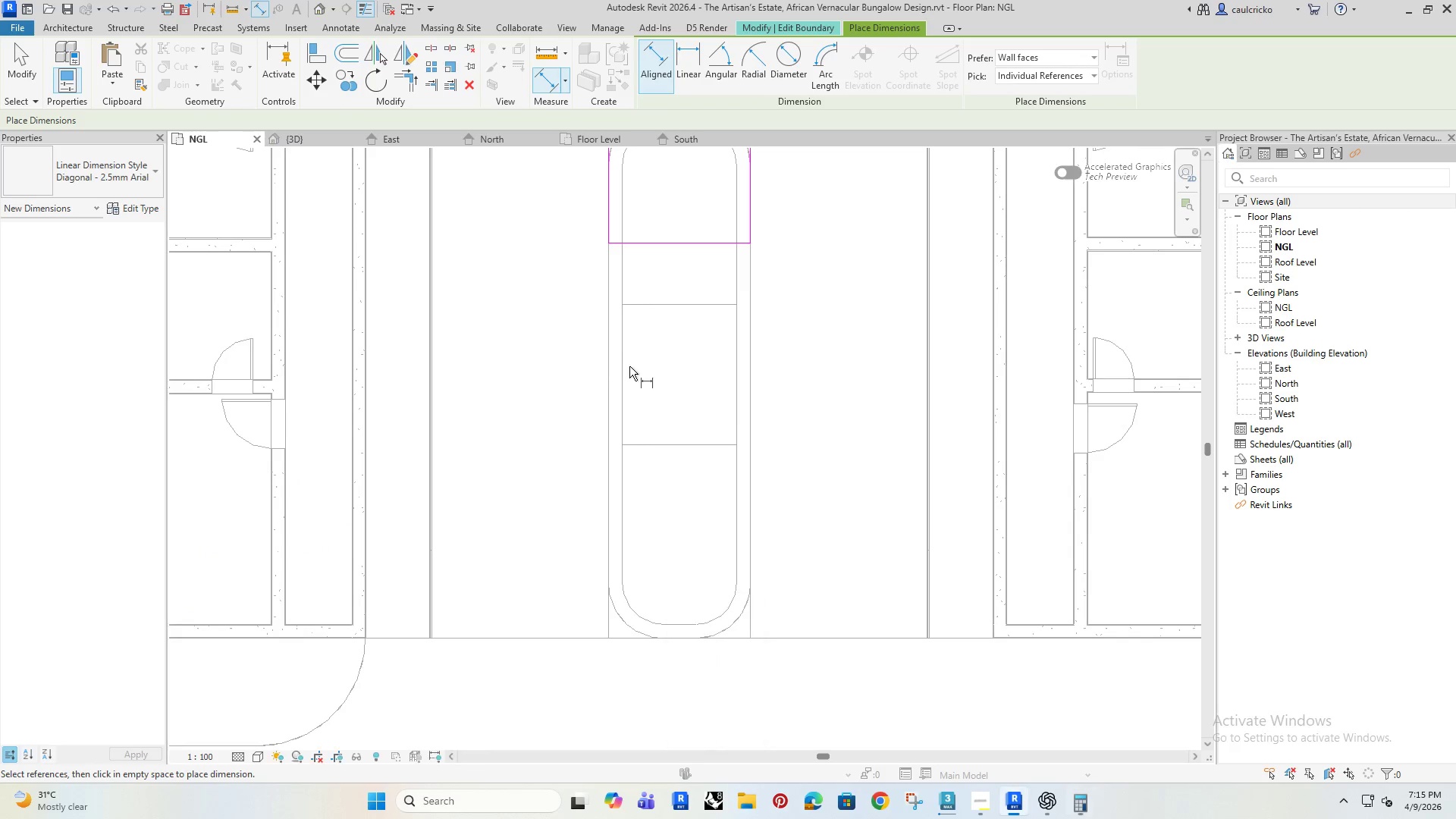 
scroll: coordinate [629, 372], scroll_direction: down, amount: 3.0
 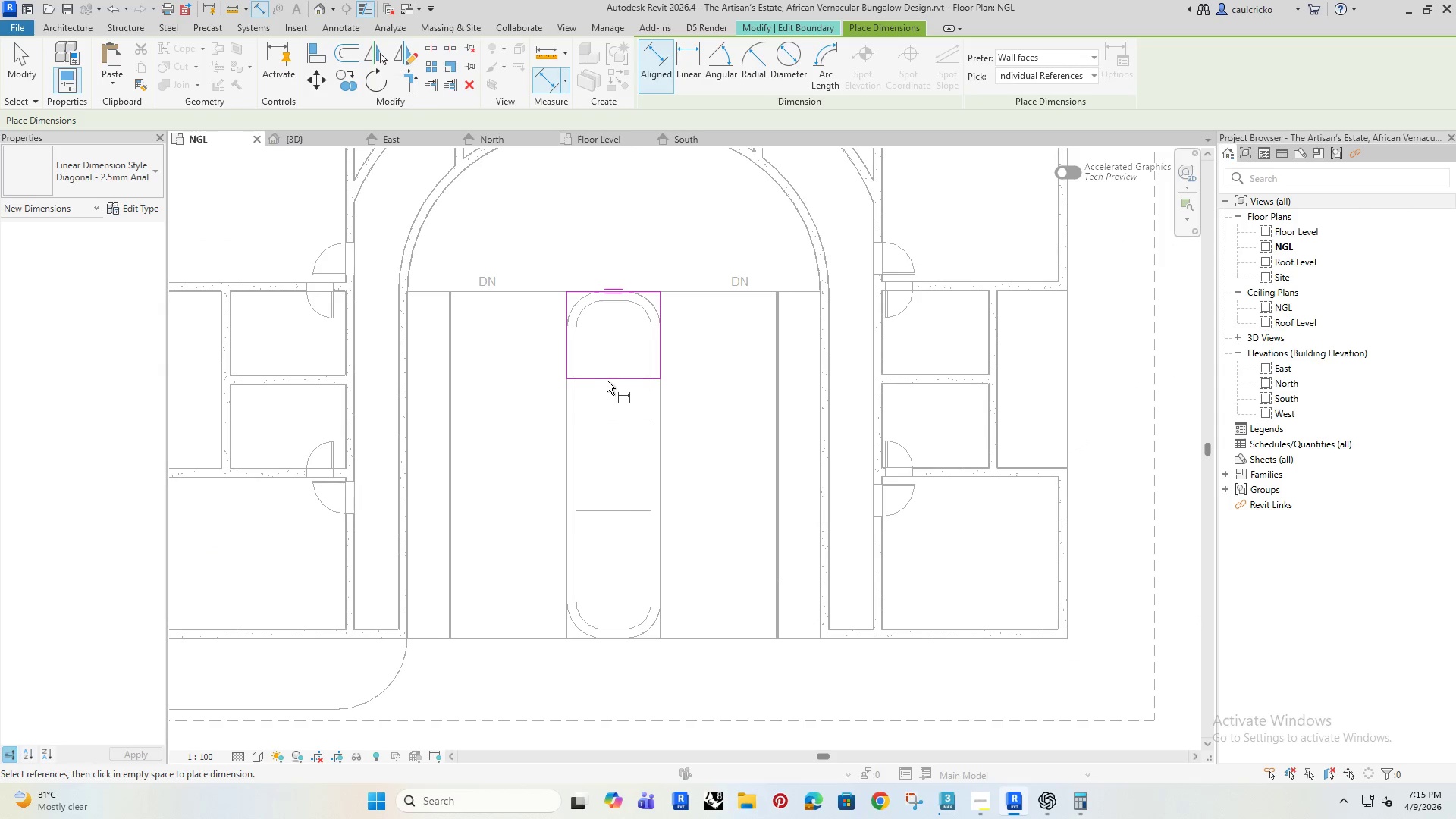 
key(Escape)
 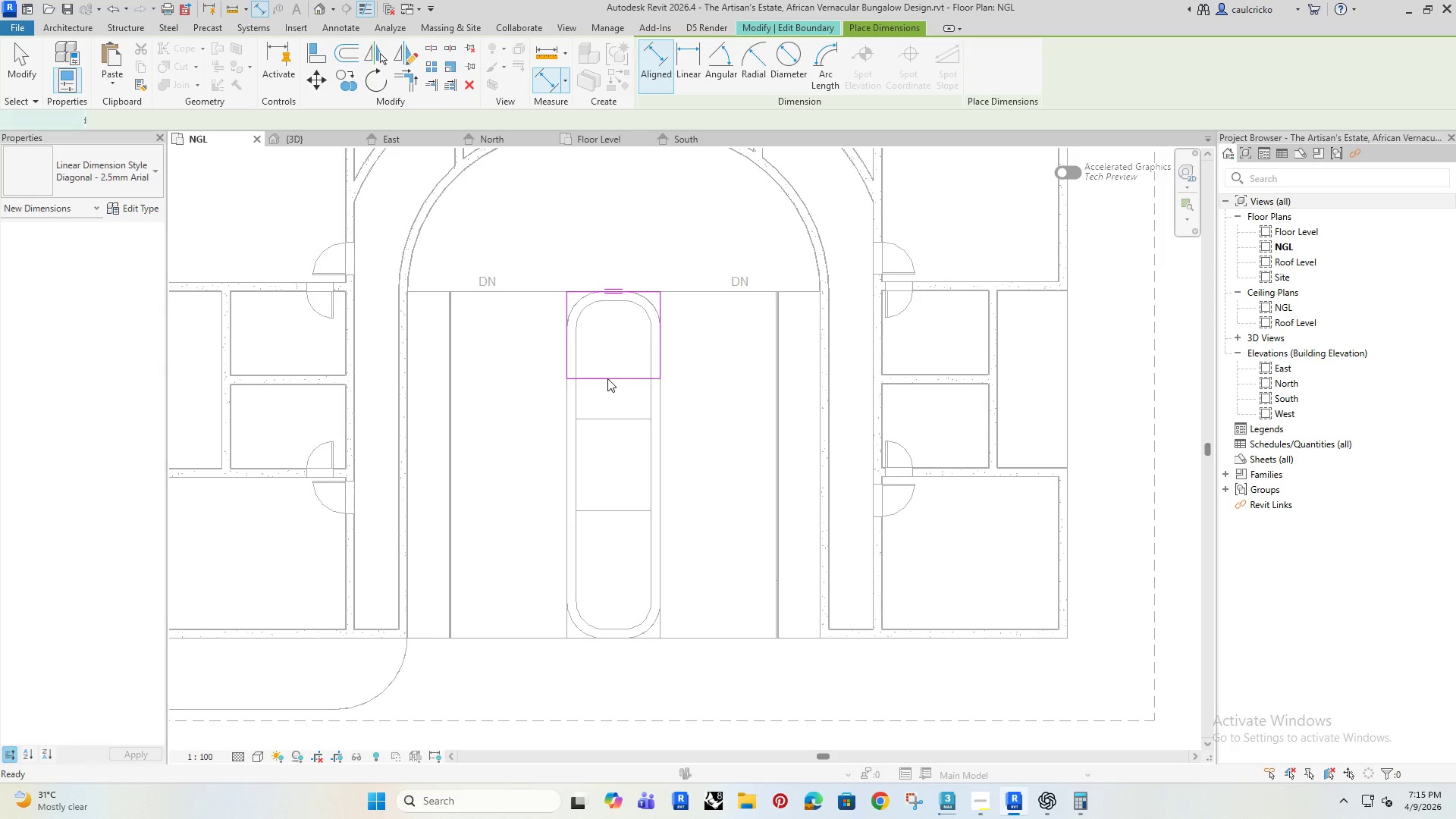 
left_click([607, 378])
 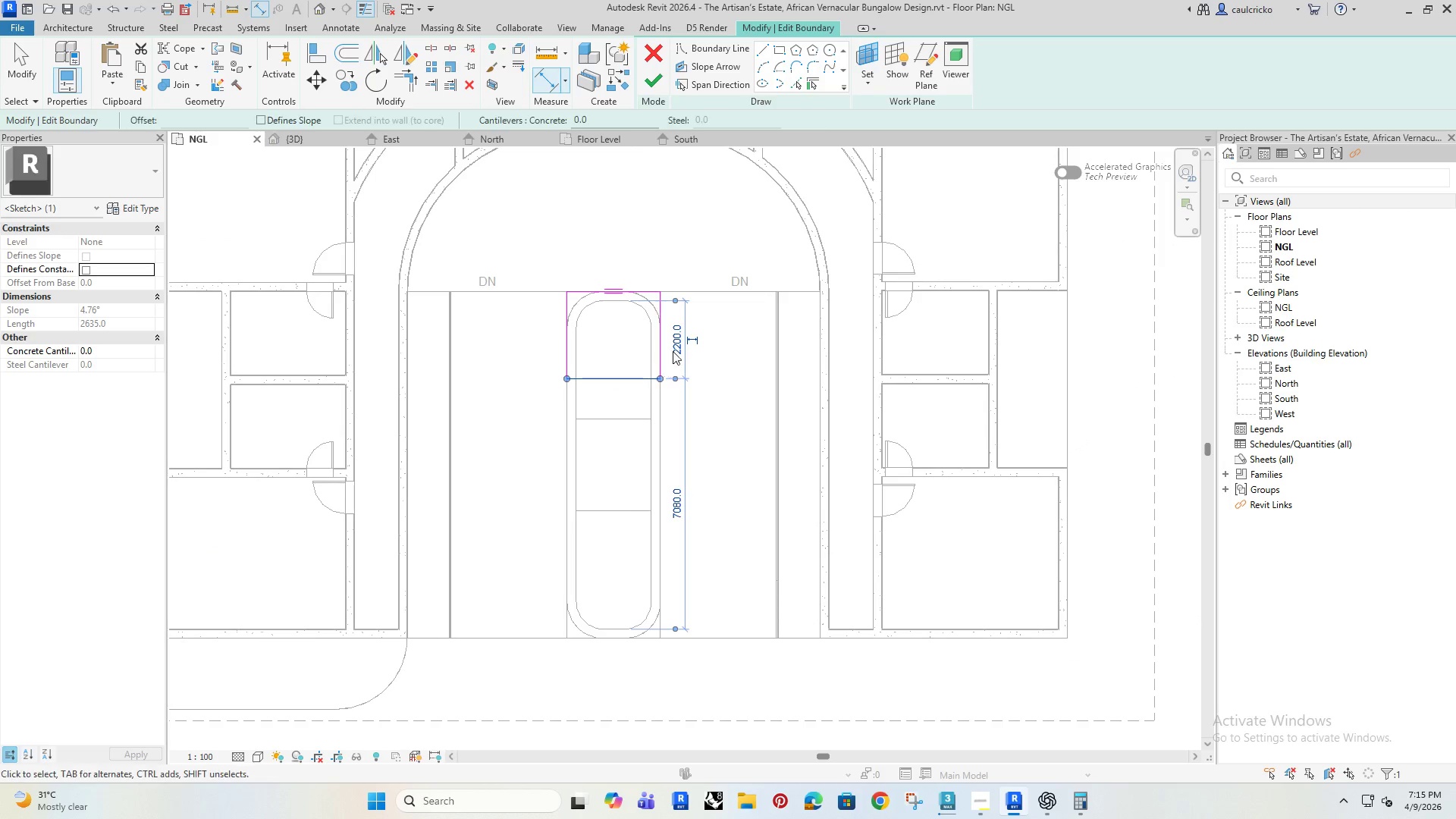 
left_click([676, 340])
 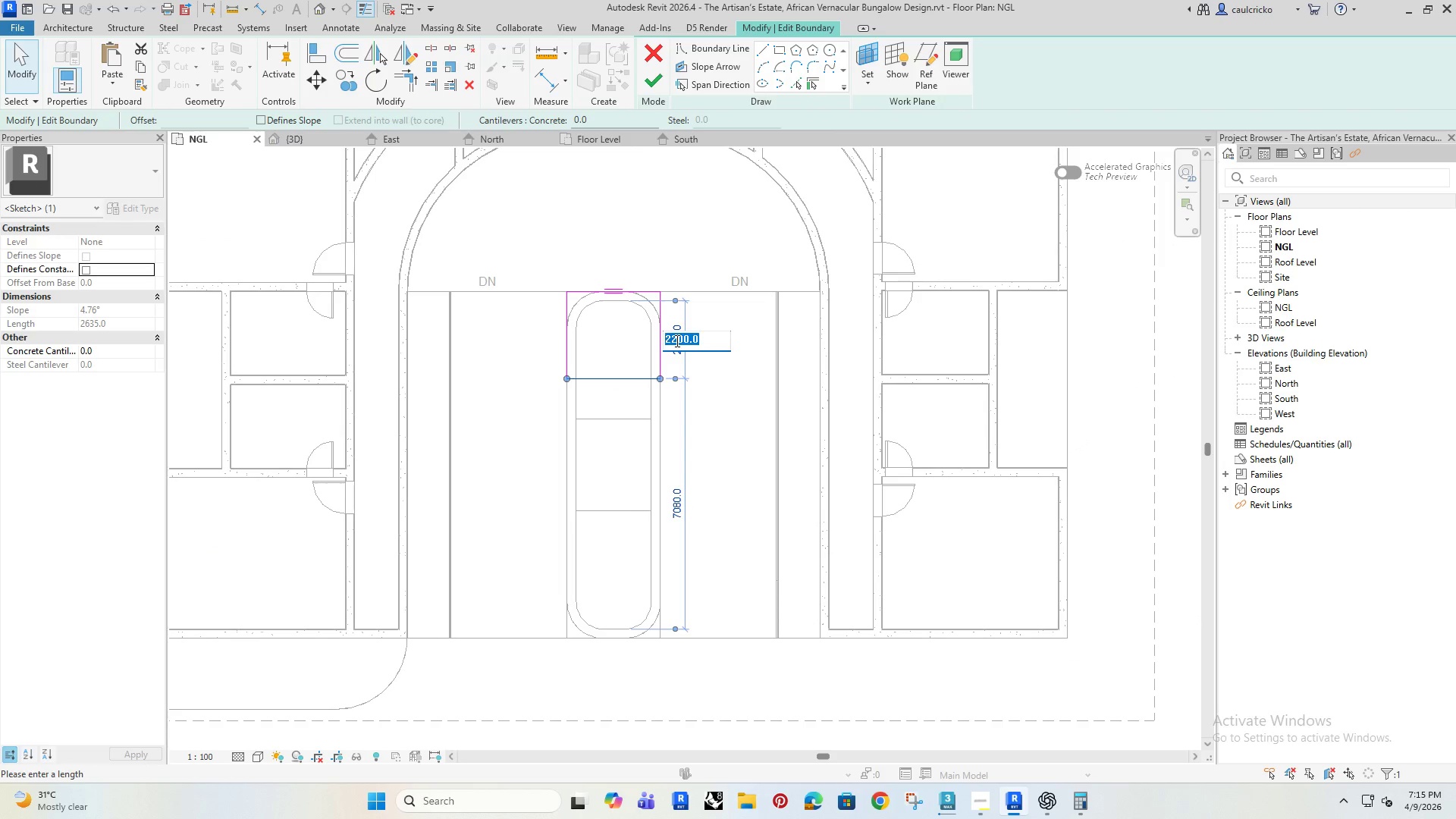 
type(3266)
 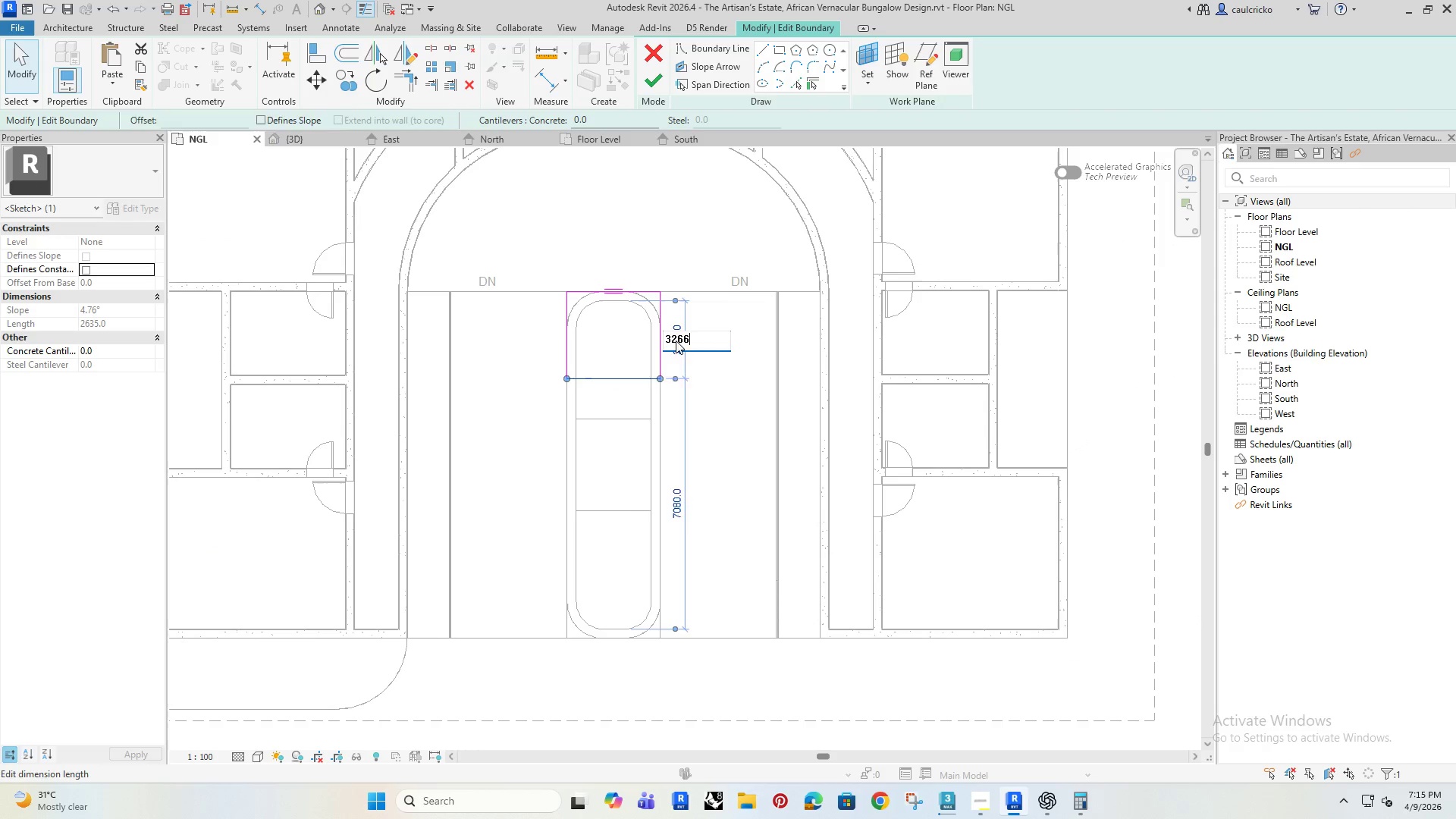 
key(Enter)
 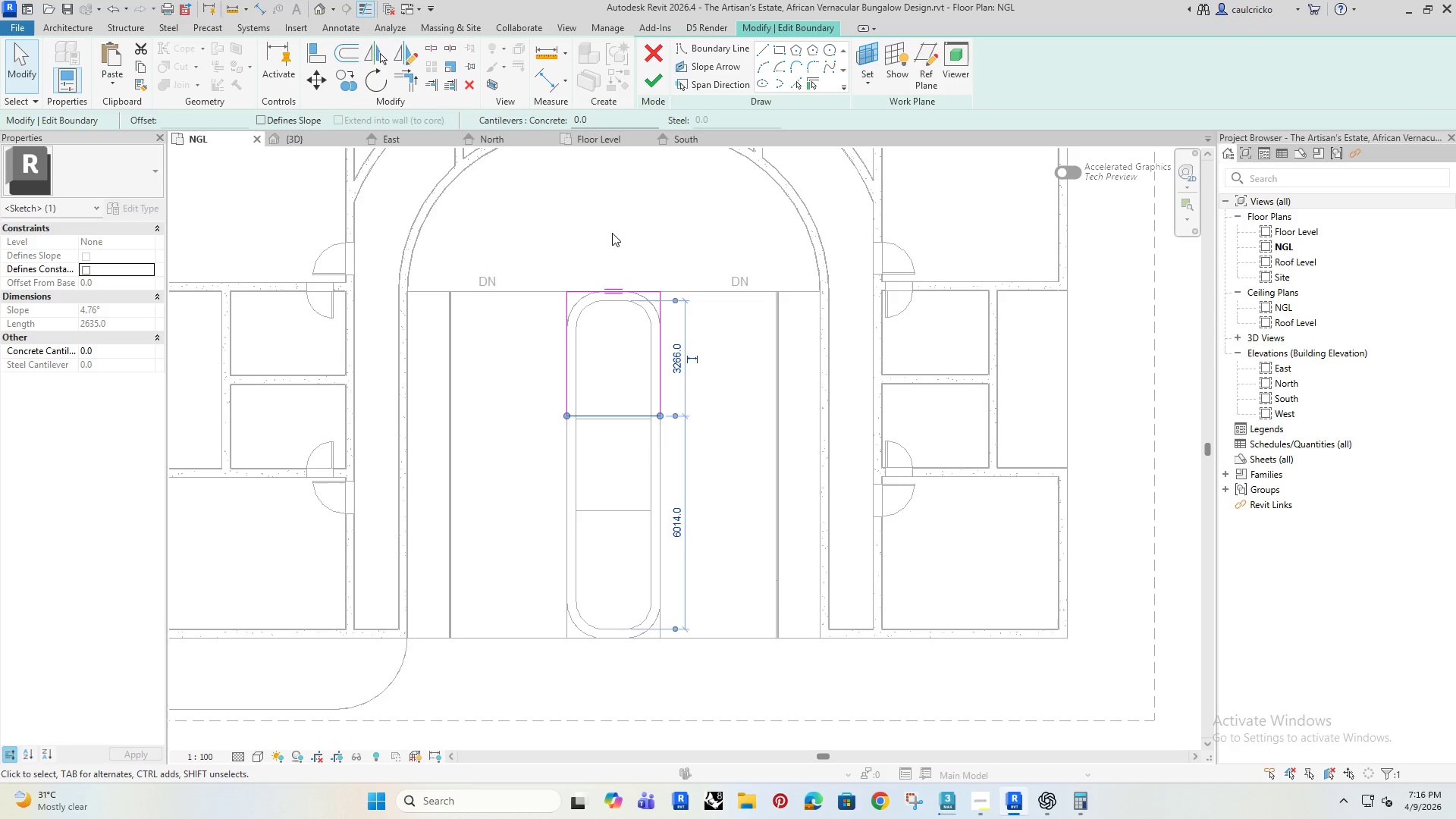 
hold_key(key=ArrowUp, duration=0.8)
 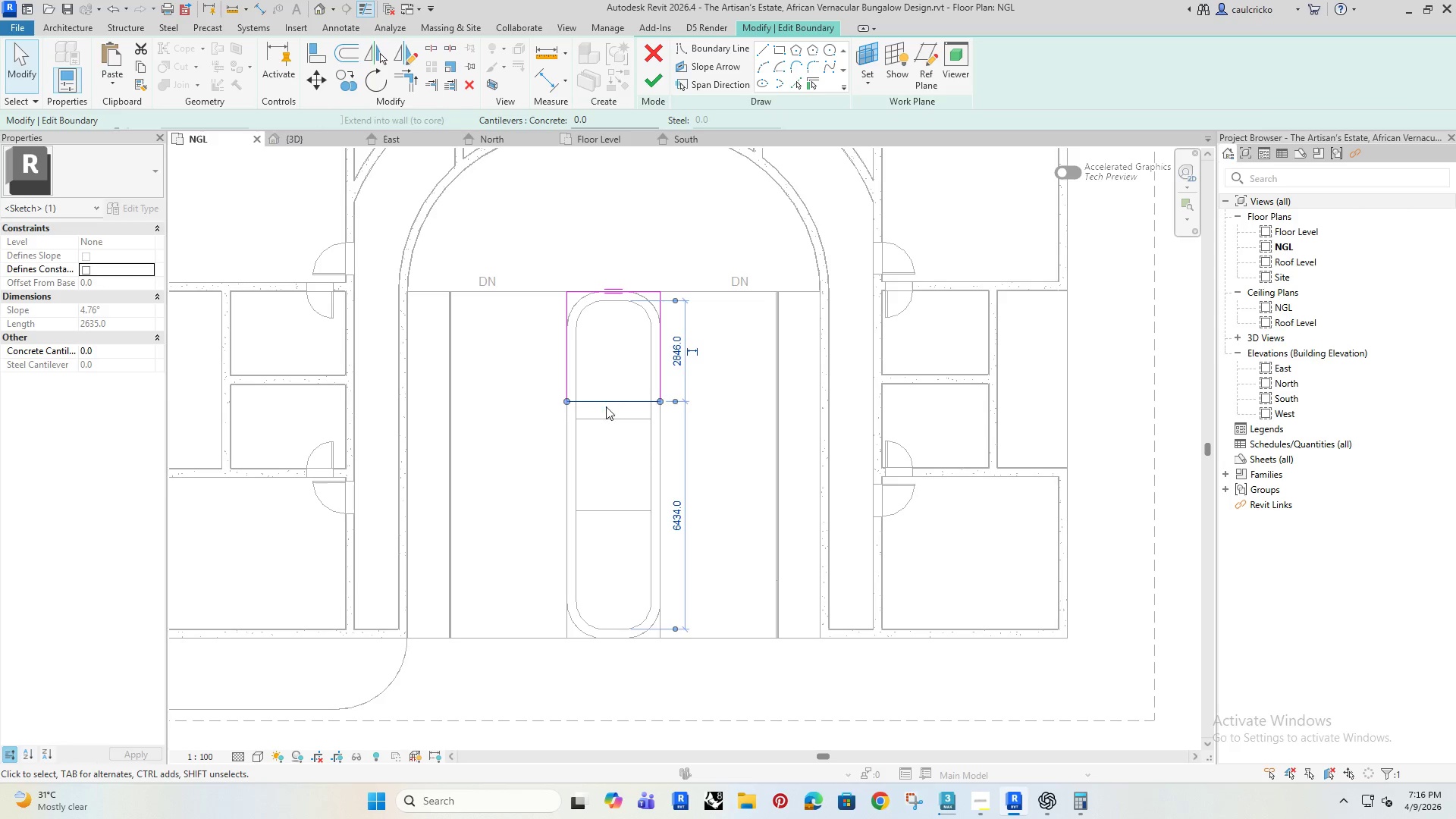 
hold_key(key=ArrowUp, duration=0.38)
 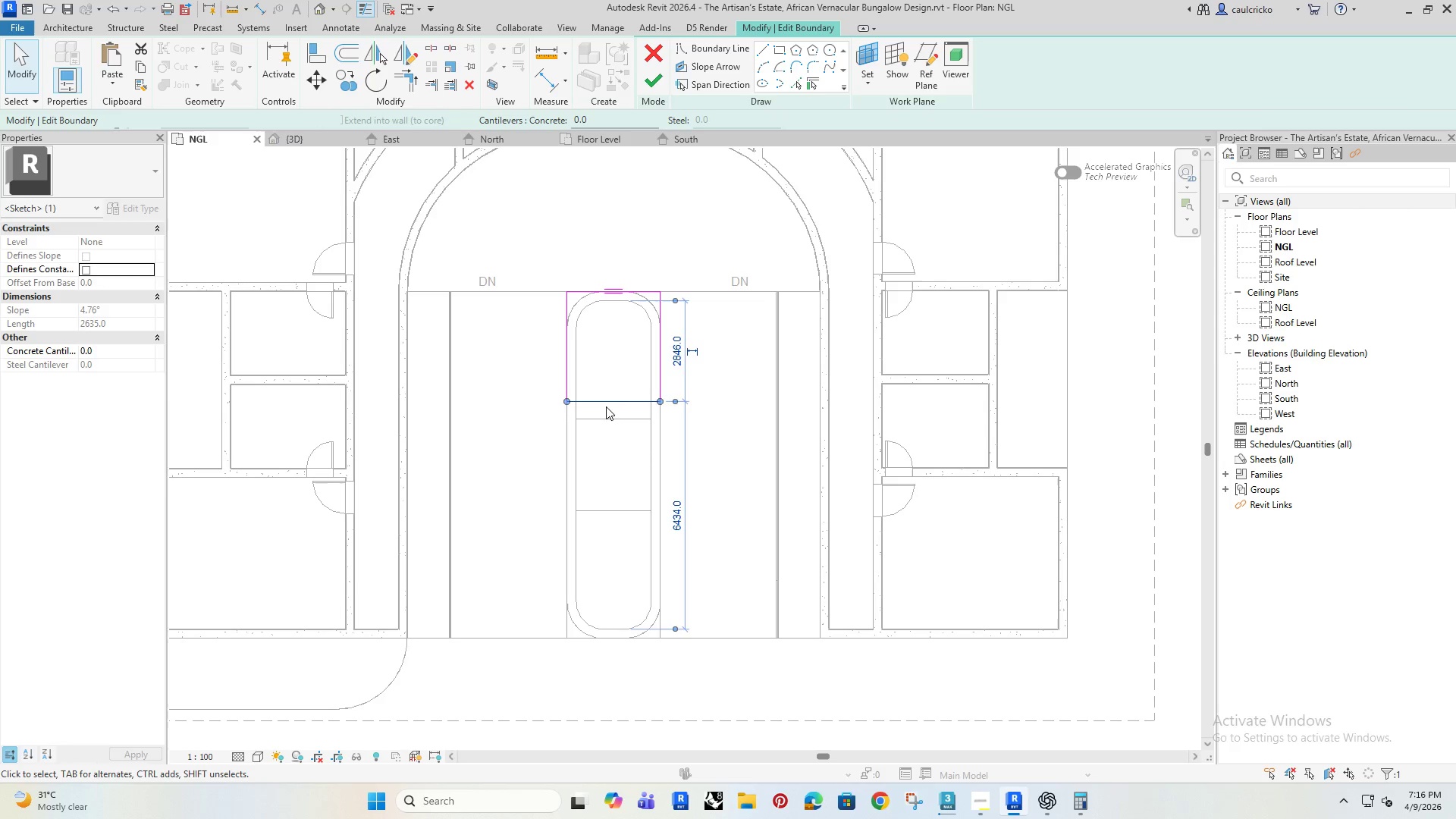 
key(ArrowUp)
 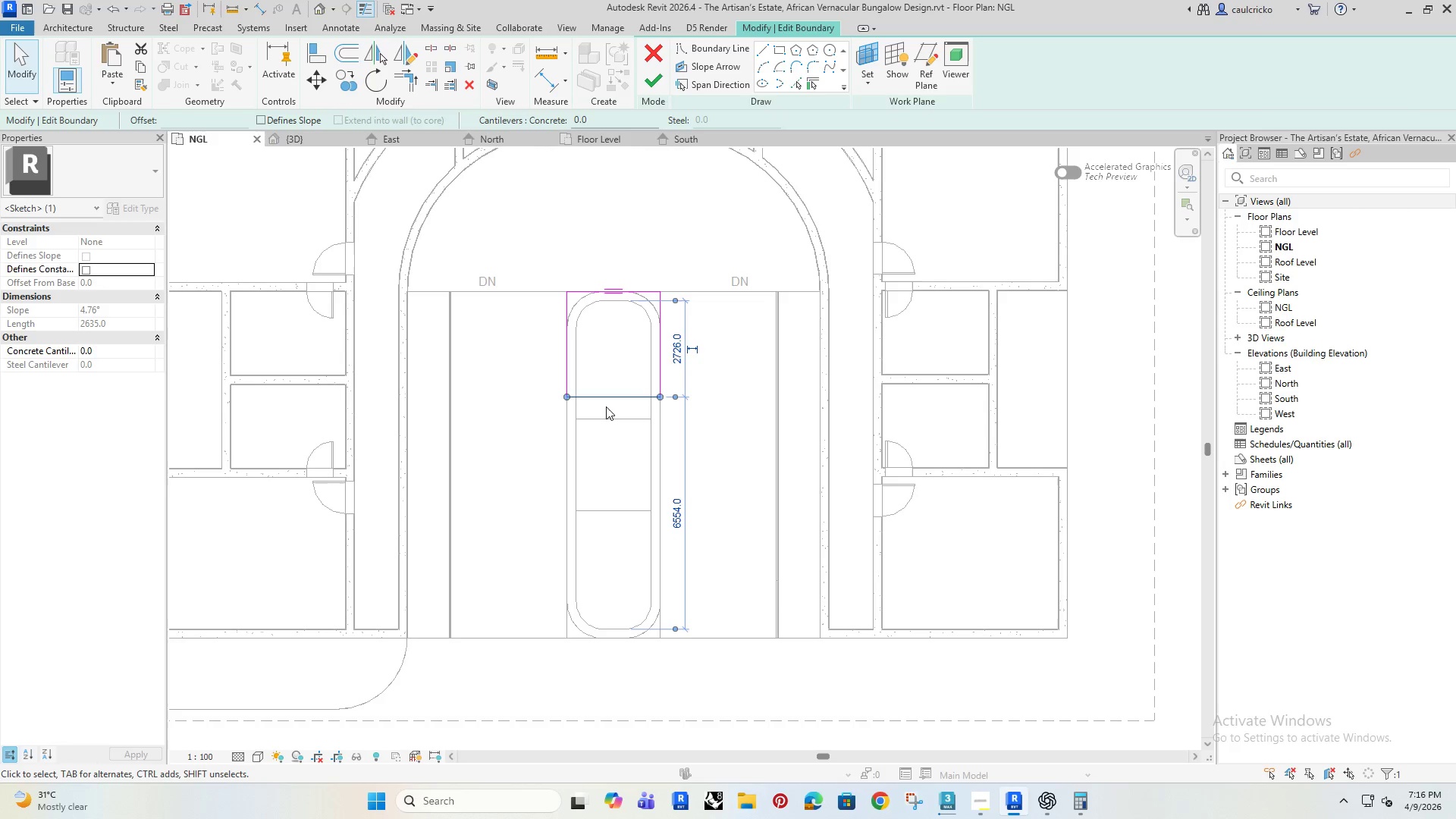 
key(ArrowUp)
 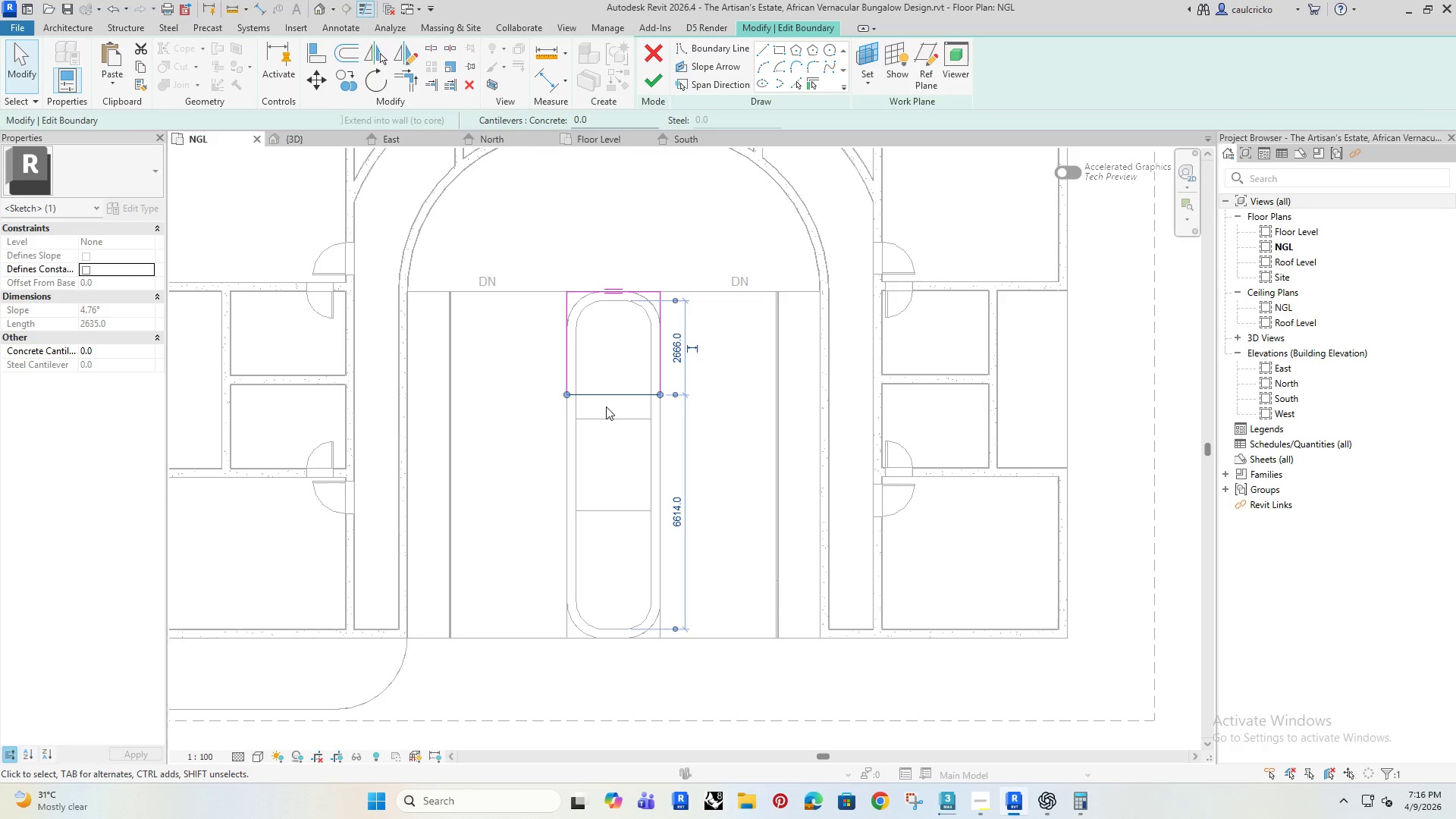 
key(ArrowUp)
 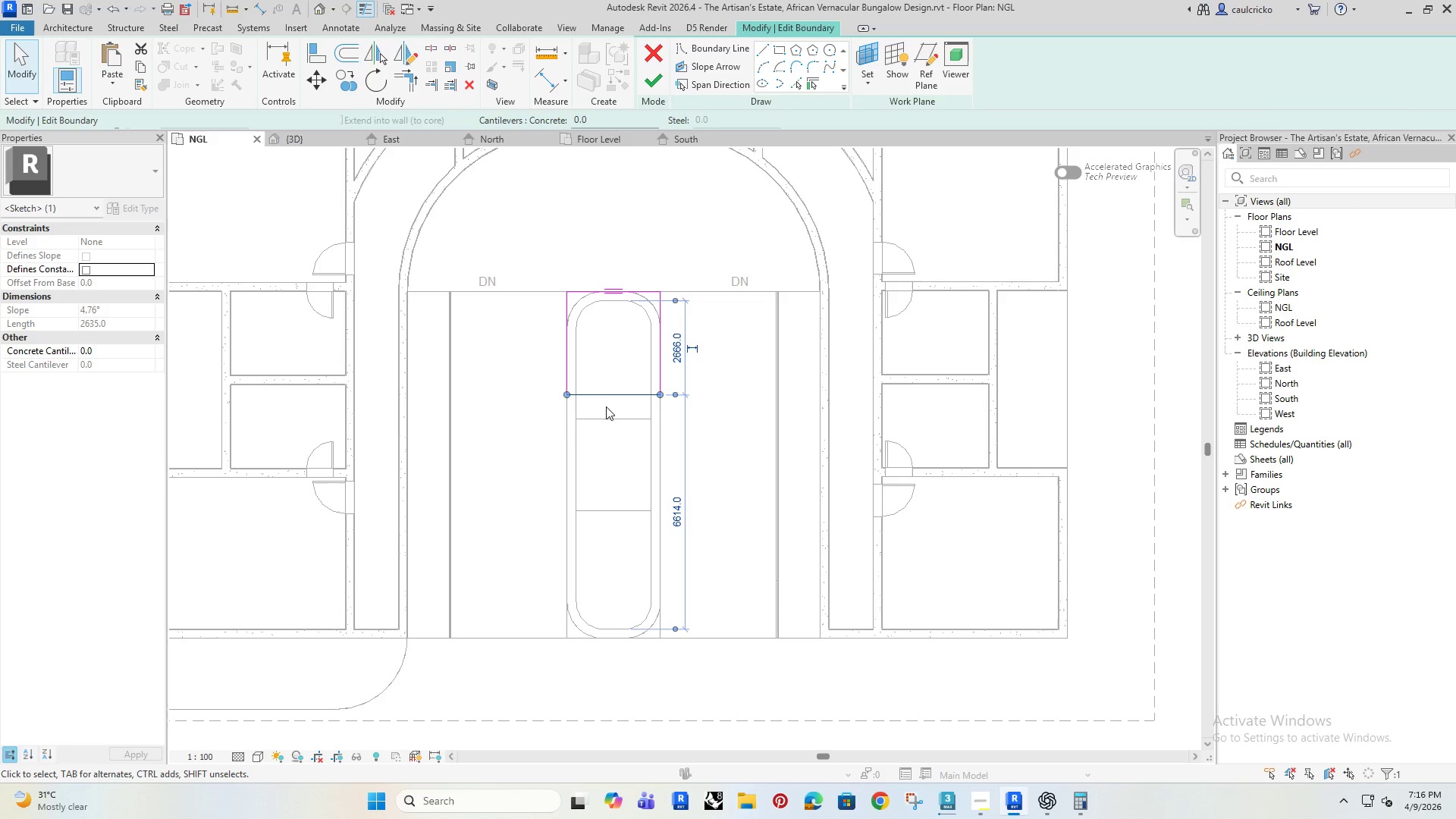 
key(ArrowUp)
 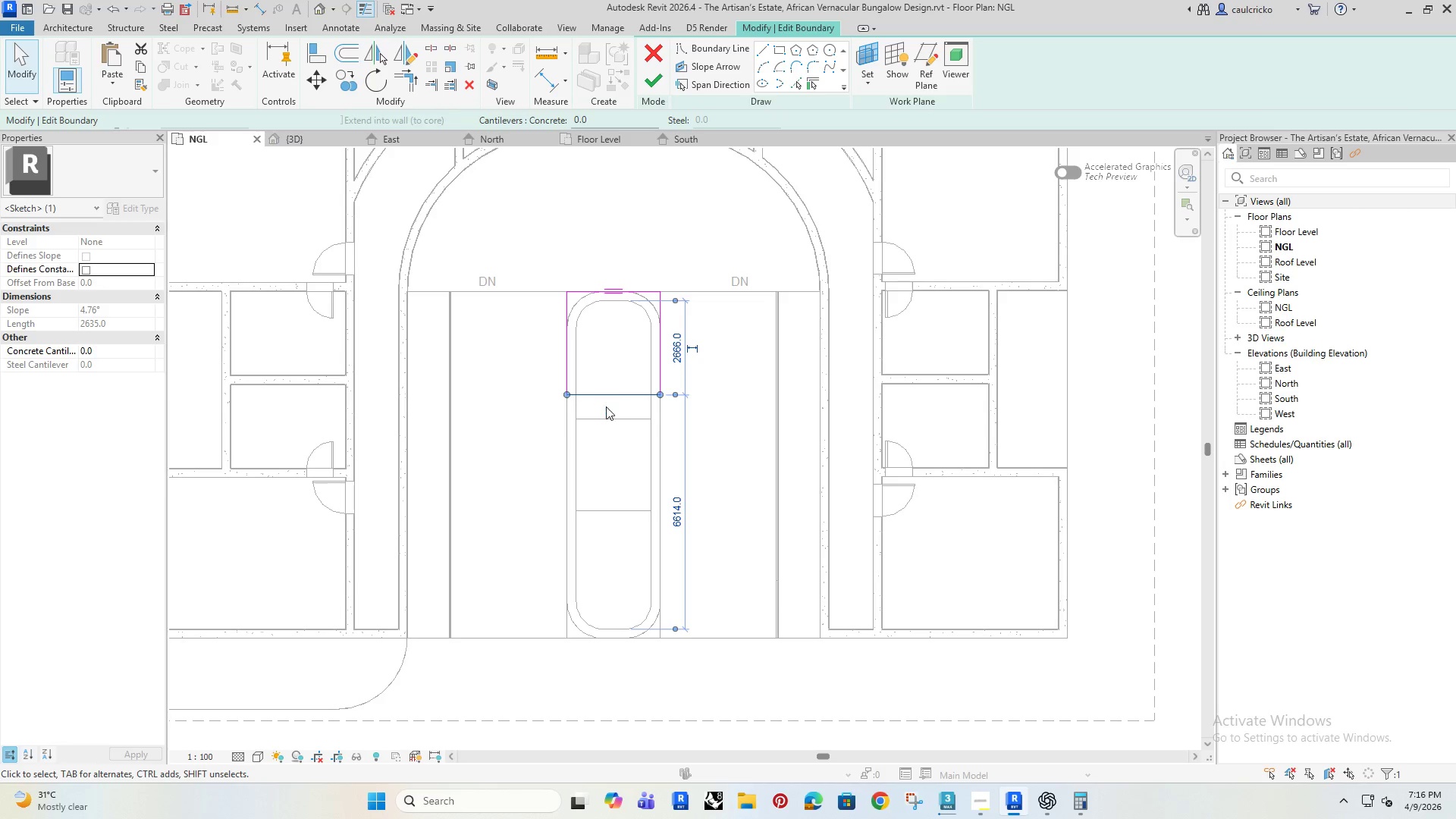 
key(ArrowUp)
 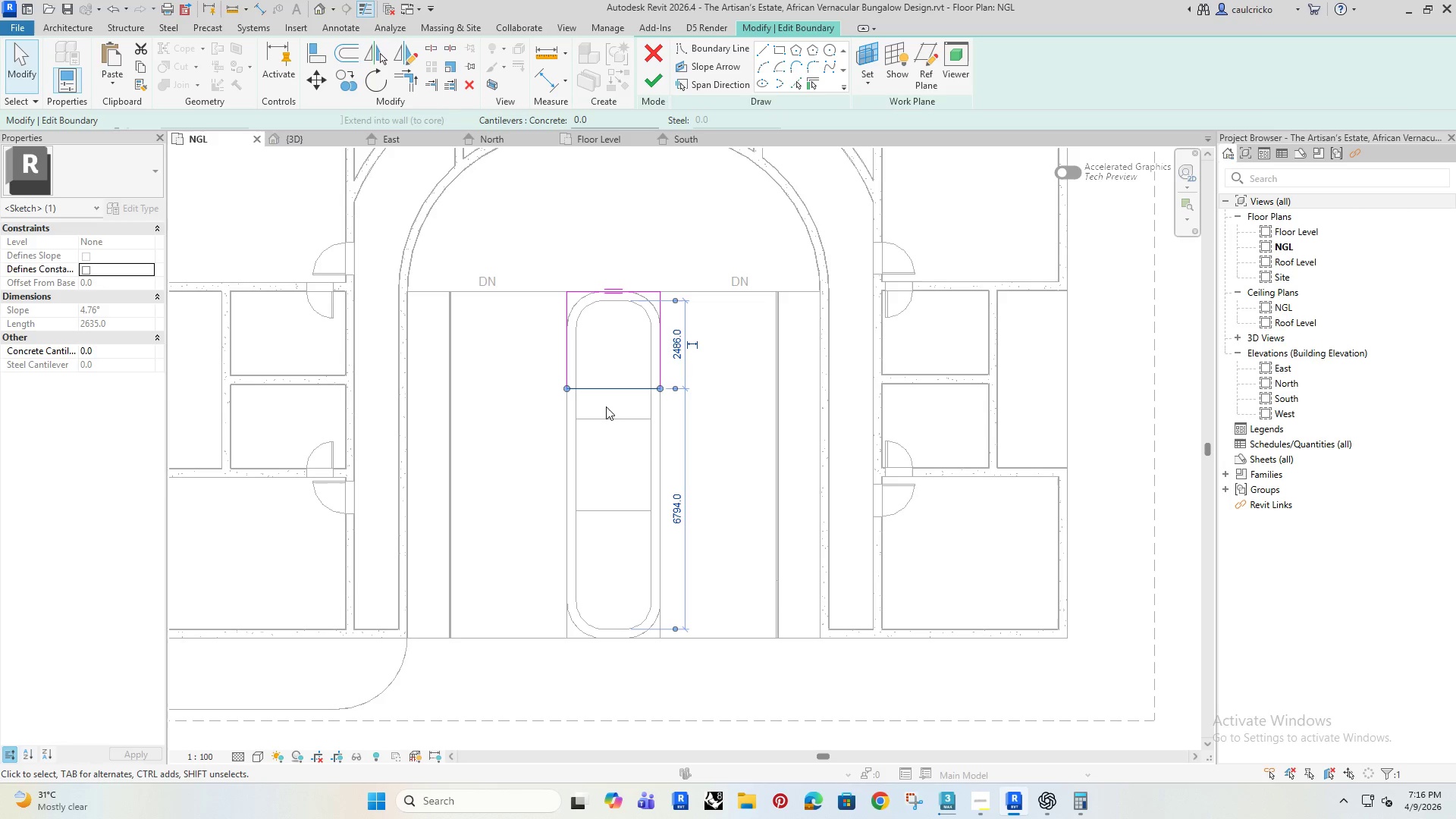 
key(ArrowUp)
 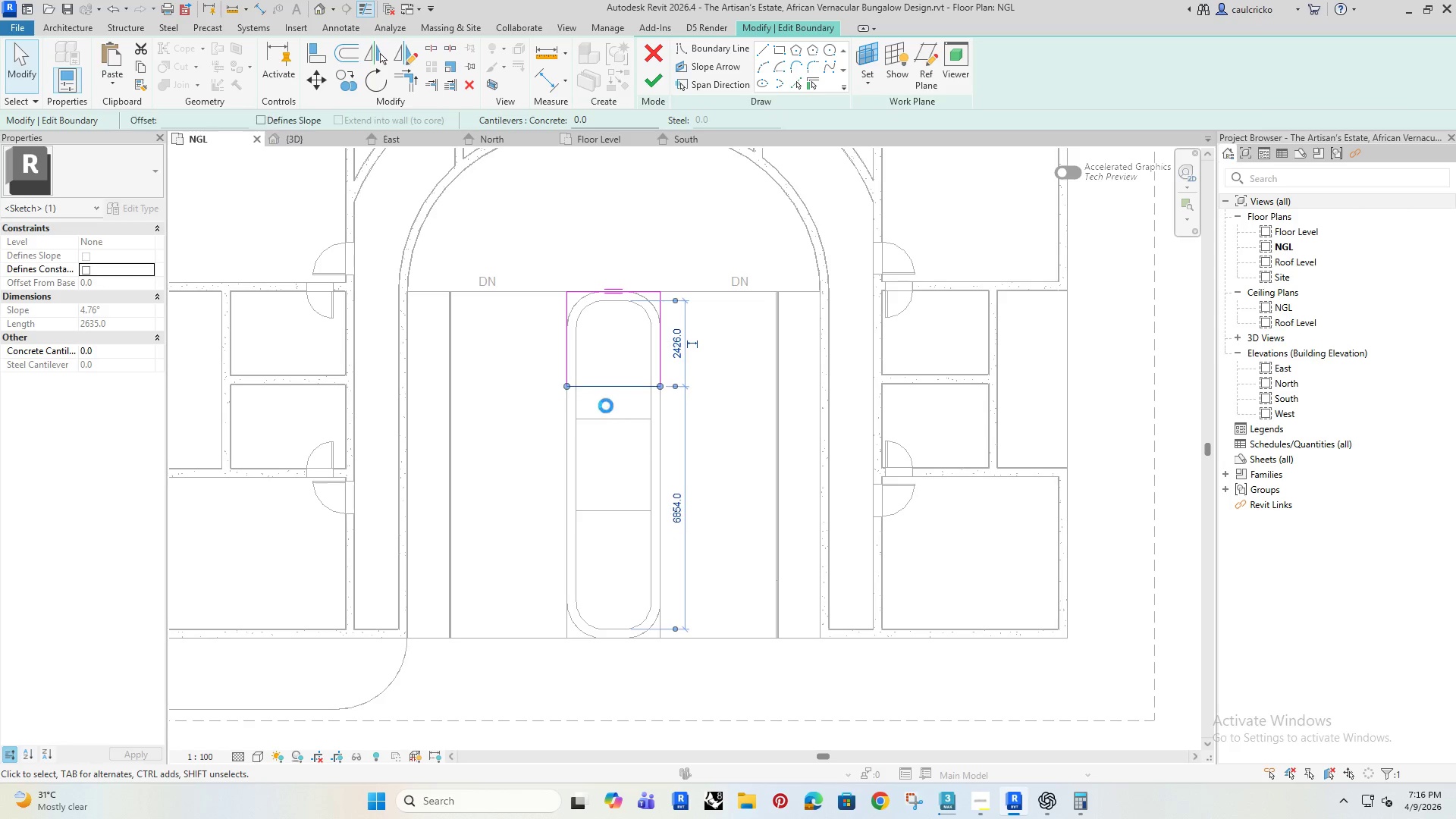 
key(ArrowUp)
 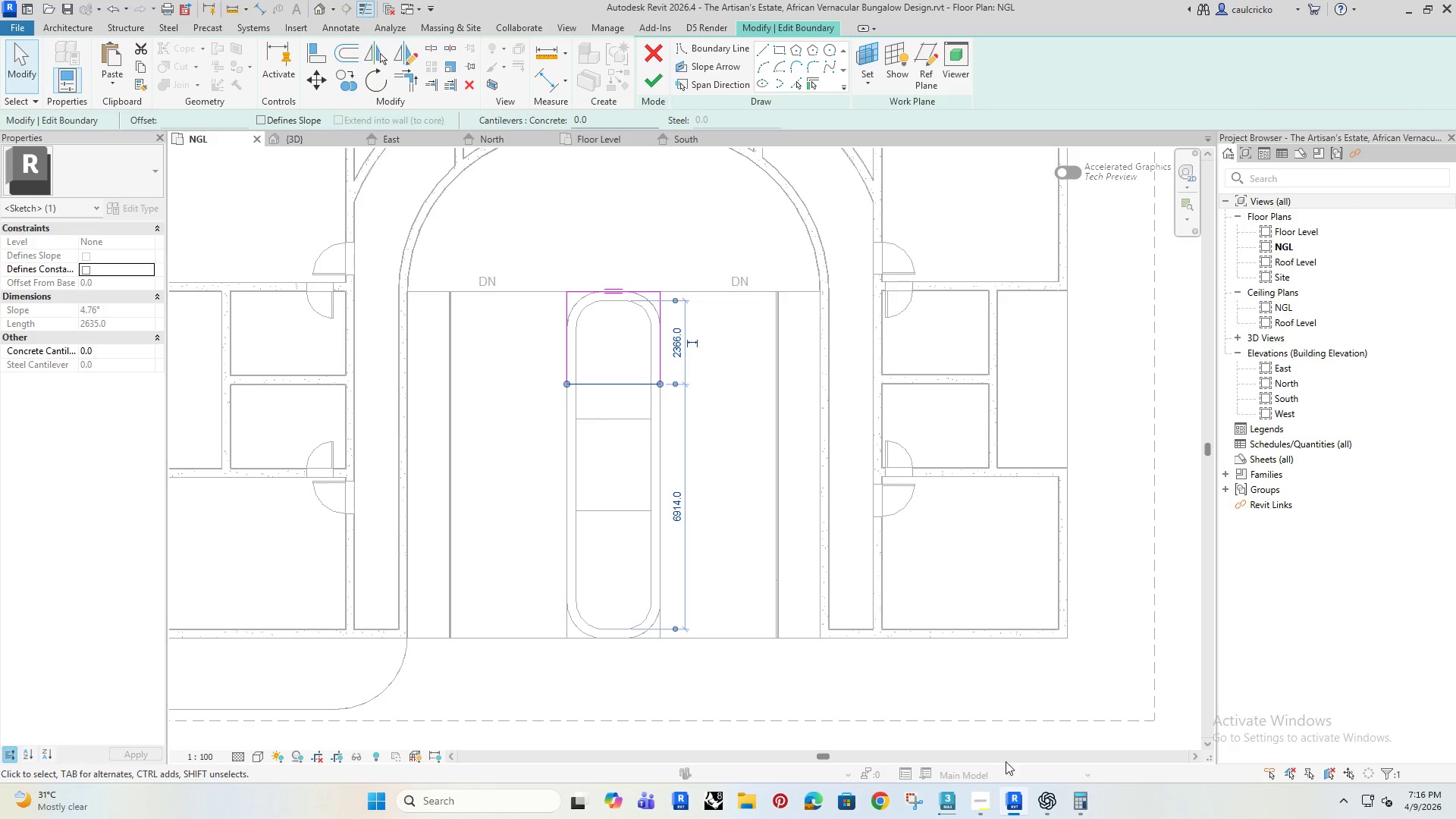 
left_click([1092, 796])
 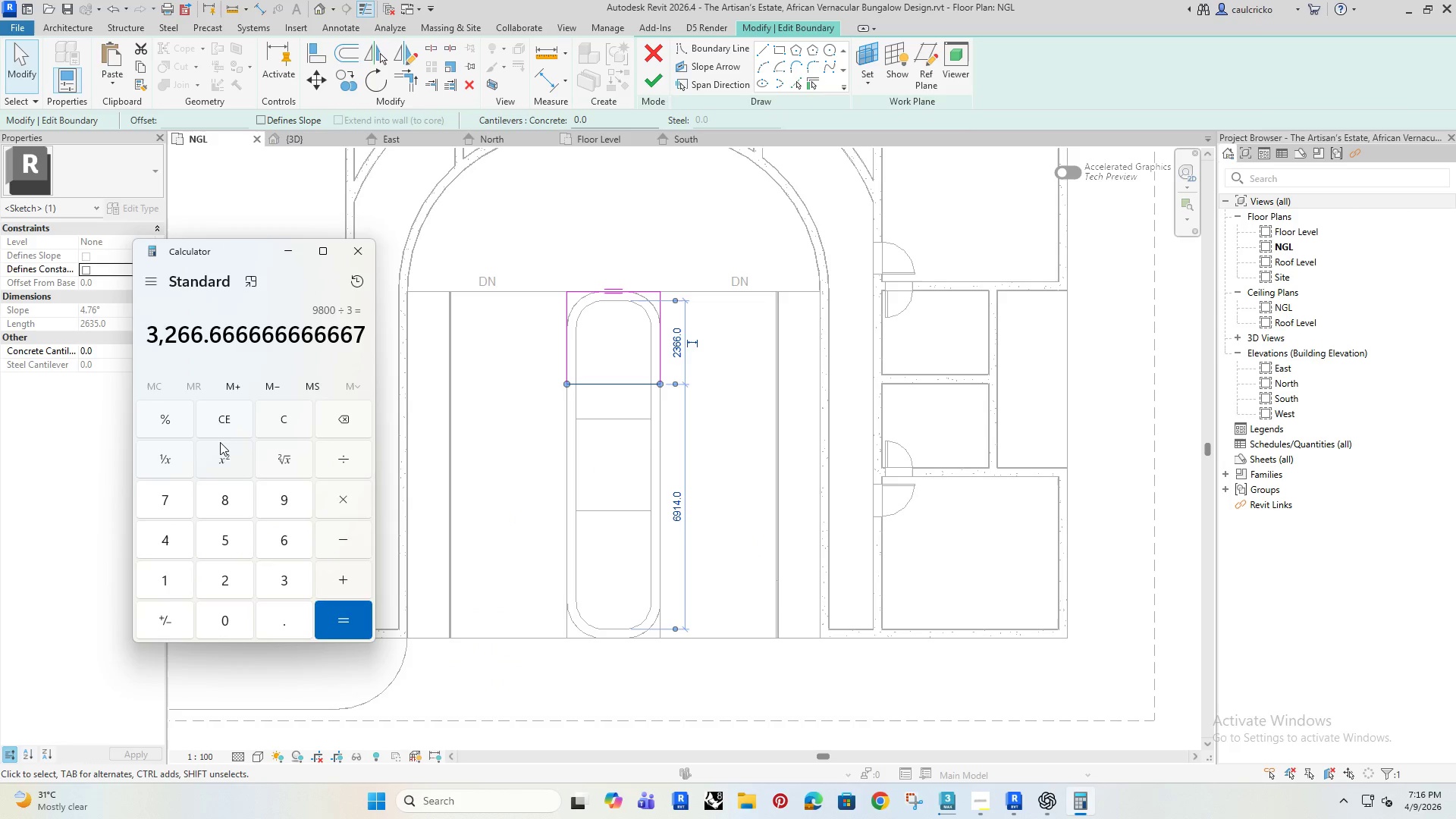 
double_click([231, 416])
 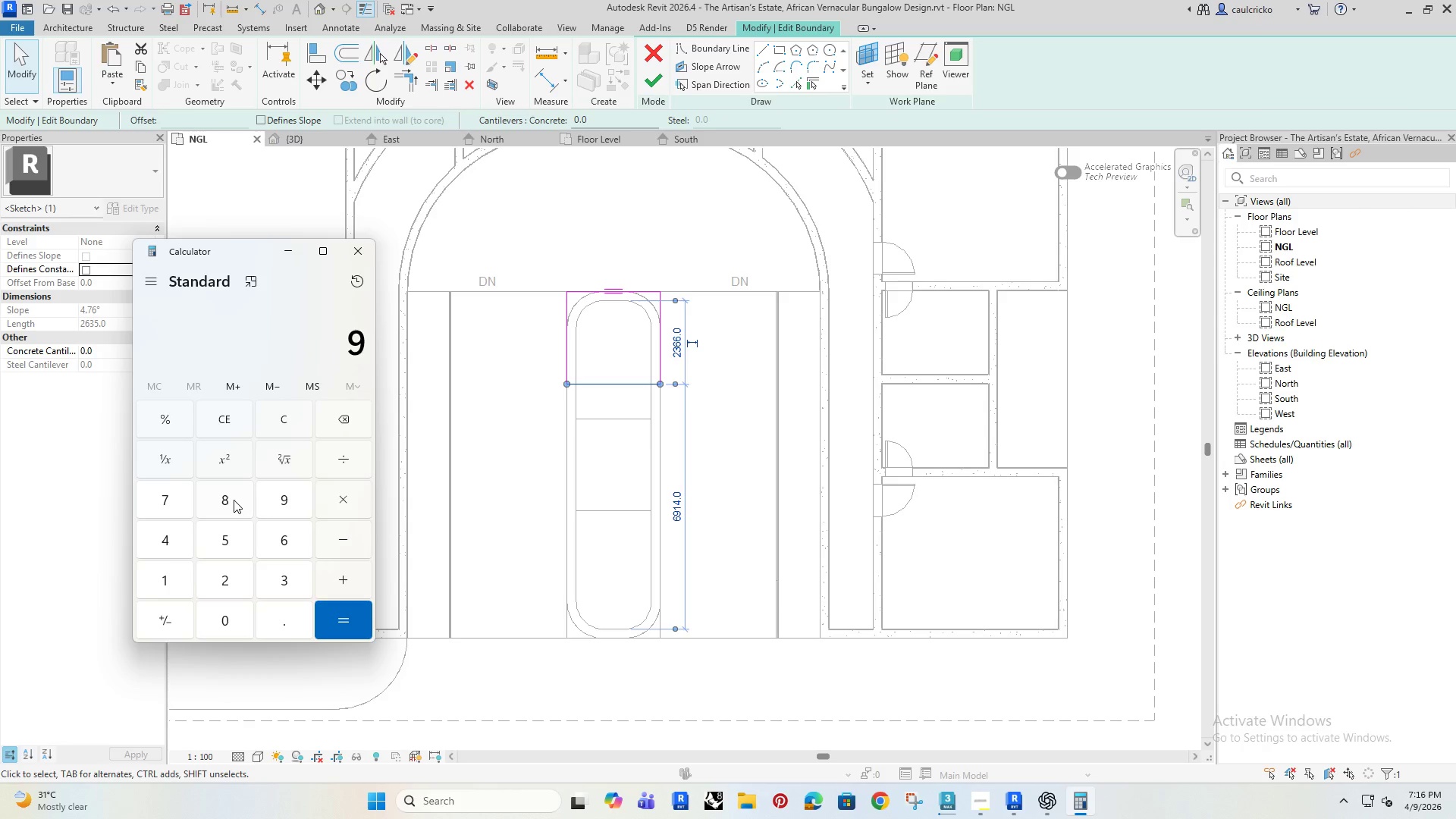 
left_click([232, 500])
 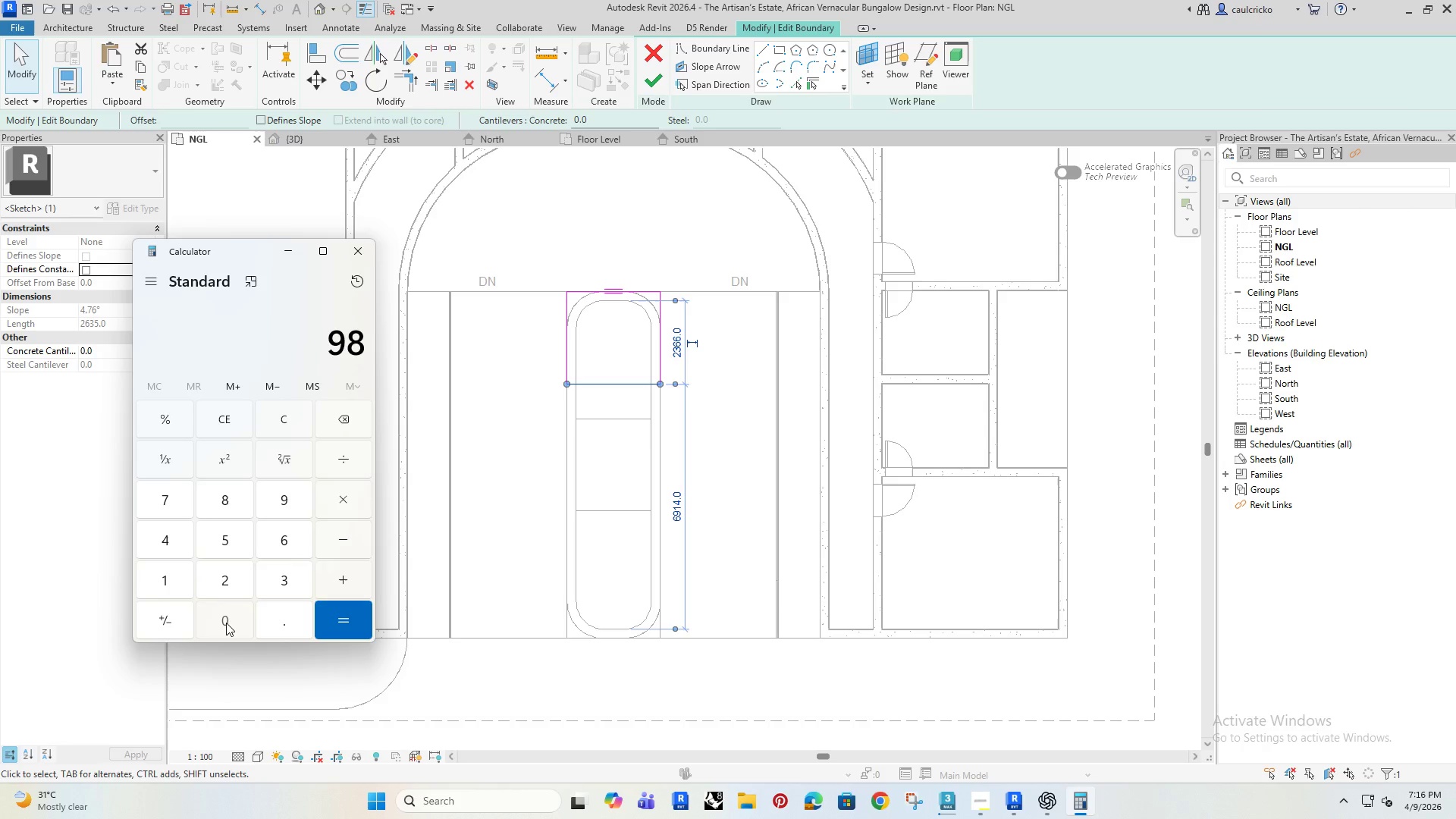 
double_click([226, 623])
 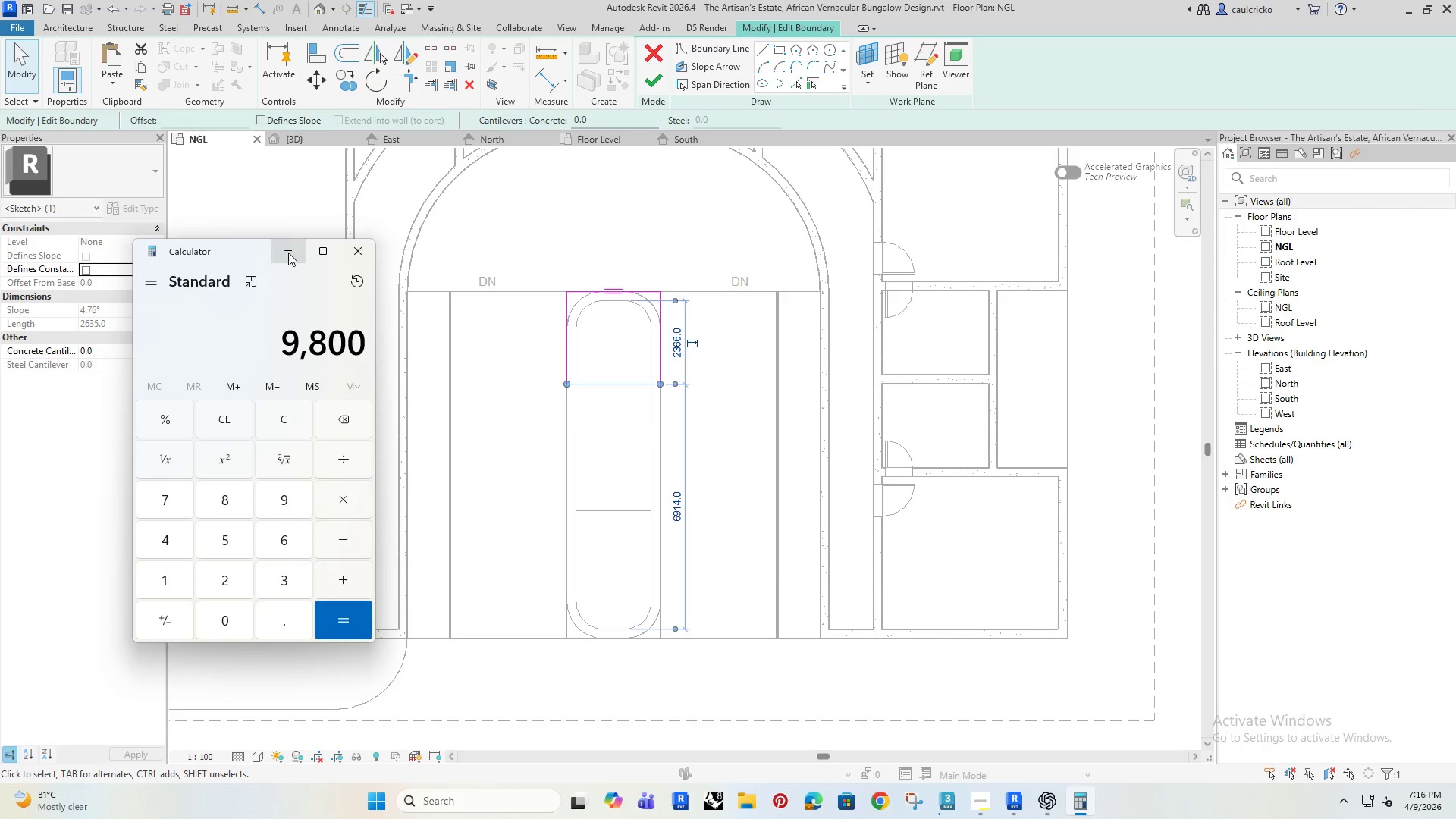 
left_click([287, 249])
 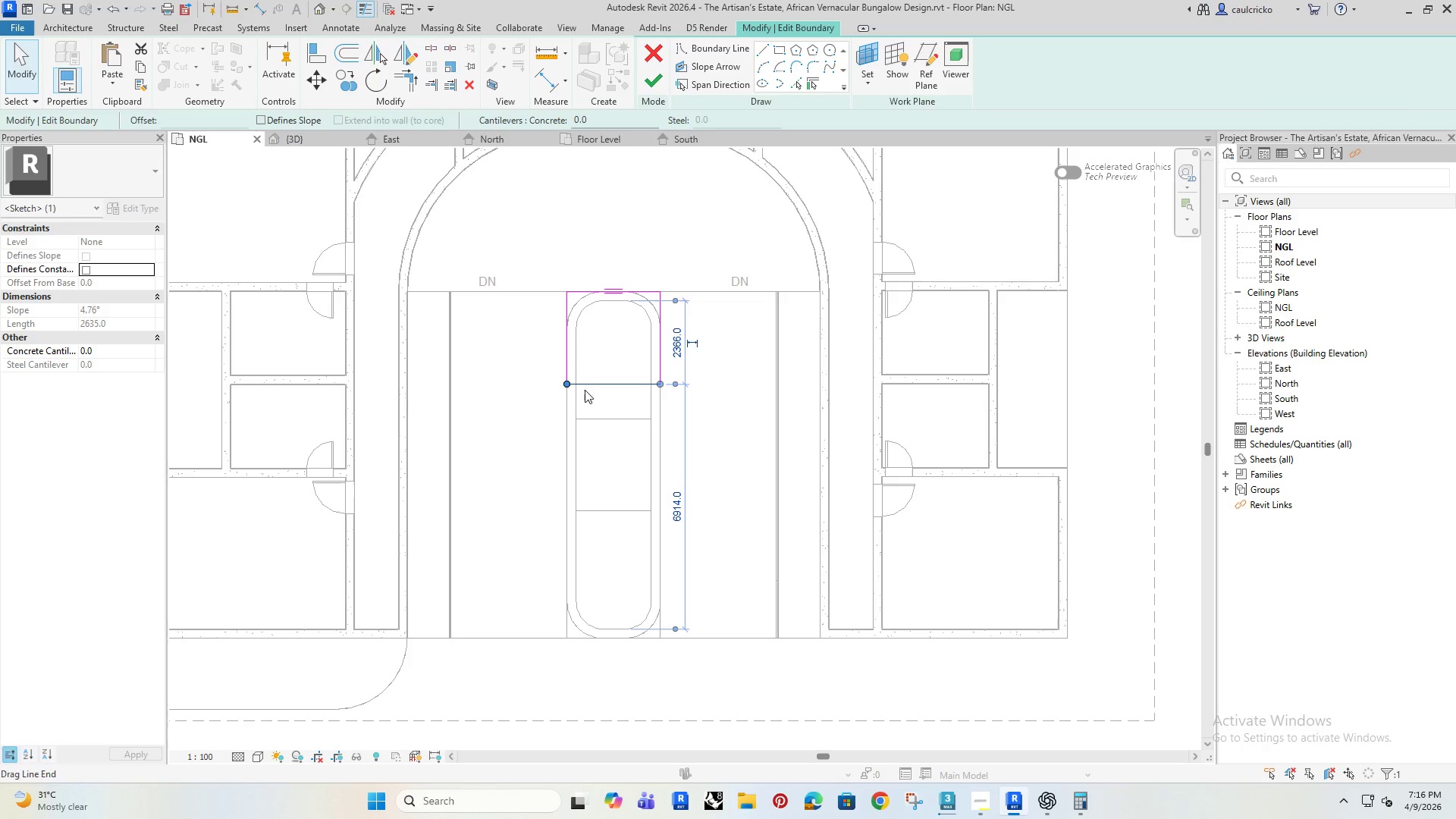 
key(ArrowUp)
 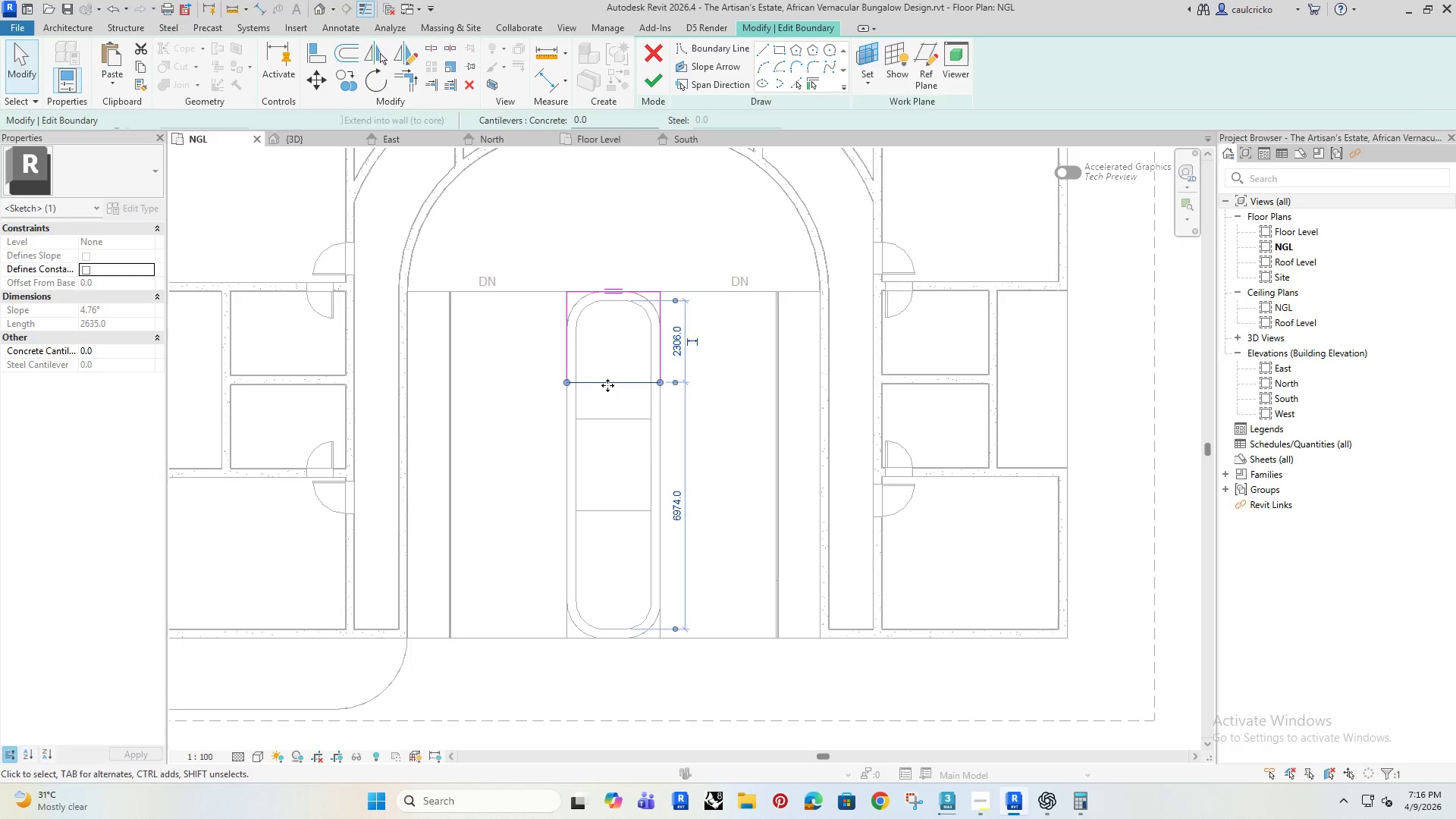 
key(ArrowUp)
 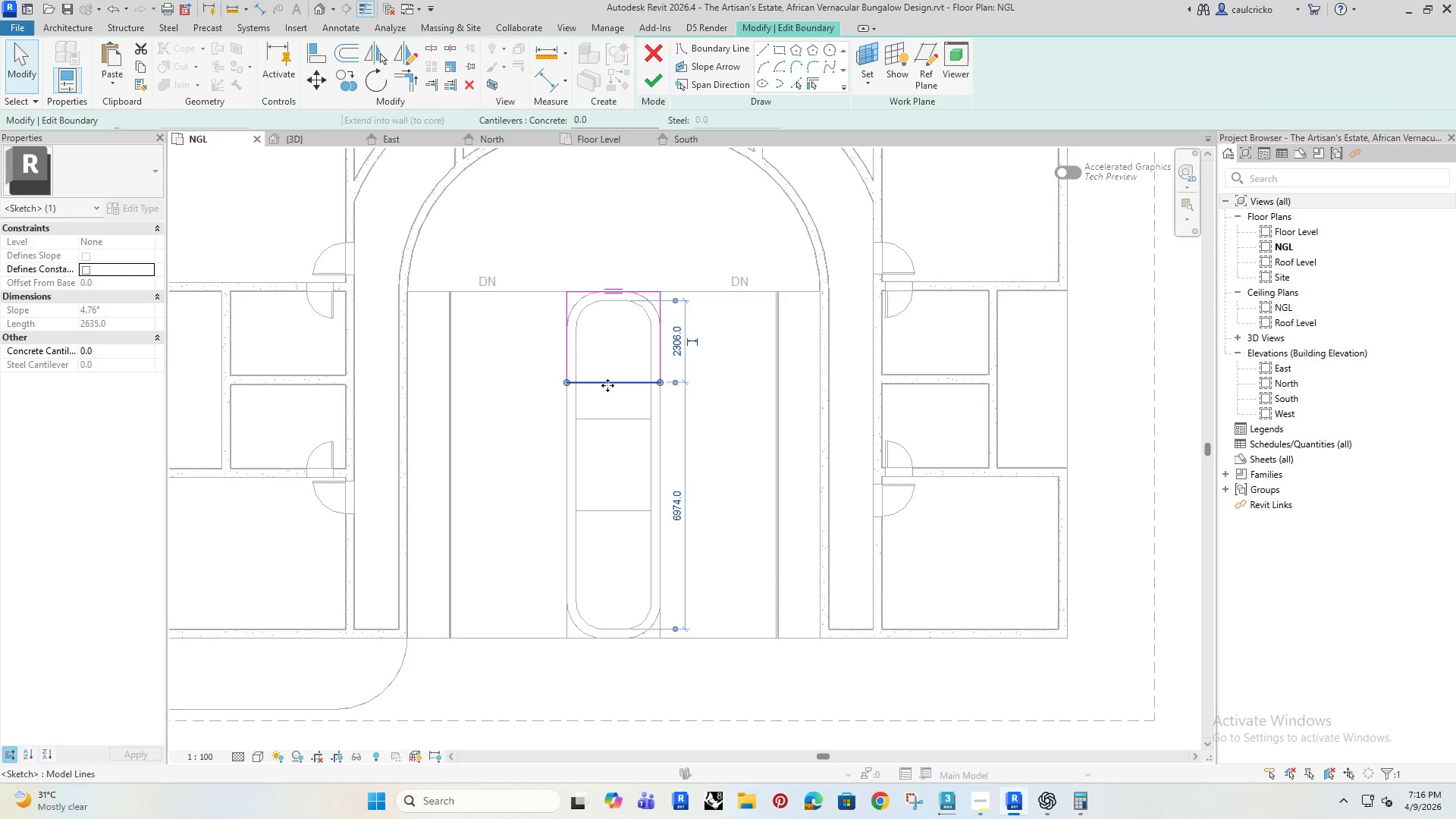 
key(ArrowUp)
 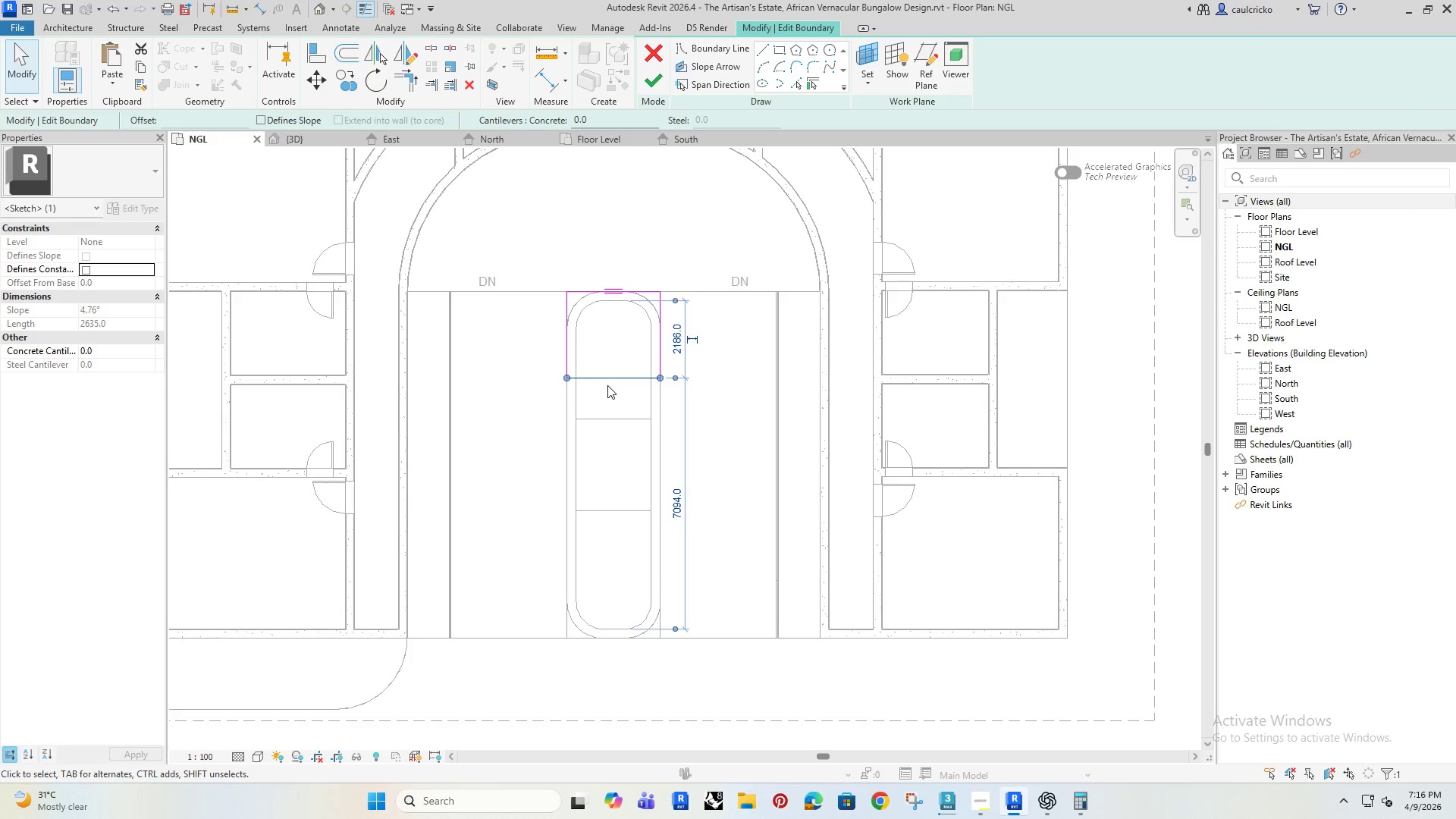 
key(ArrowUp)
 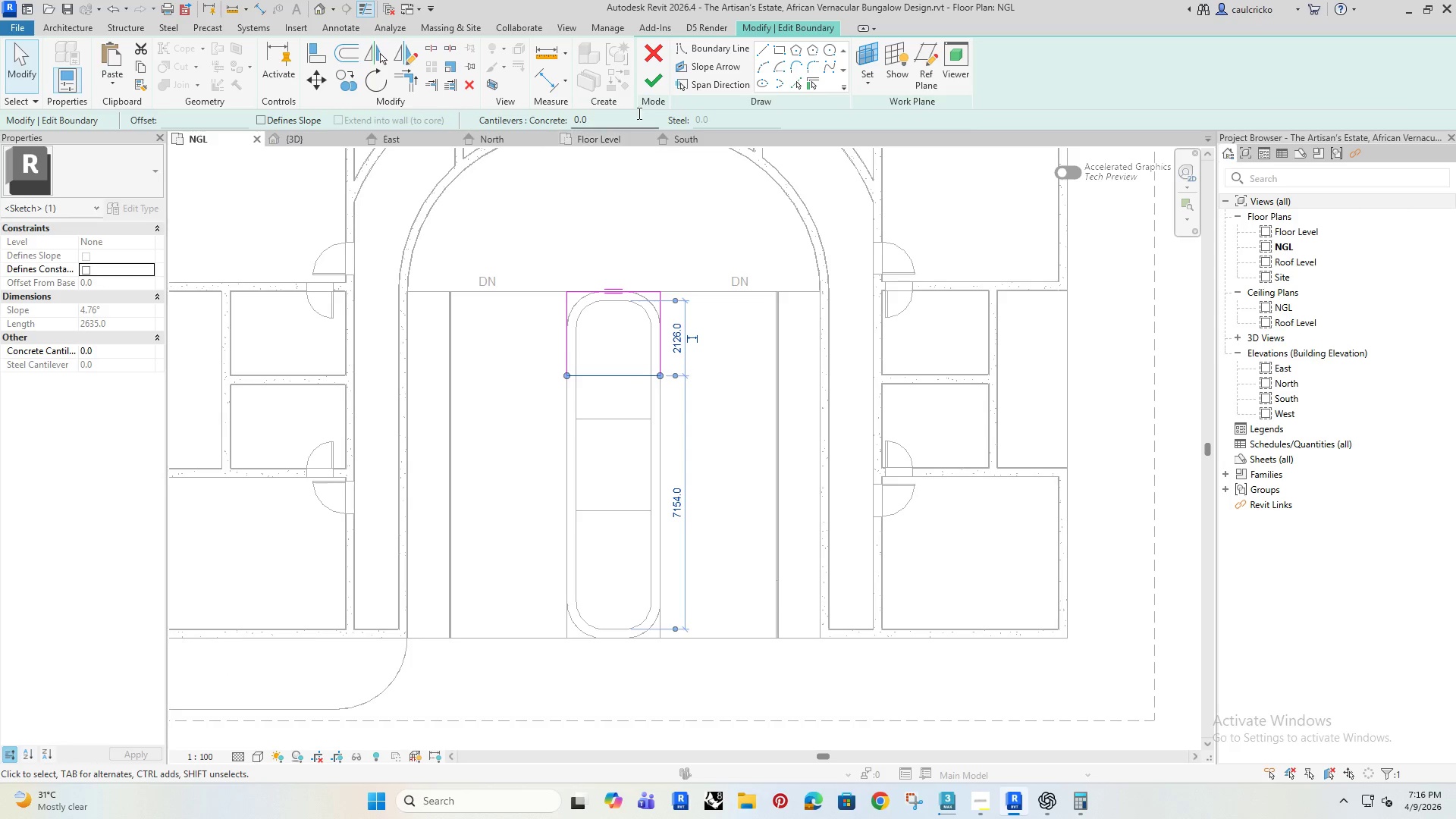 
left_click([651, 84])
 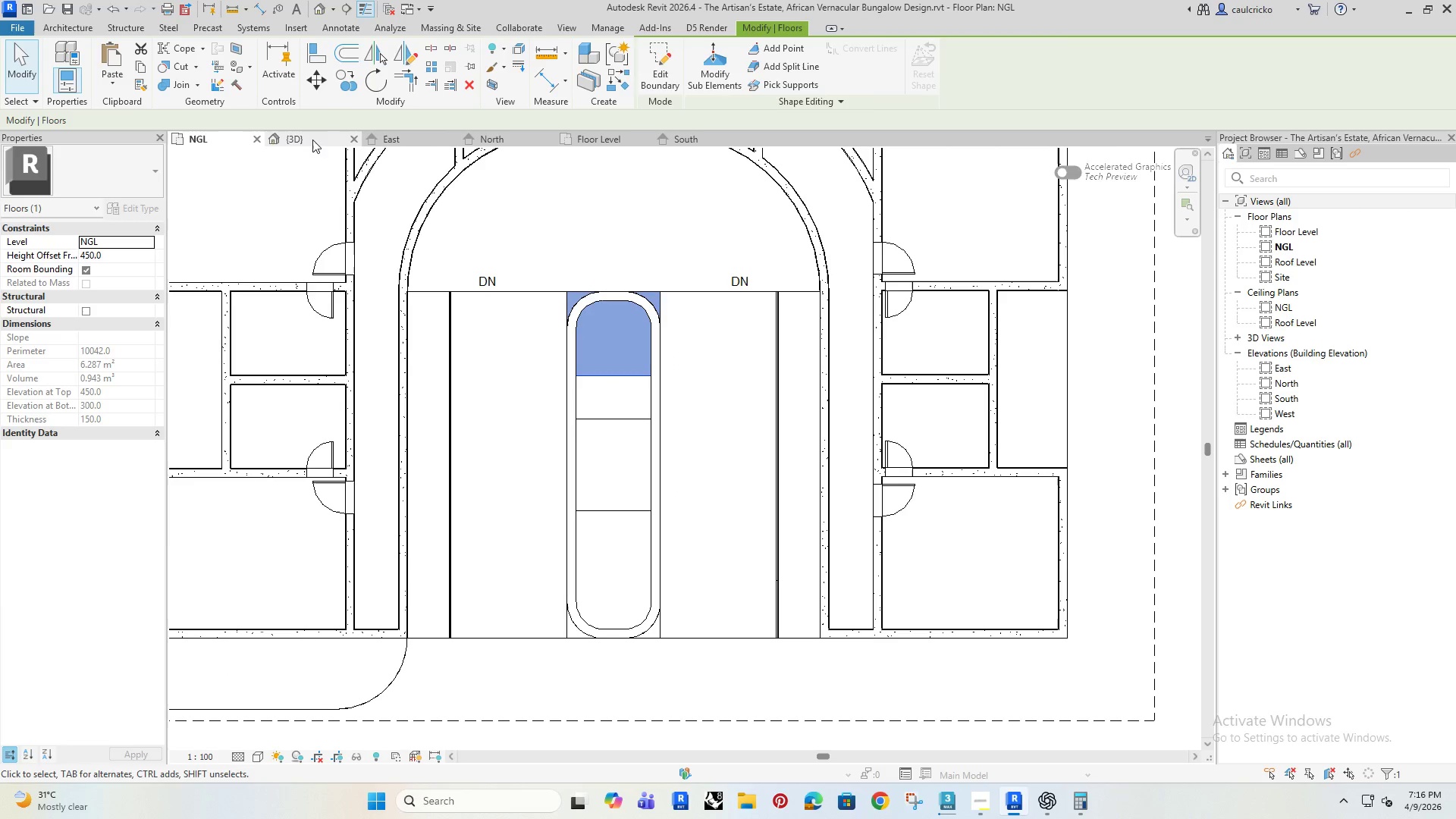 
left_click([313, 138])
 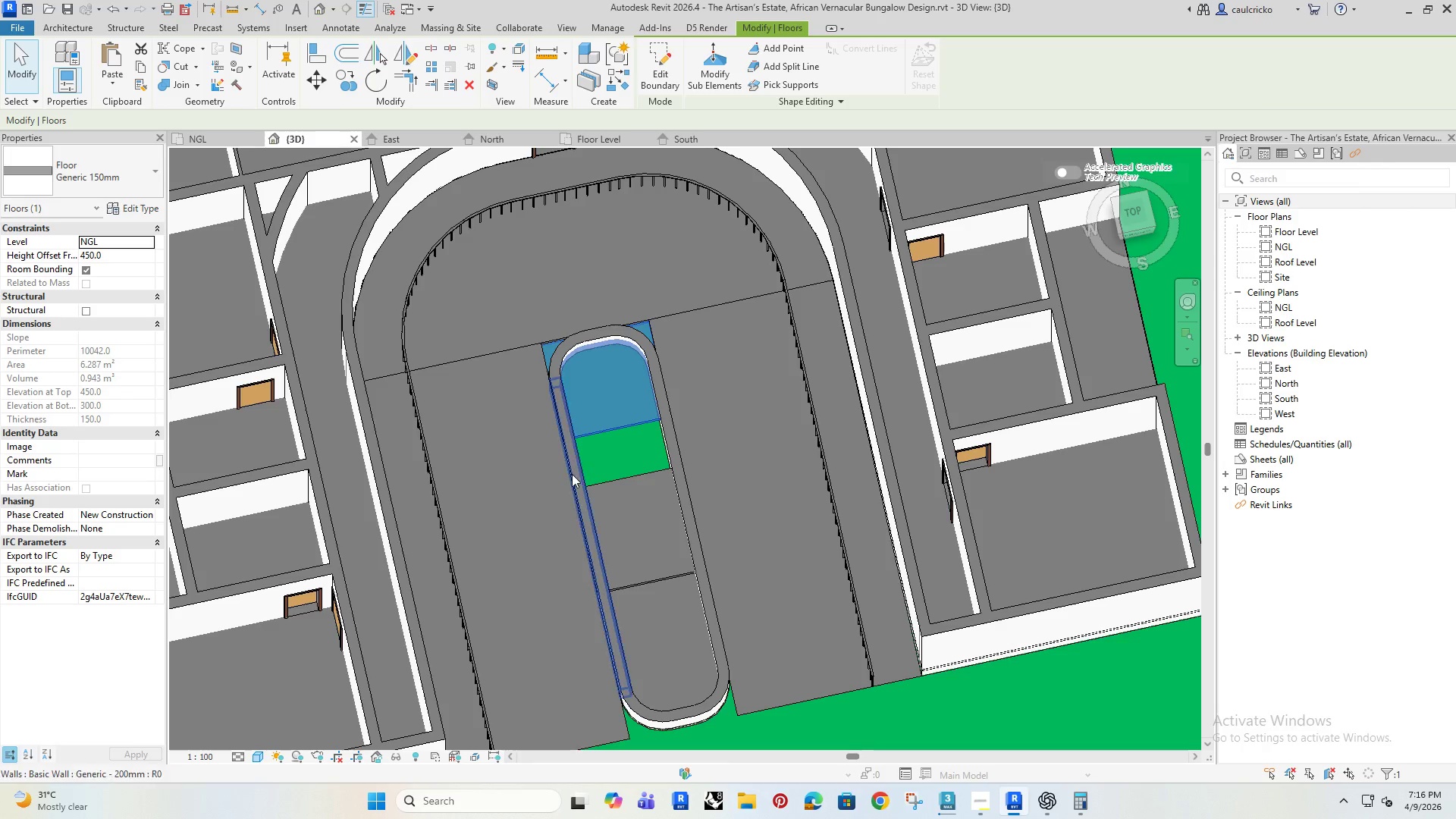 
hold_key(key=ShiftRight, duration=0.75)
 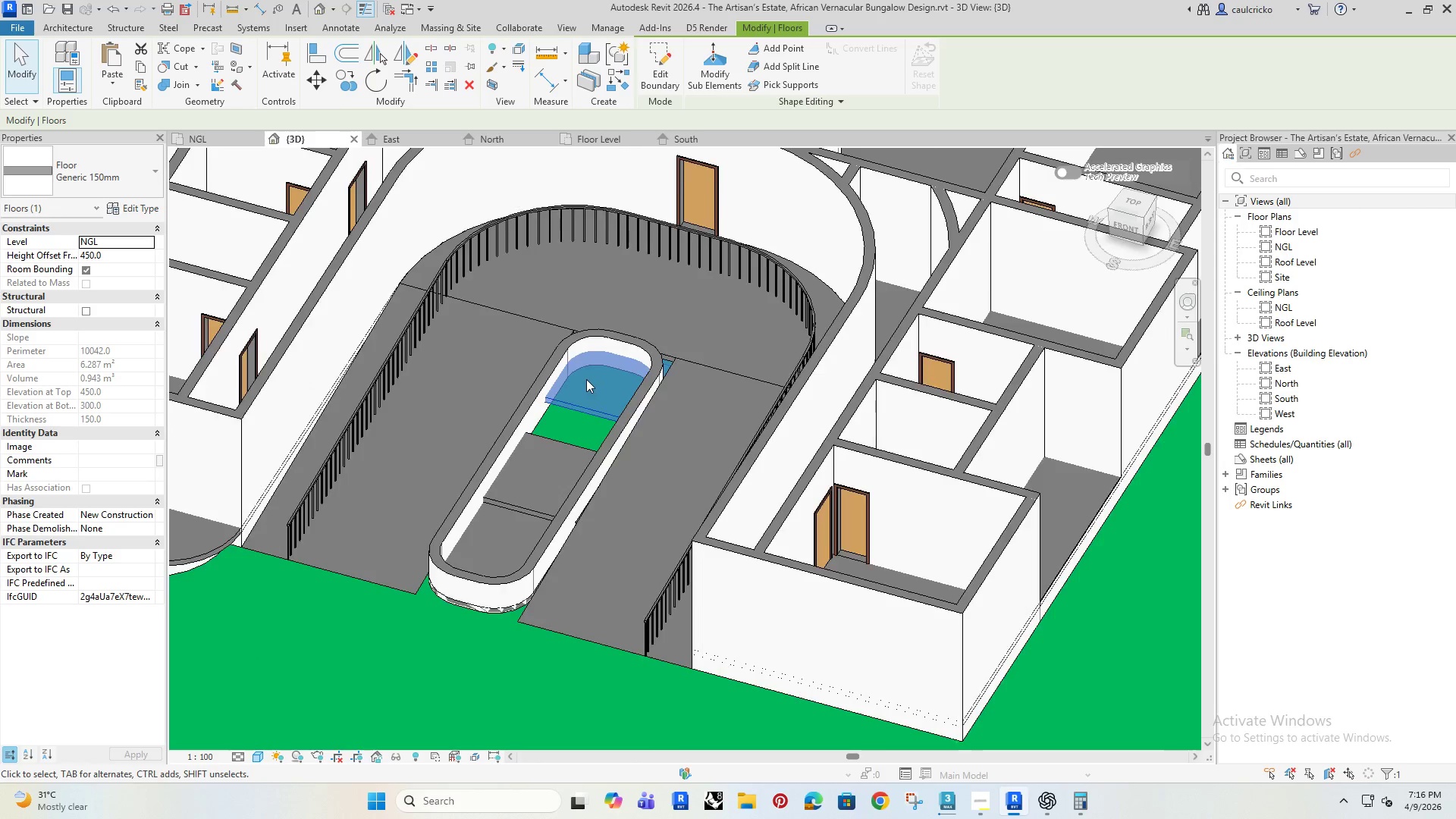 
scroll: coordinate [585, 378], scroll_direction: up, amount: 3.0
 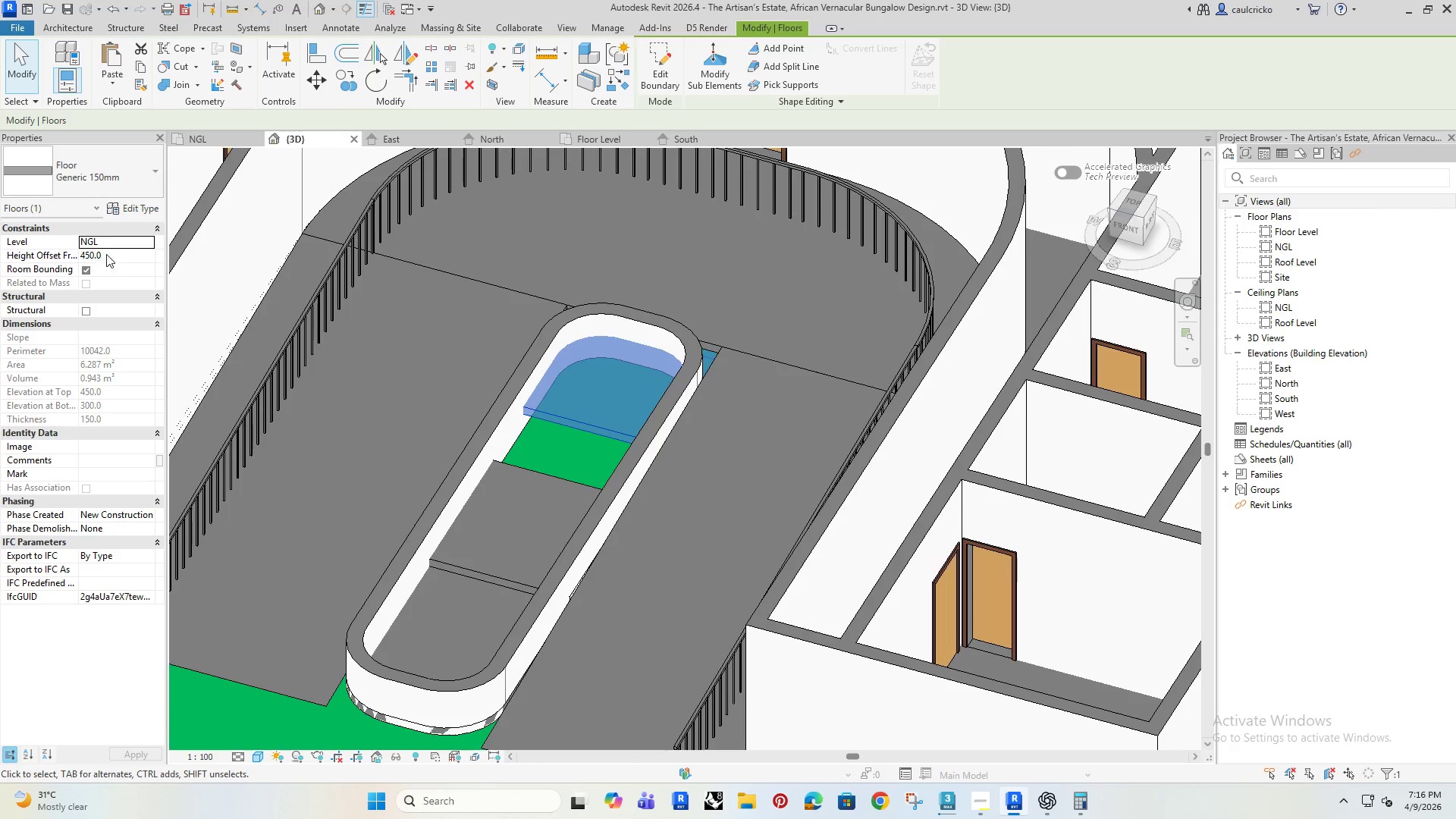 
left_click([115, 253])
 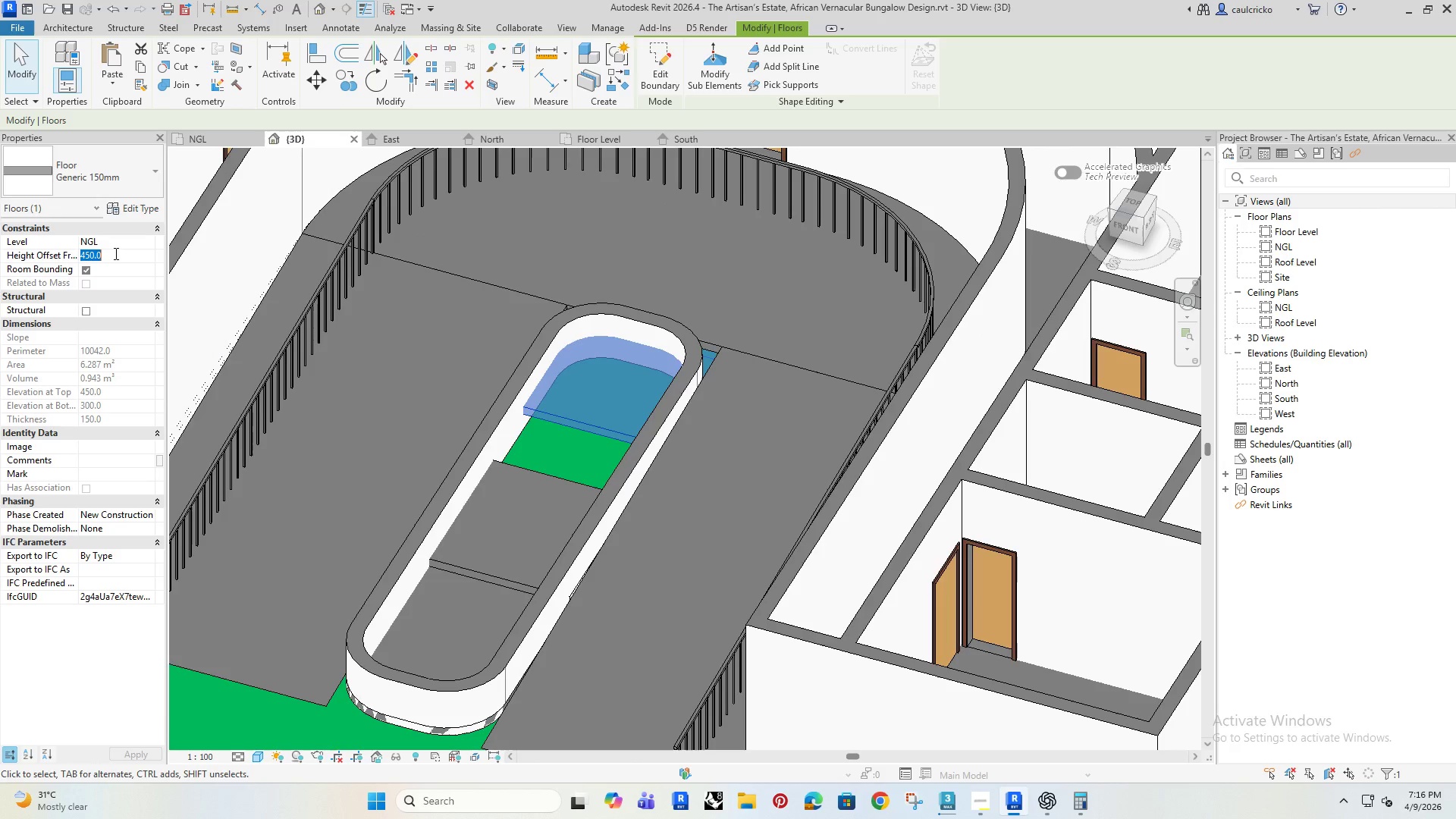 
left_click([120, 240])
 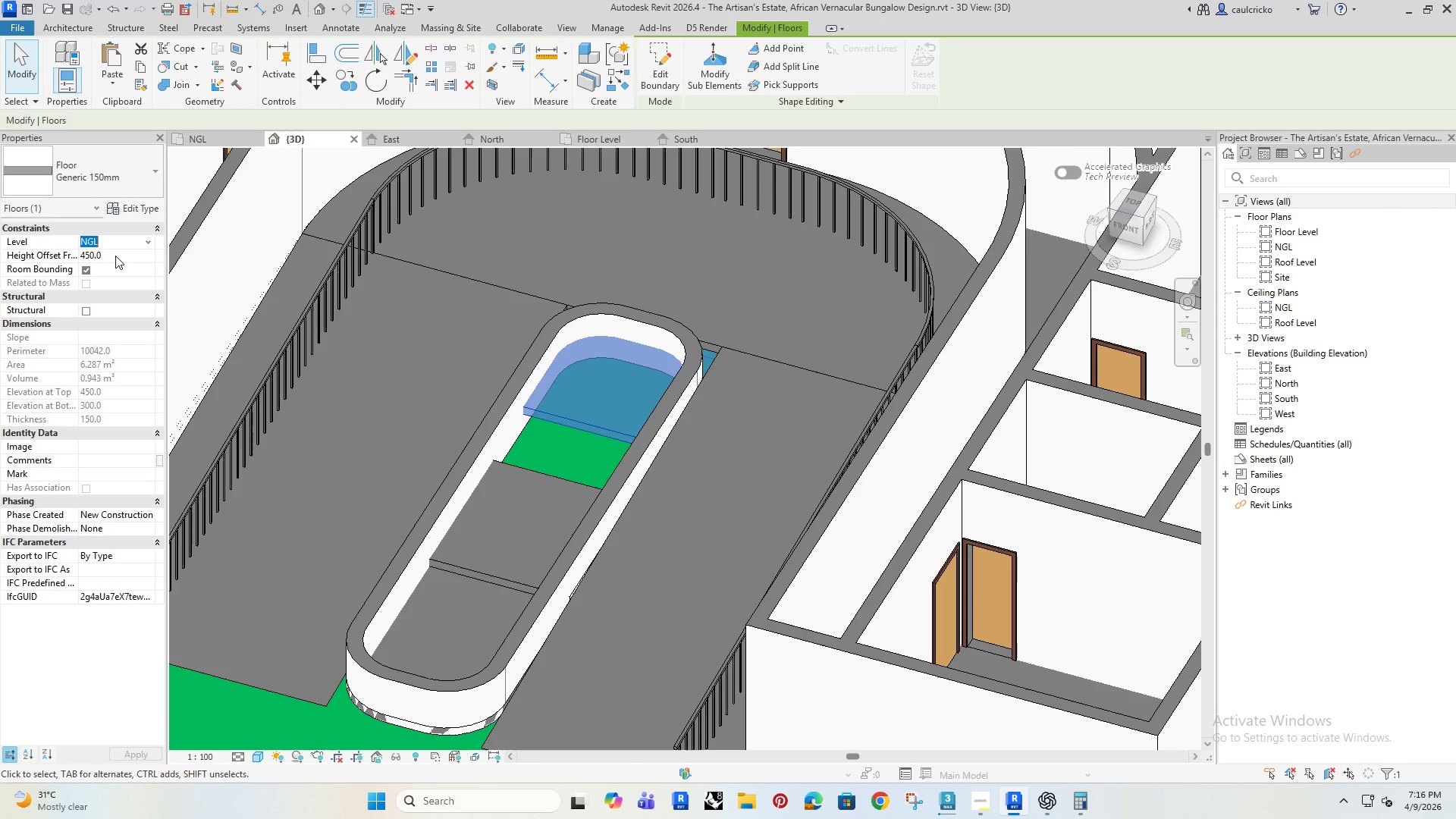 
left_click([122, 253])
 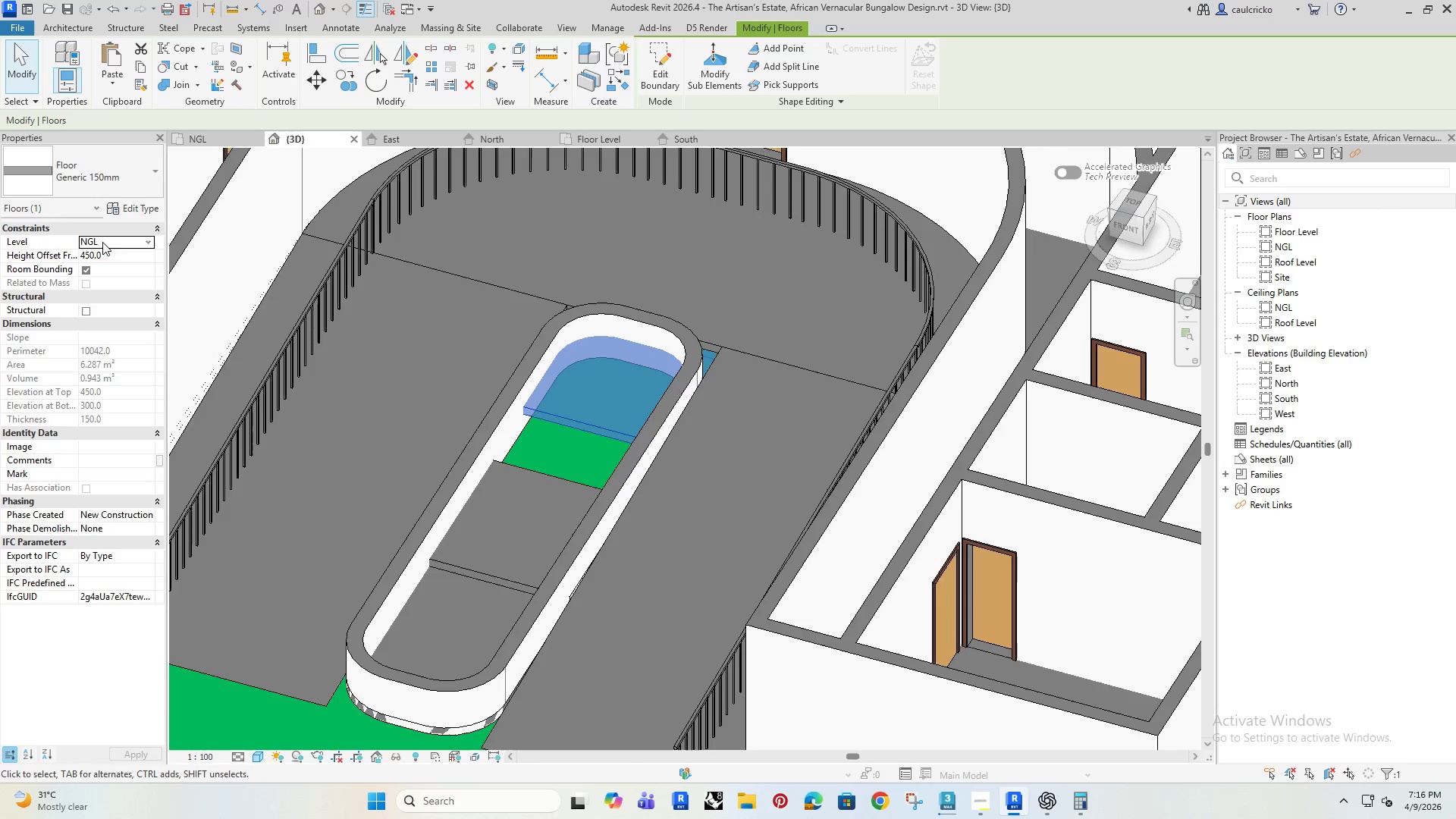 
left_click([150, 239])
 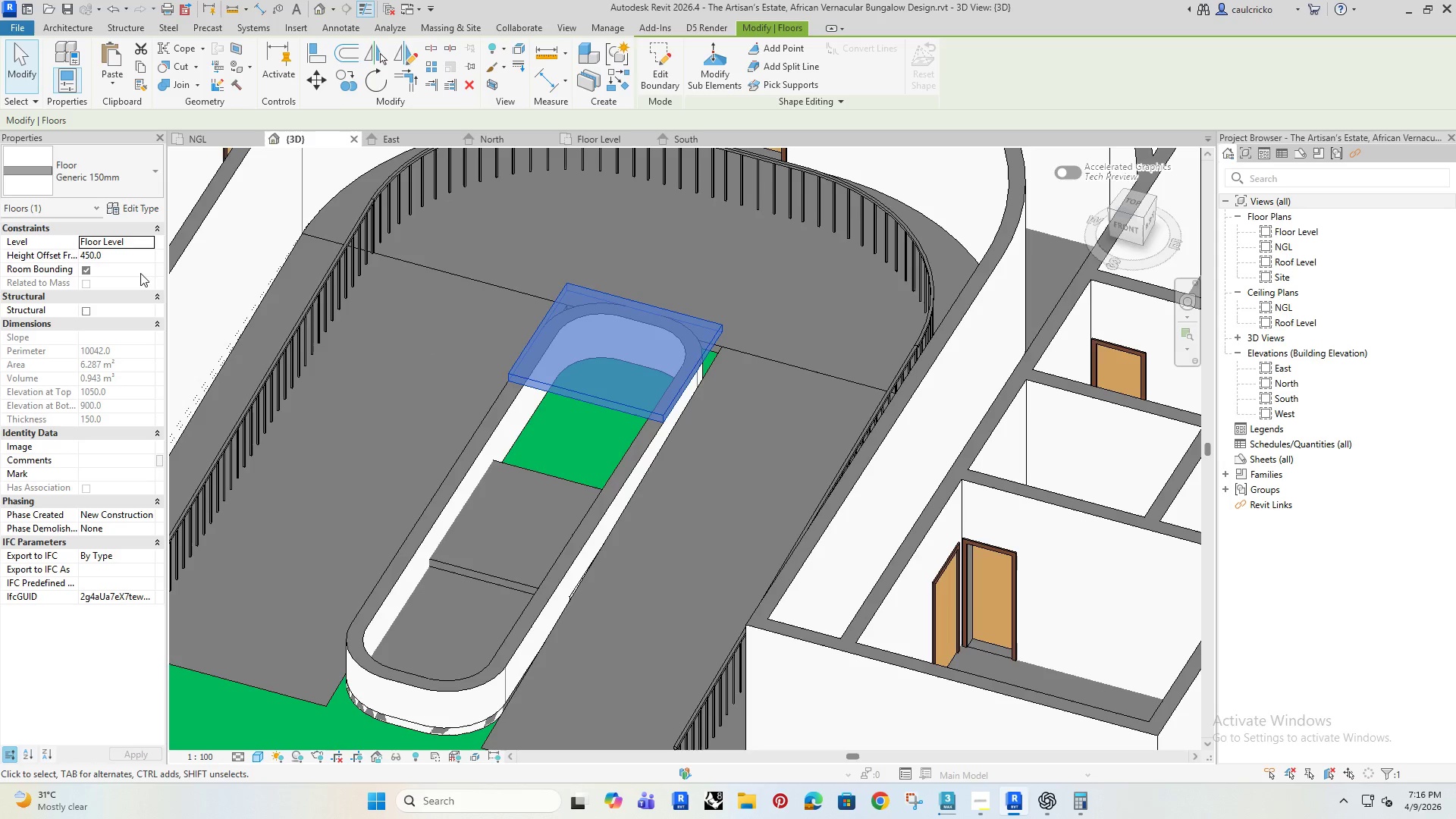 
key(0)
 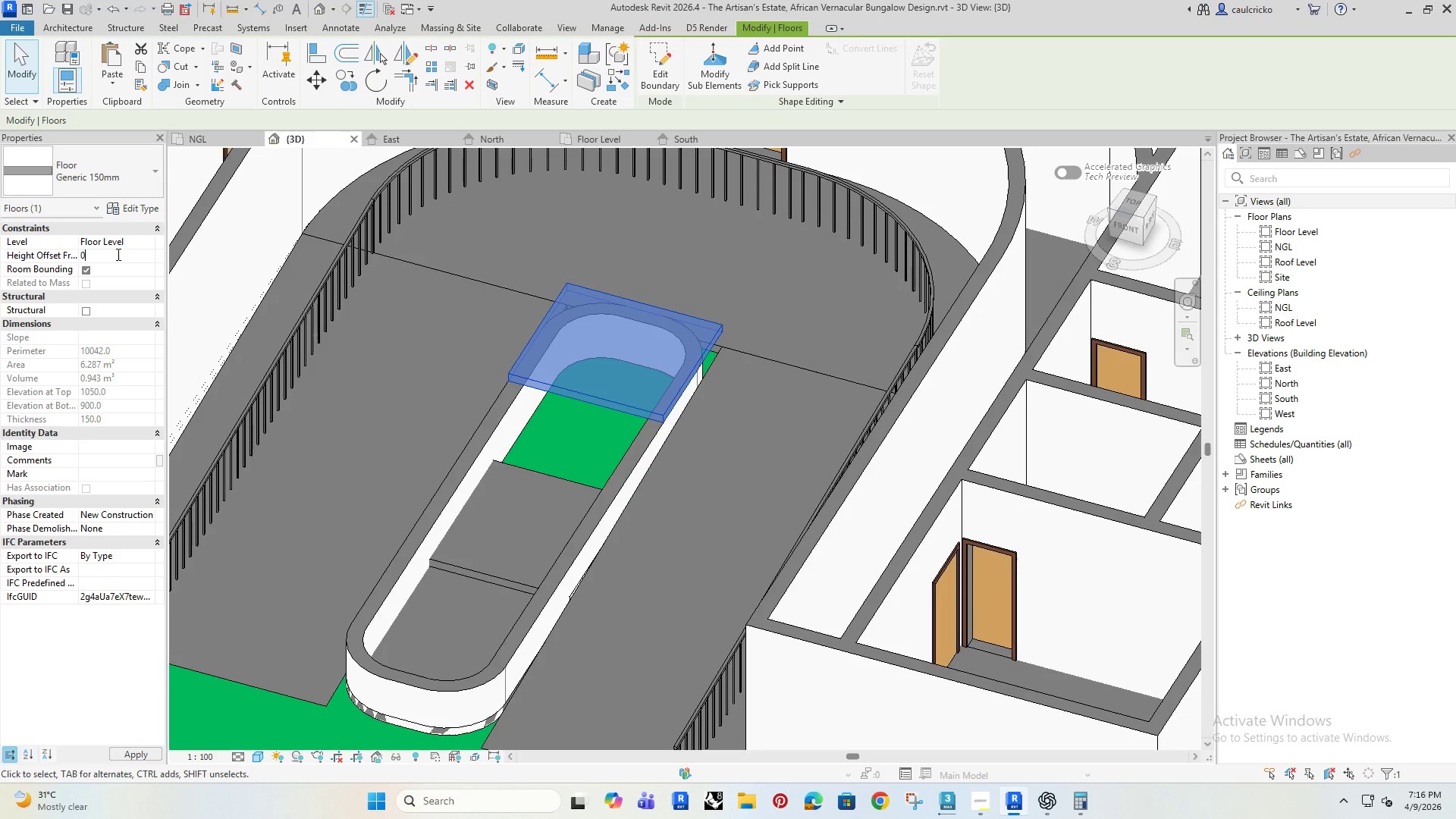 
key(Enter)
 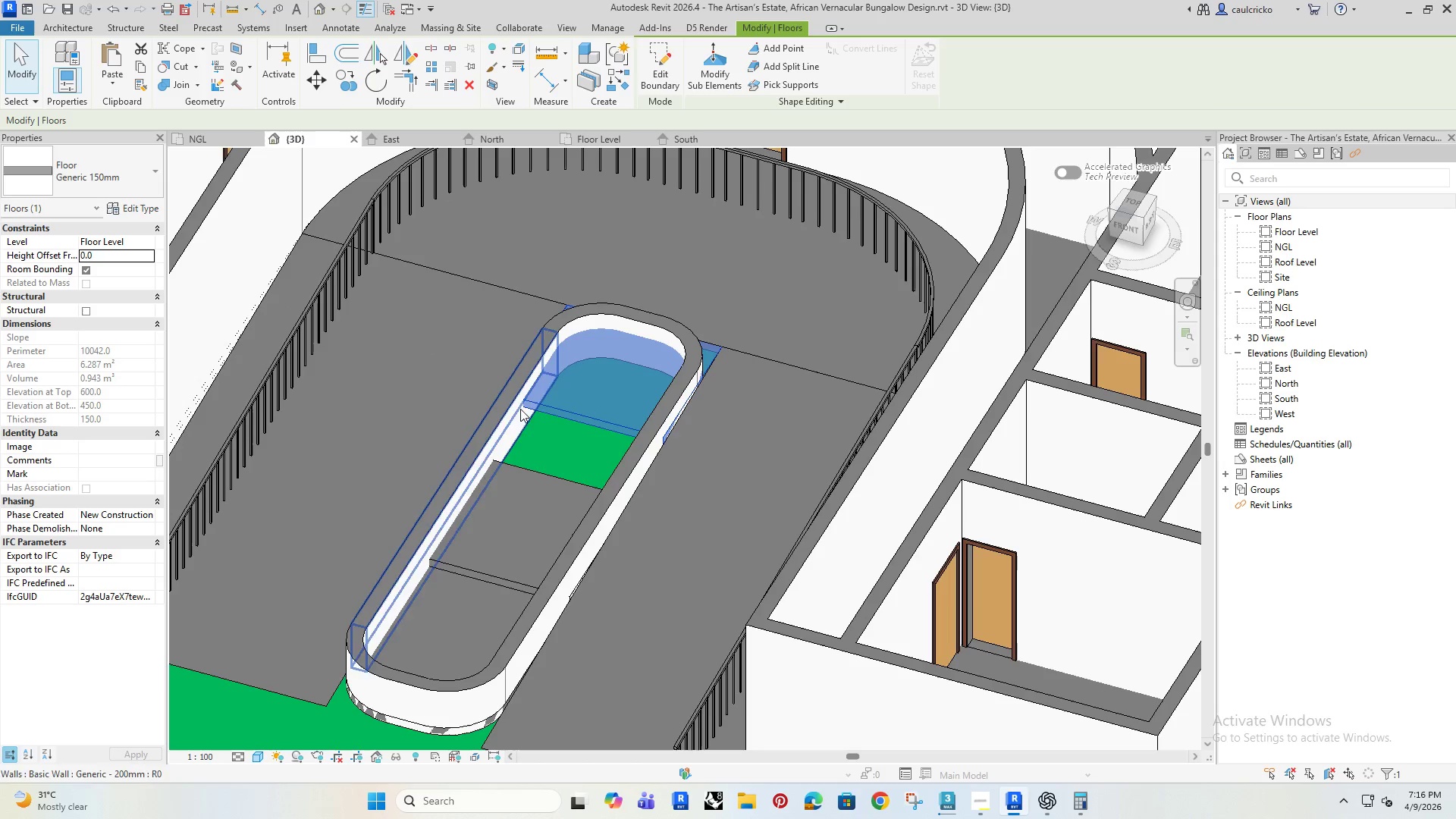 
hold_key(key=ShiftRight, duration=1.52)
scroll: coordinate [498, 435], scroll_direction: up, amount: 2.0
 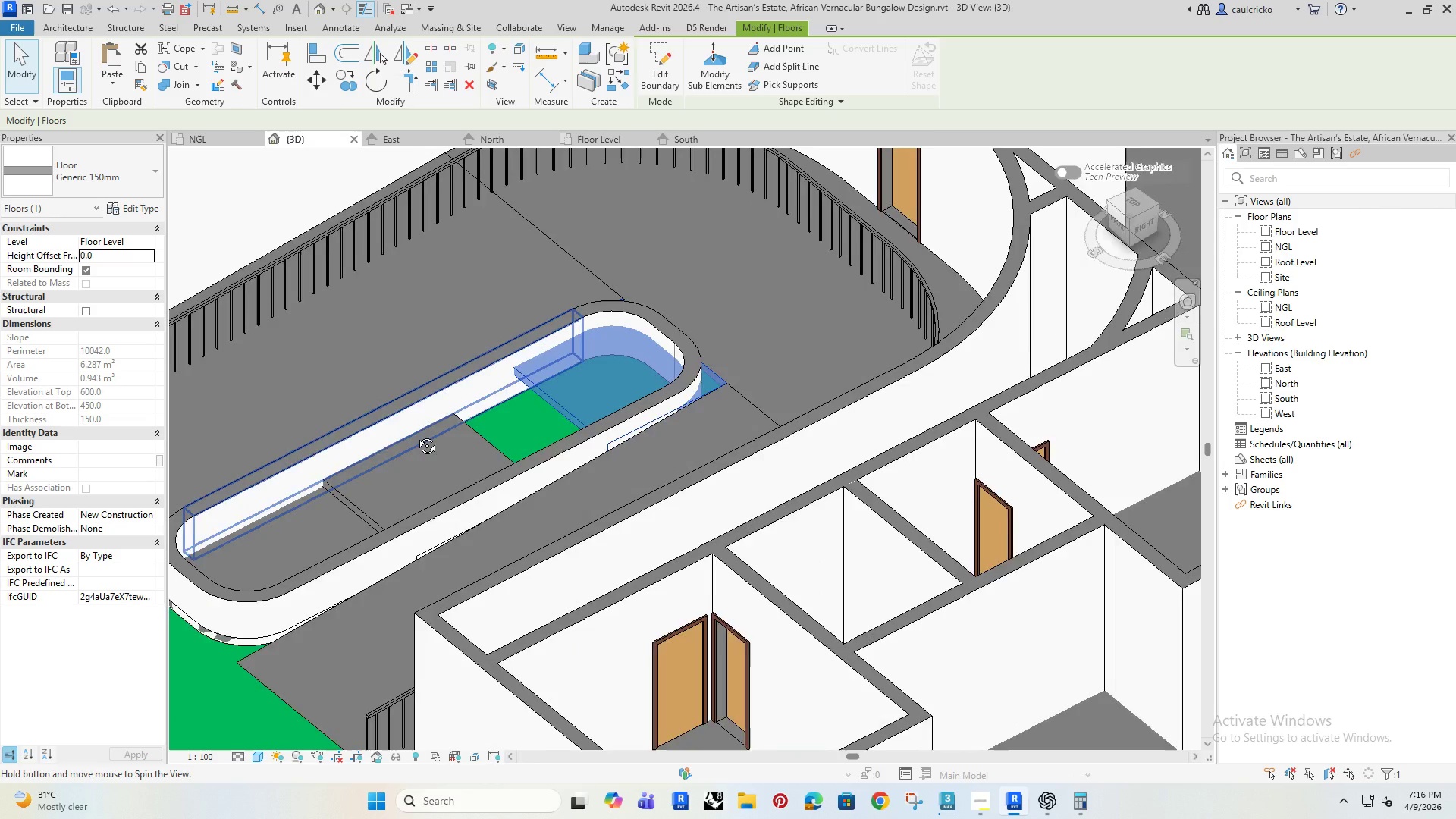 
hold_key(key=ShiftRight, duration=1.08)
 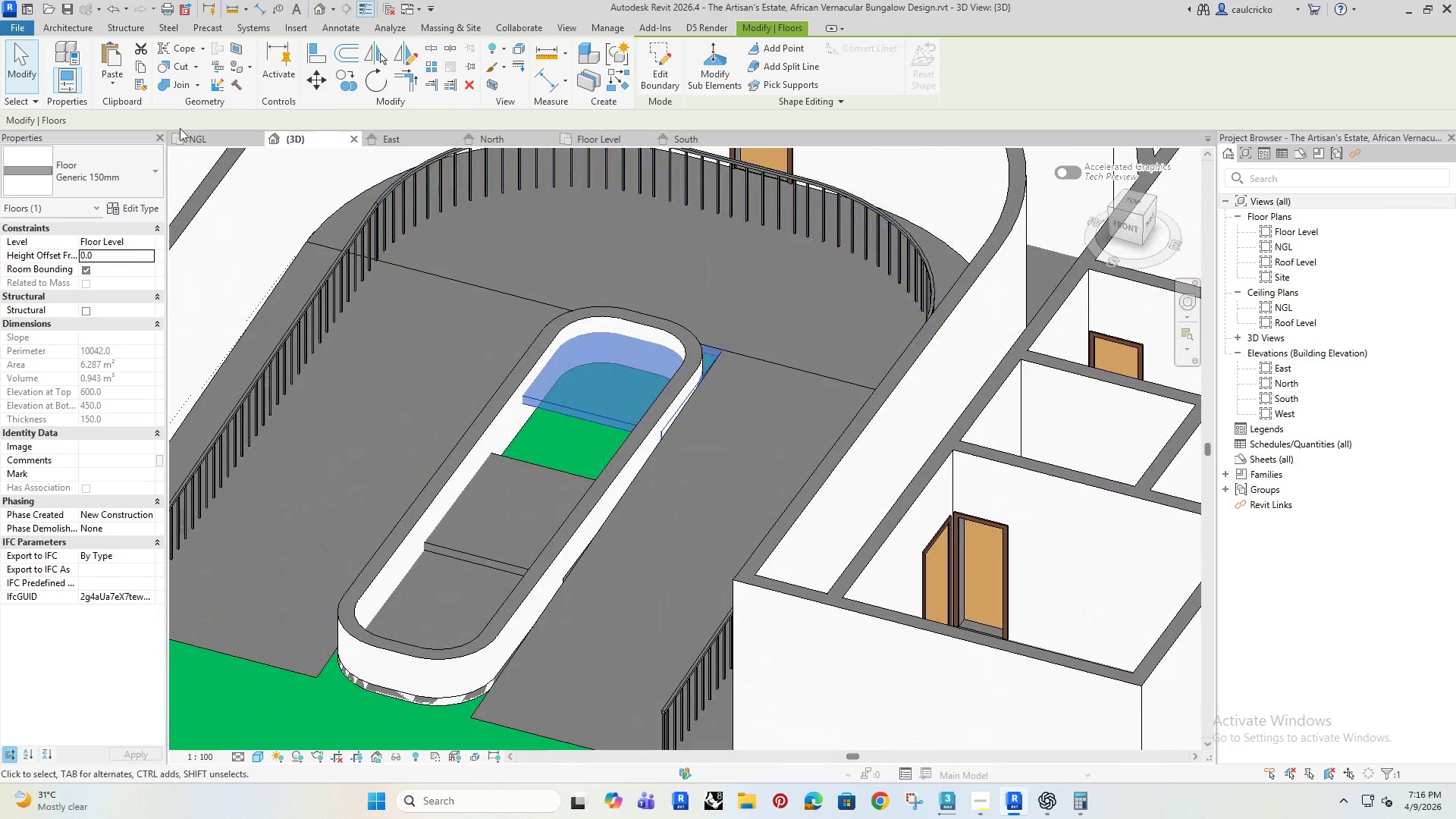 
left_click_drag(start_coordinate=[199, 140], to_coordinate=[665, 58])
 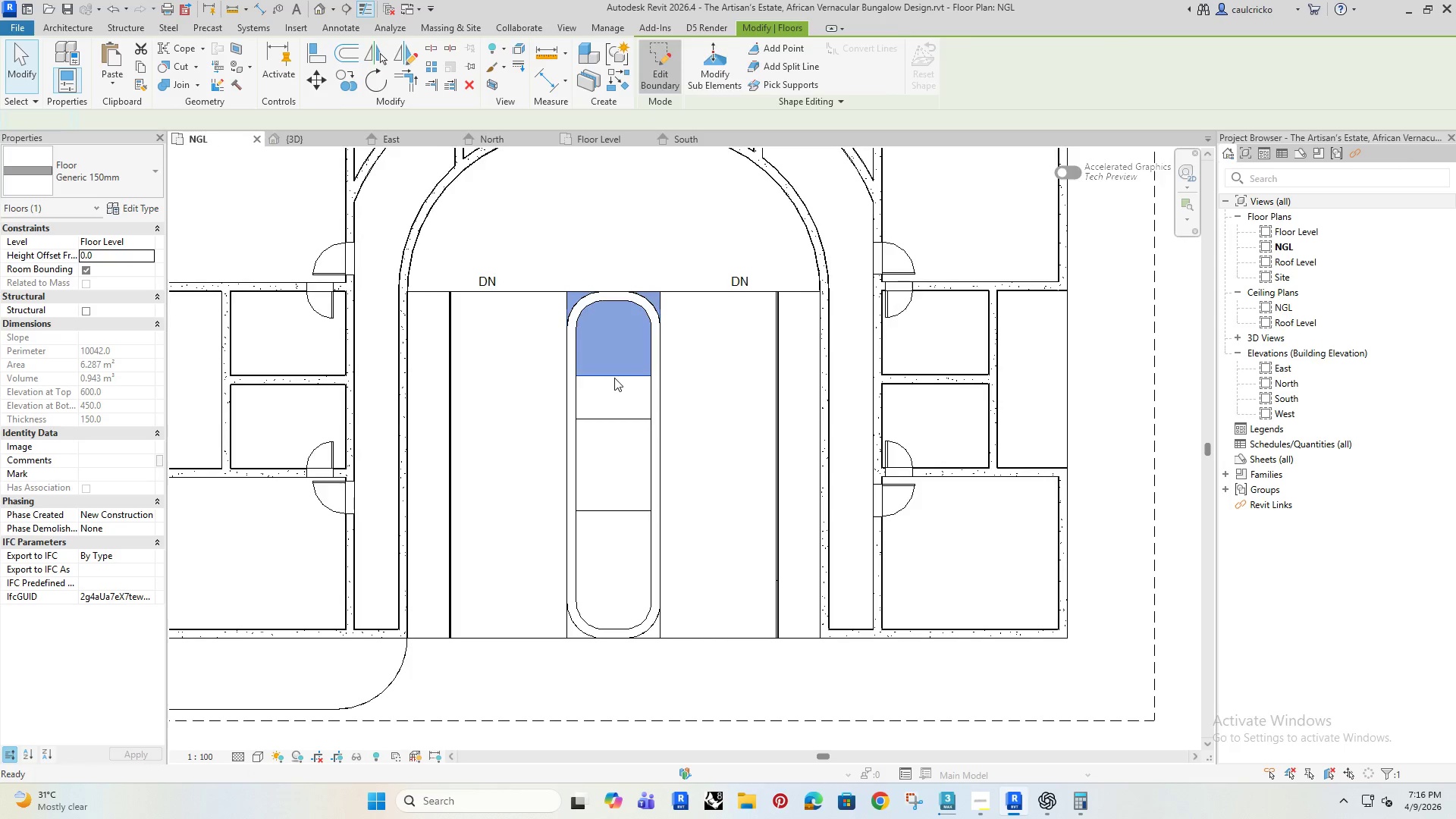 
left_click([665, 58])
 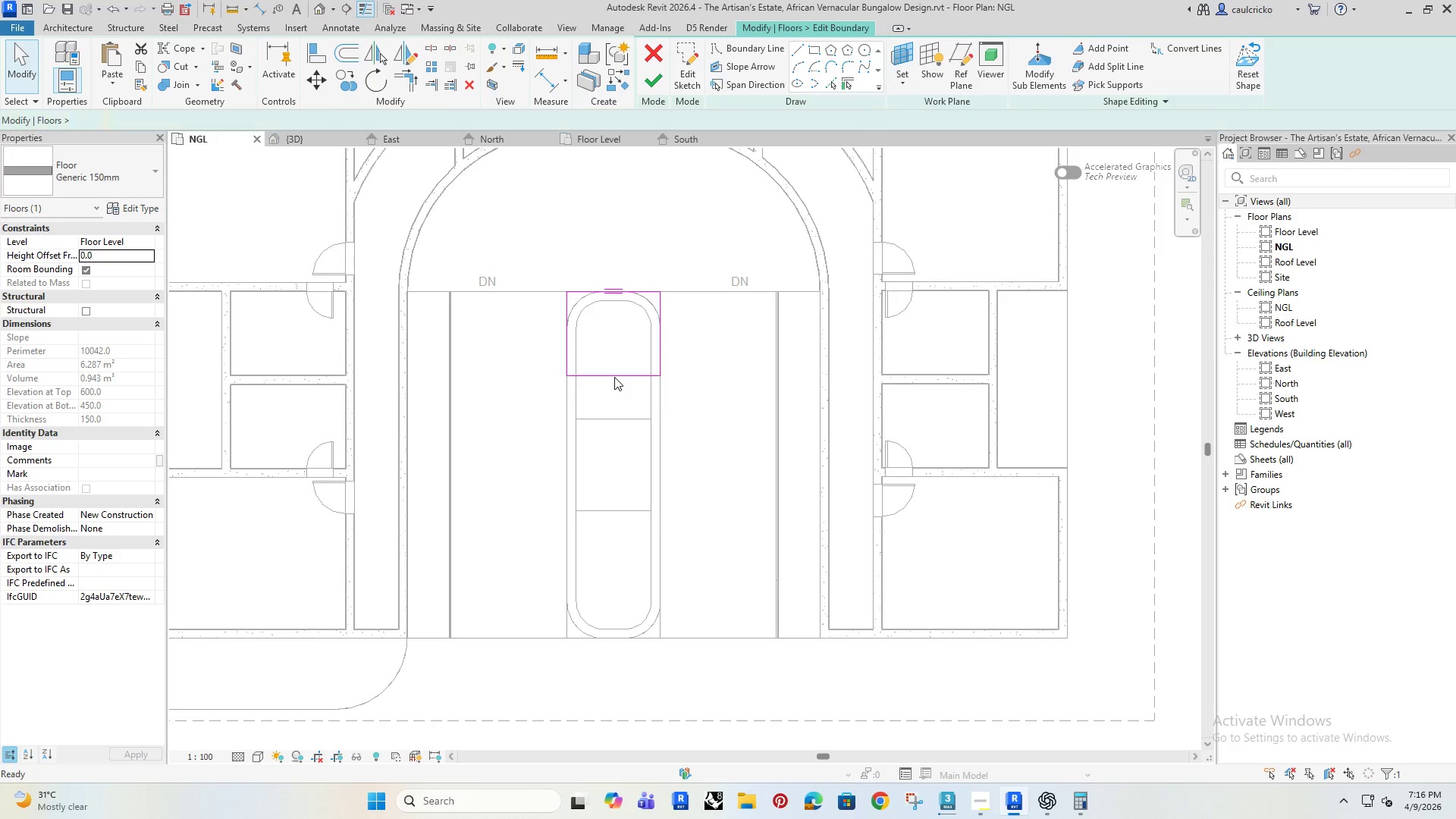 
left_click_drag(start_coordinate=[614, 377], to_coordinate=[713, 321])
 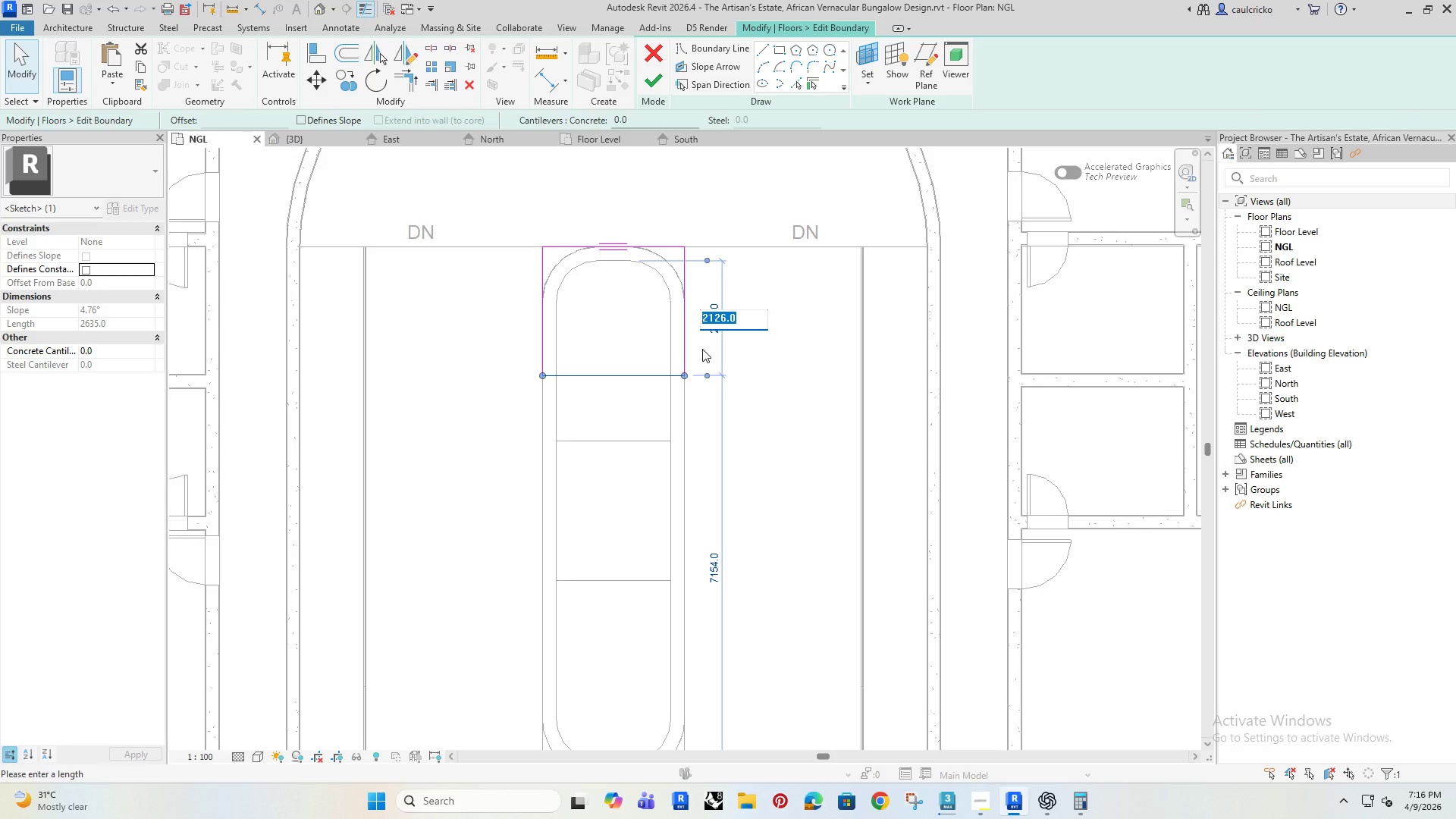 
scroll: coordinate [614, 377], scroll_direction: up, amount: 3.0
 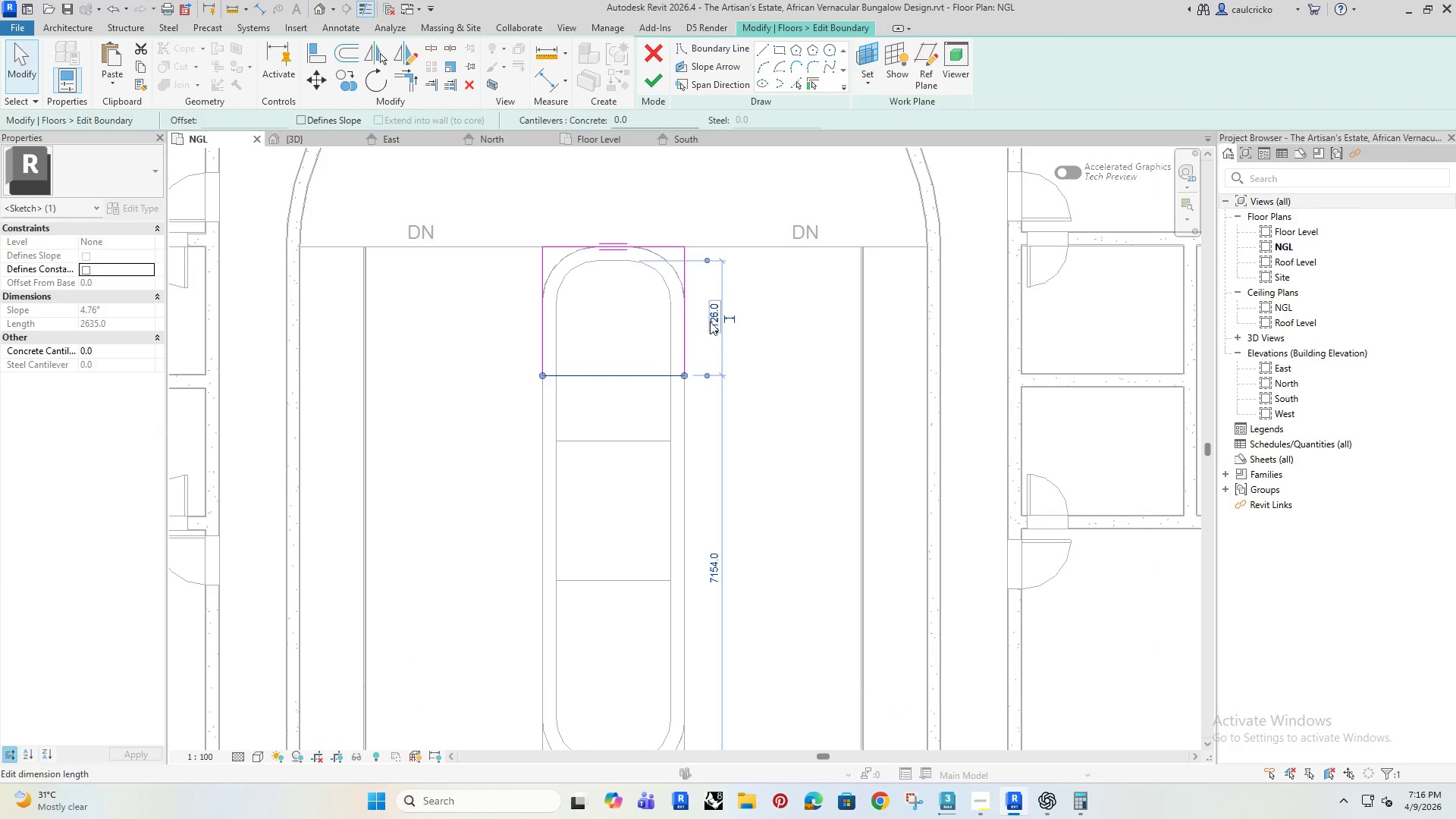 
left_click([713, 321])
 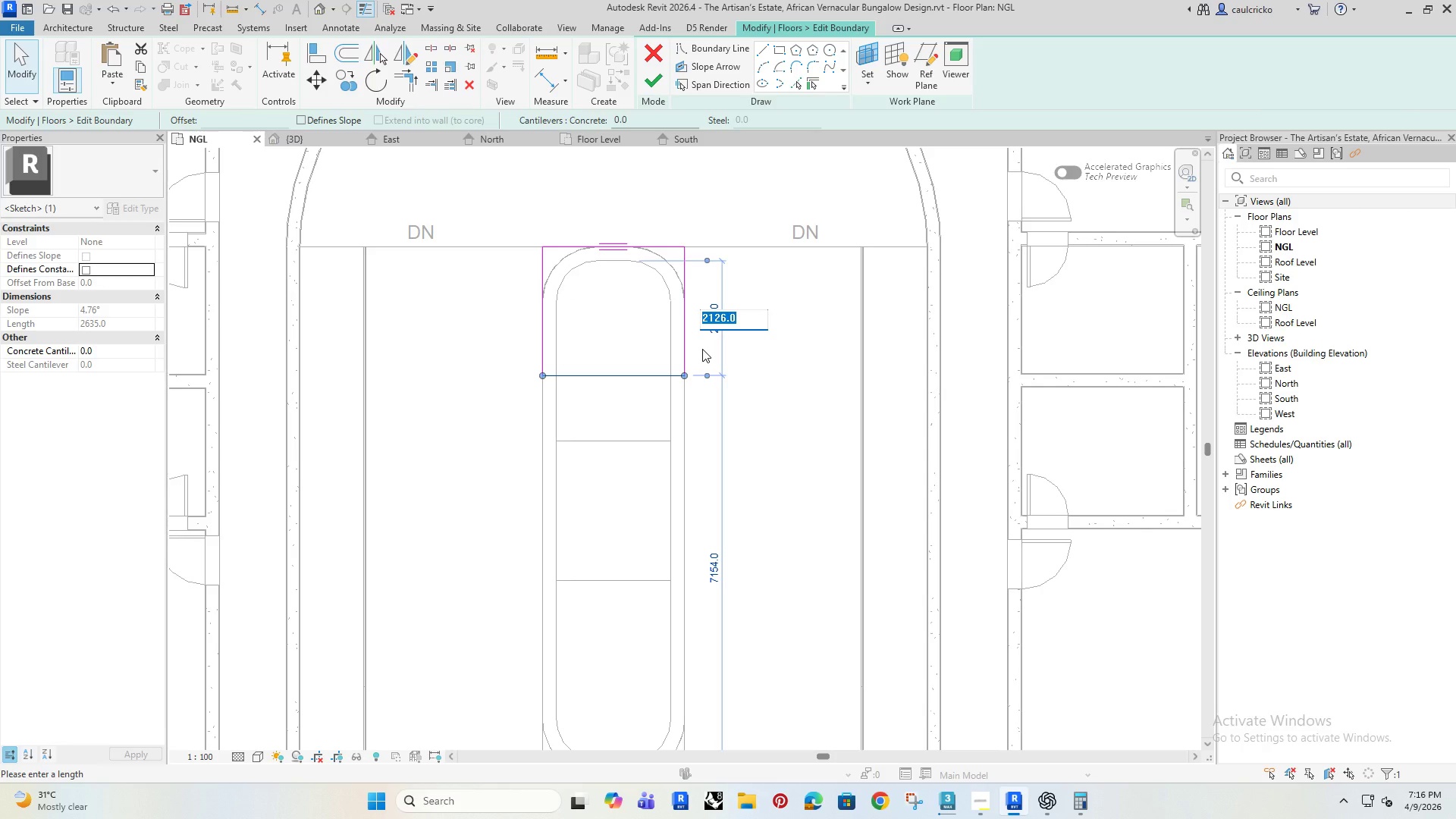 
type(2250)
 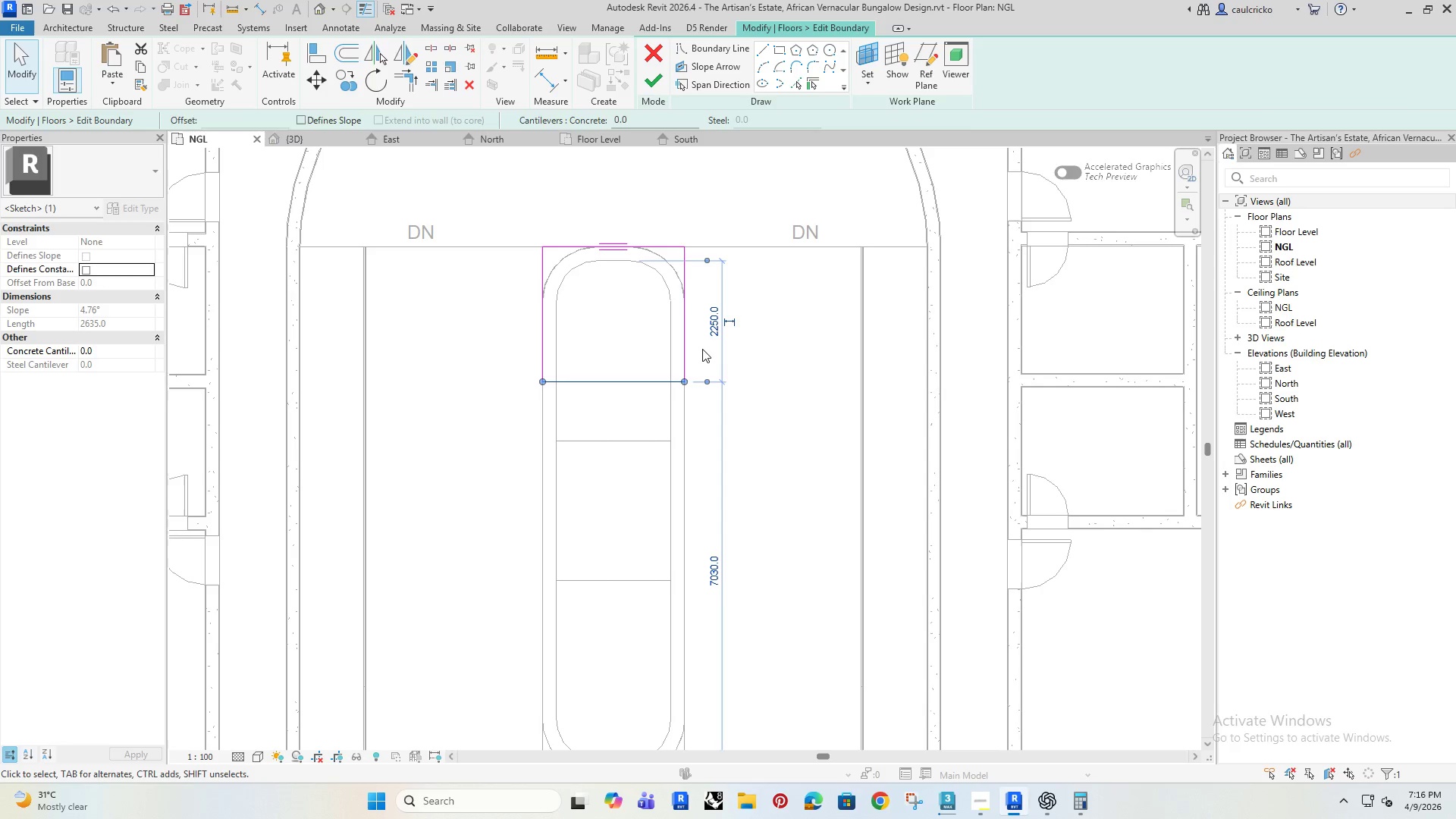 
key(Enter)
 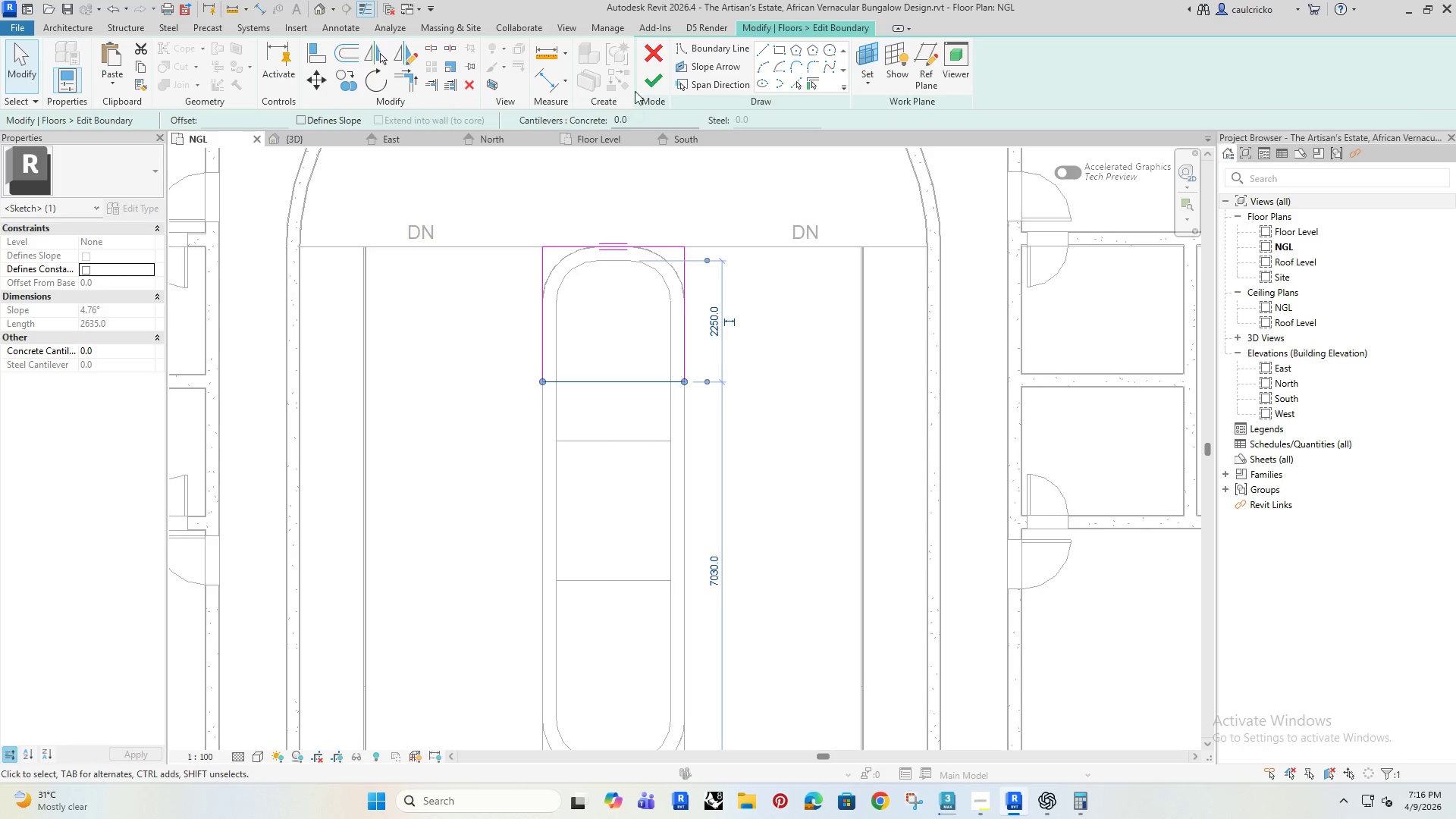 
left_click([651, 76])
 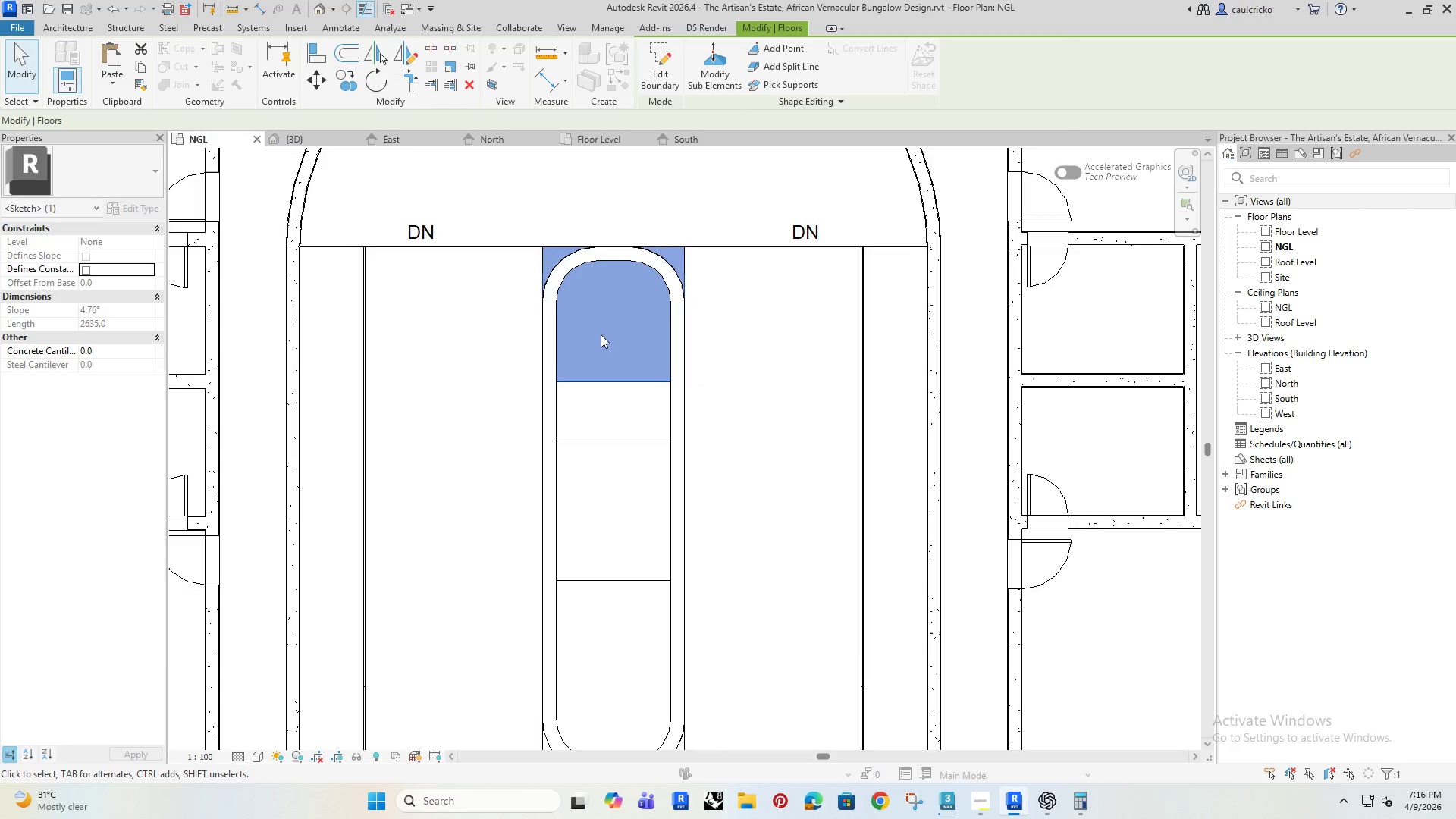 
scroll: coordinate [601, 338], scroll_direction: down, amount: 3.0
 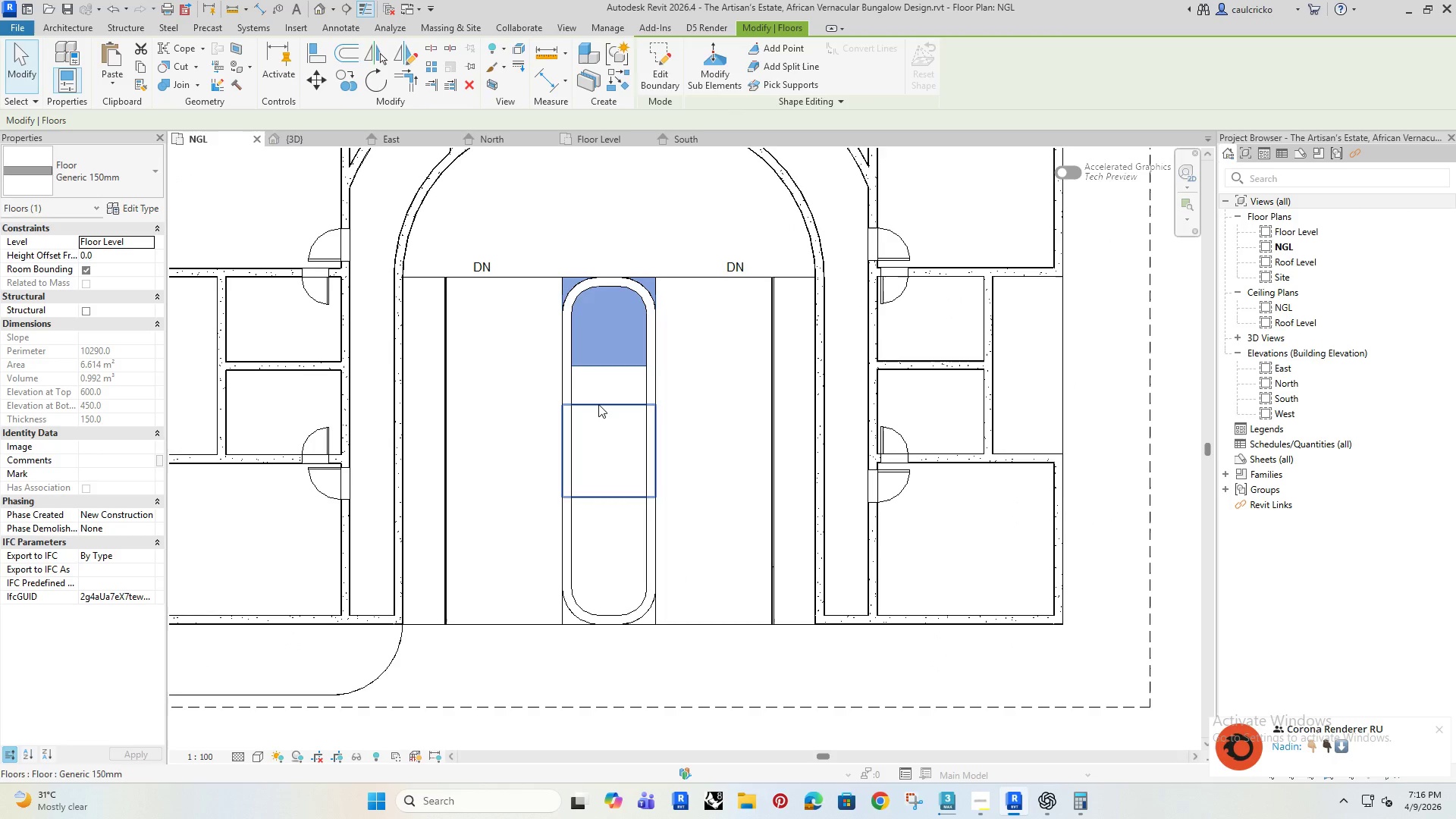 
type(di)
 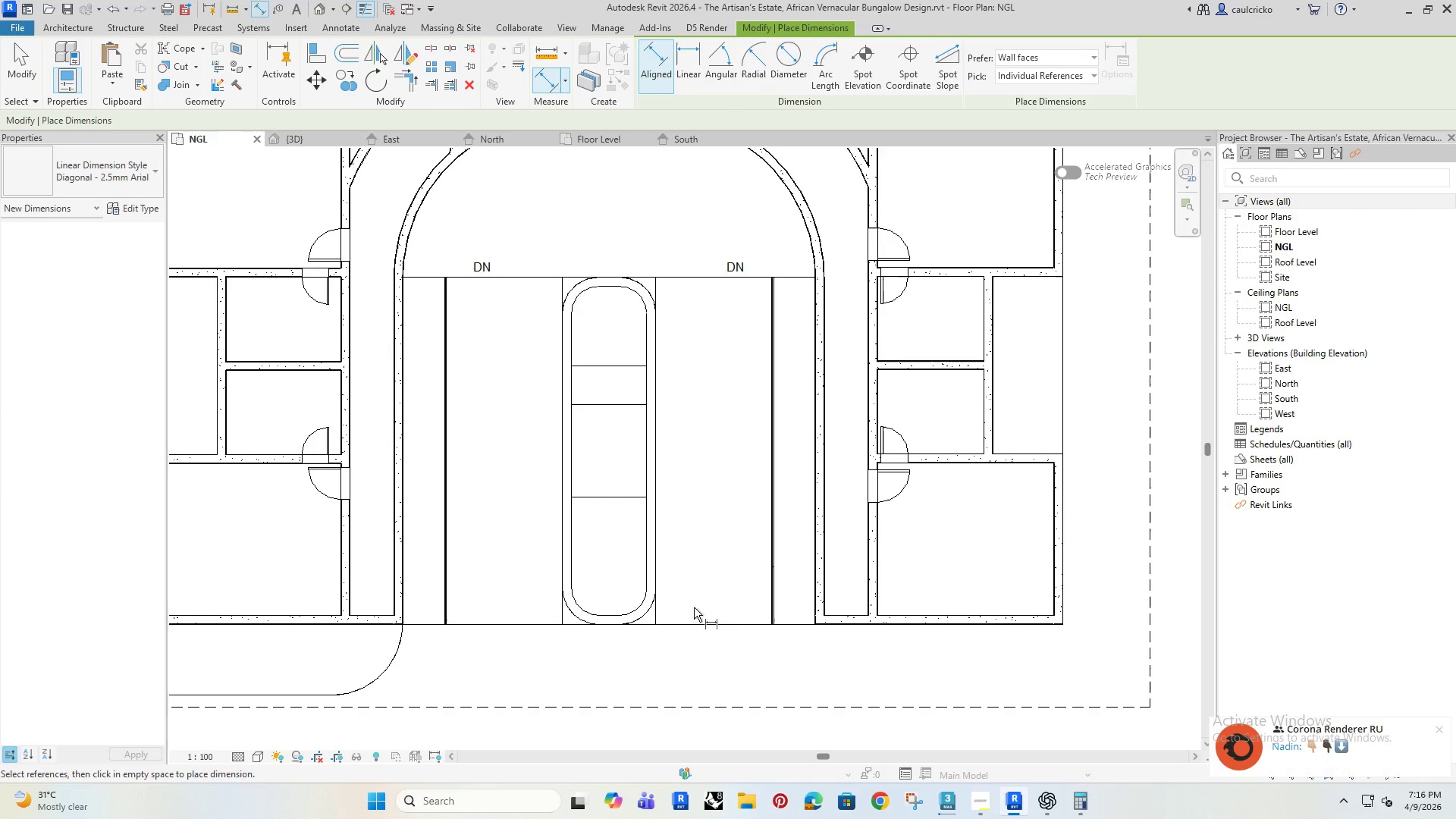 
key(Escape)
 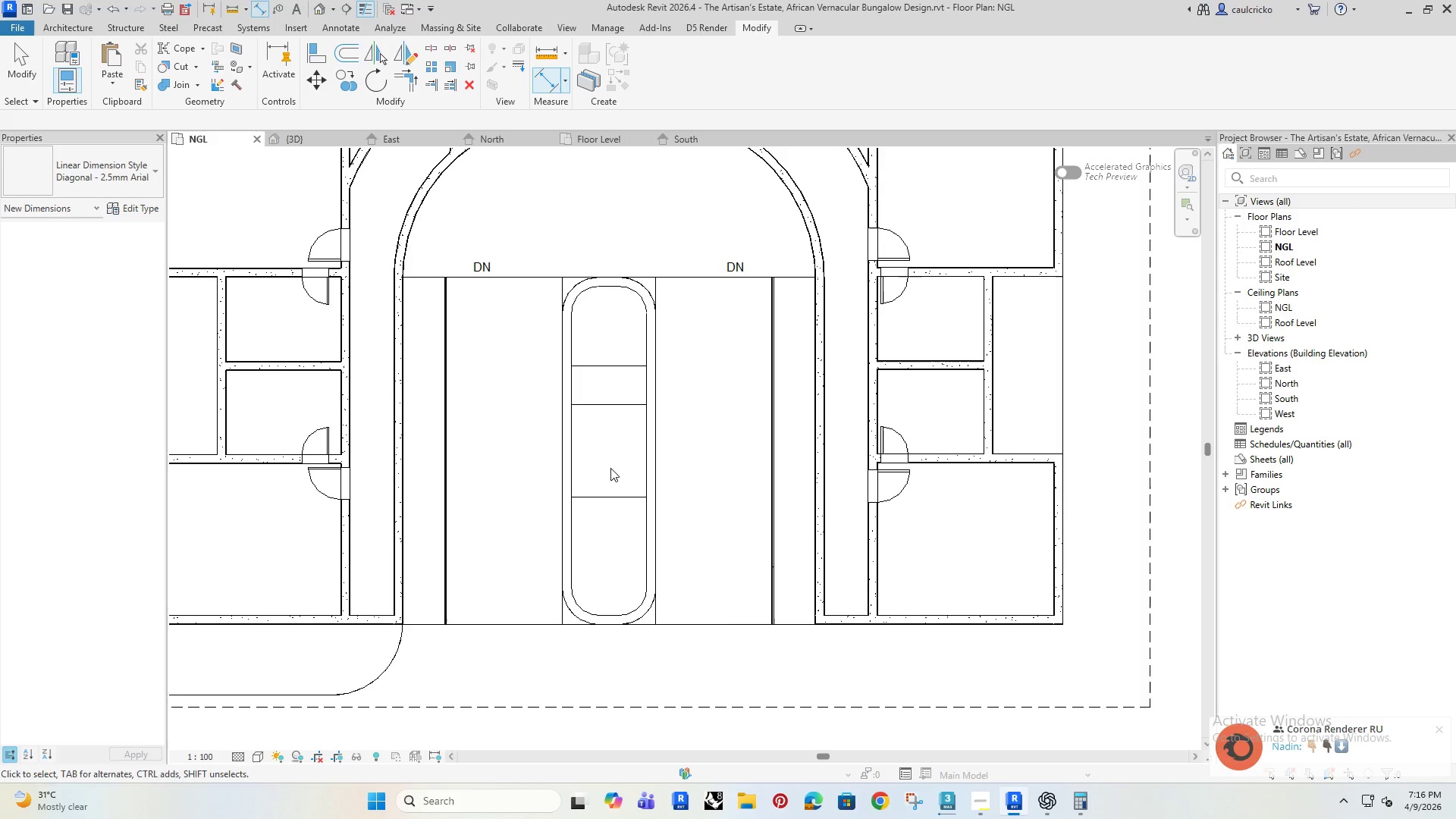 
key(Escape)
type(di)
 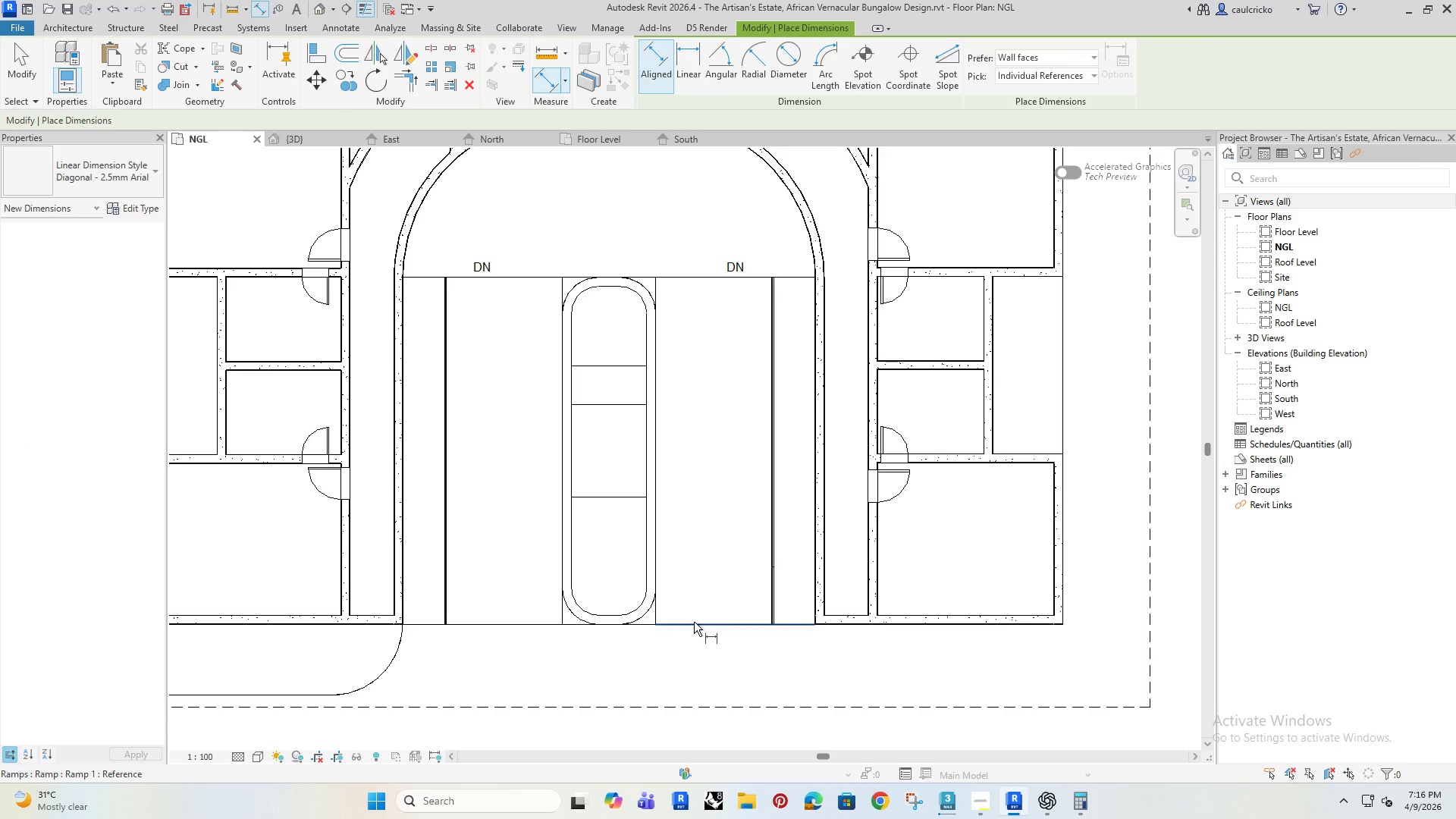 
left_click([694, 622])
 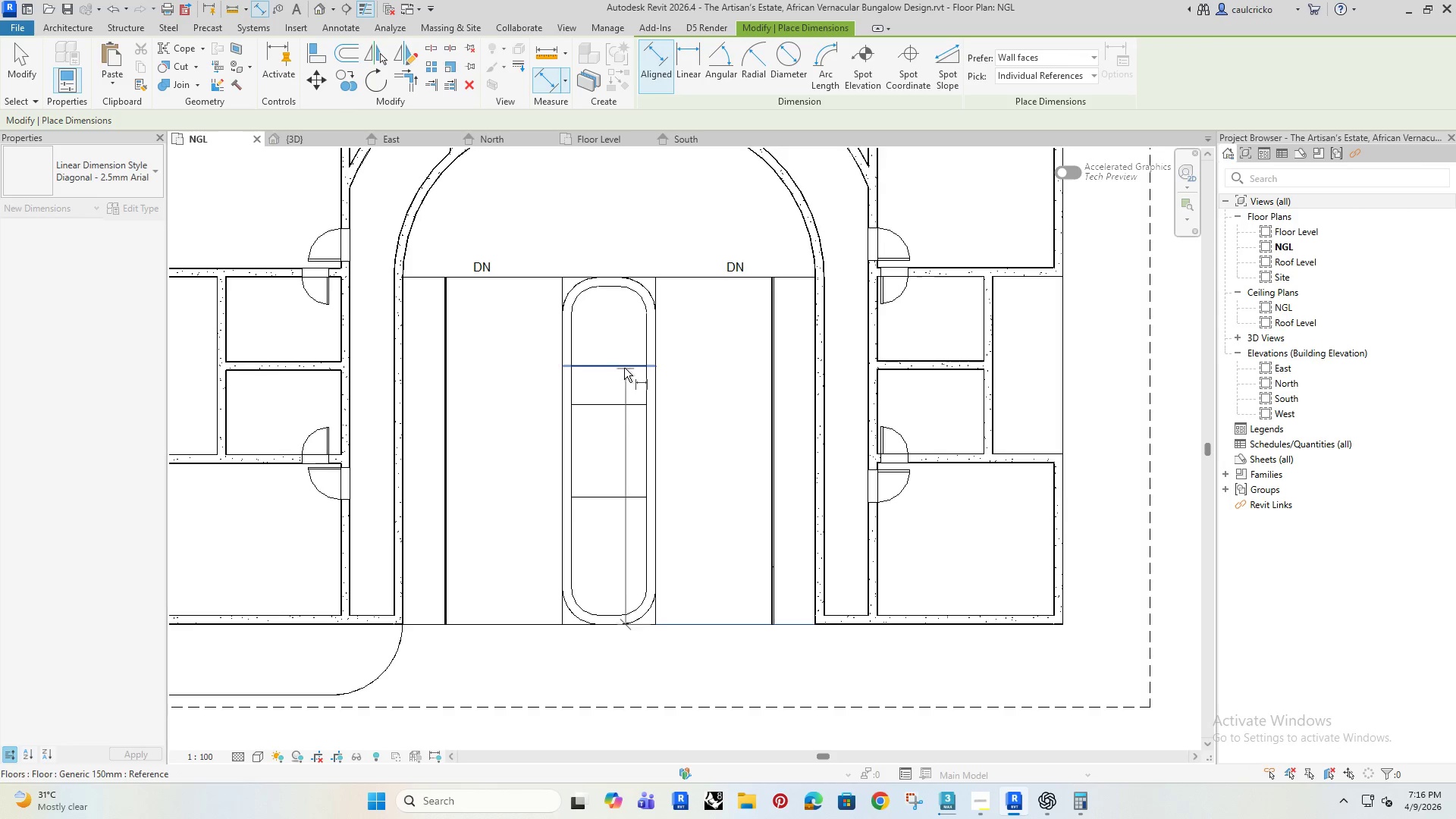 
left_click([624, 367])
 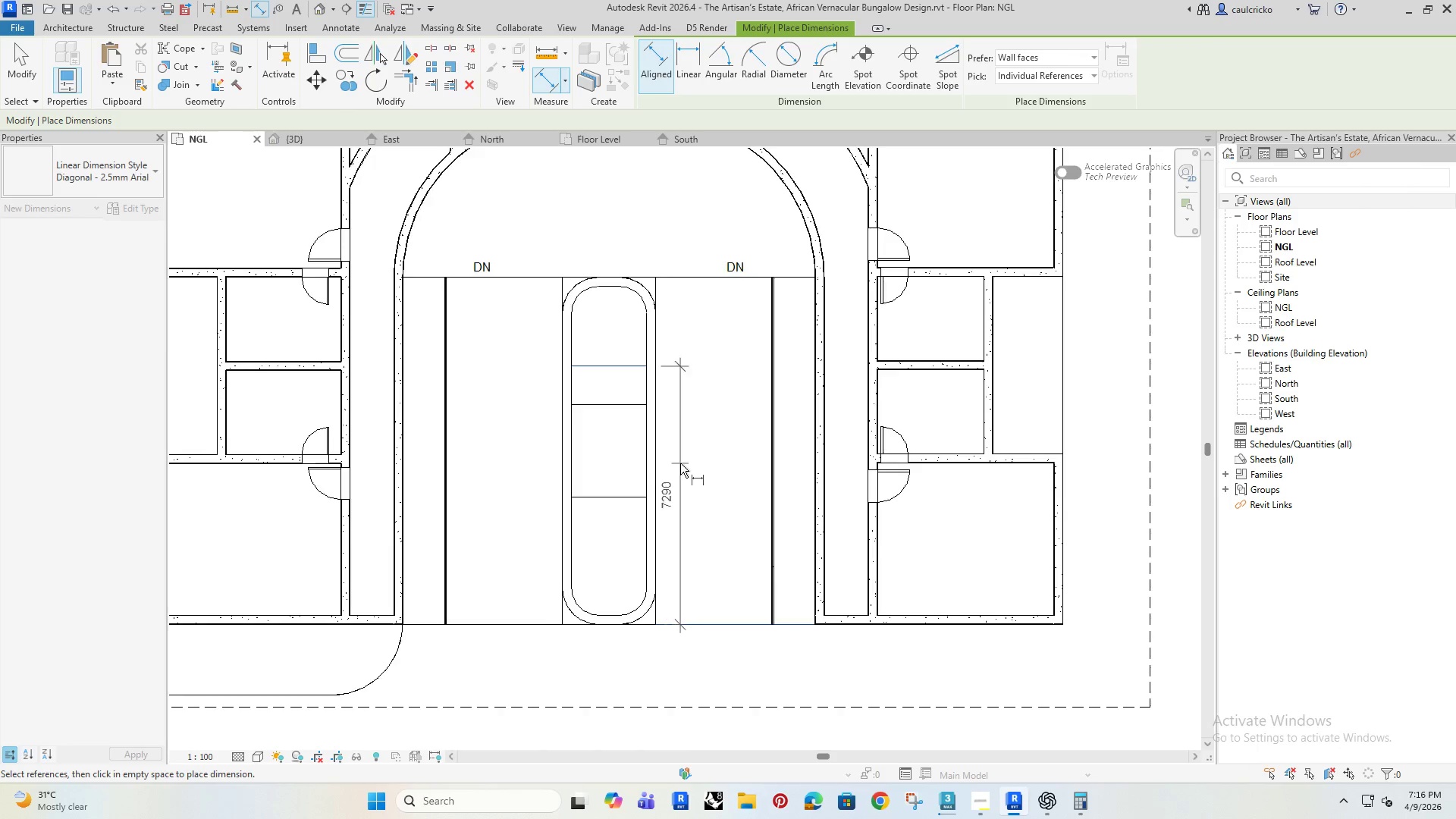 
scroll: coordinate [680, 463], scroll_direction: up, amount: 1.0
 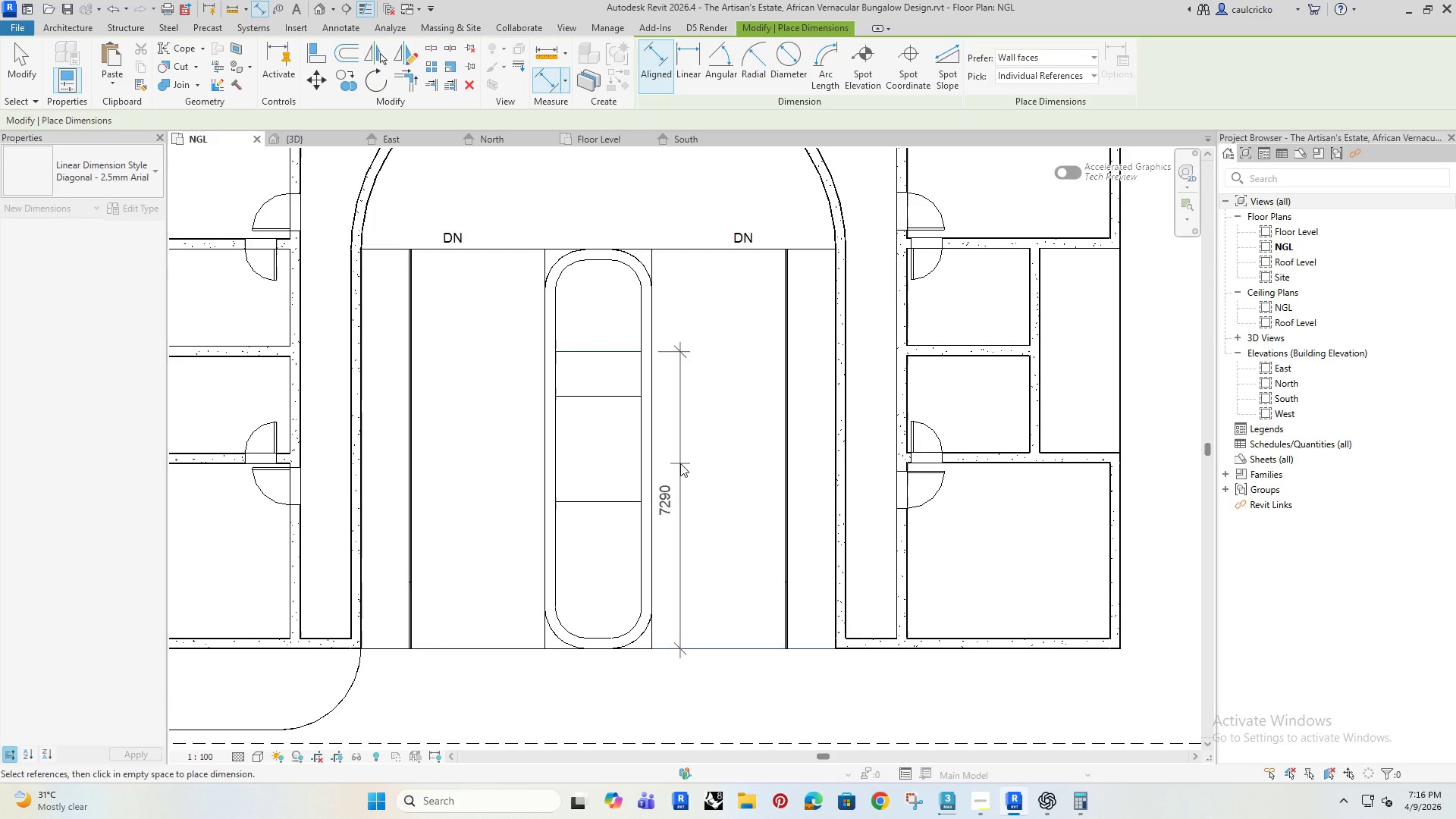 
key(Escape)
 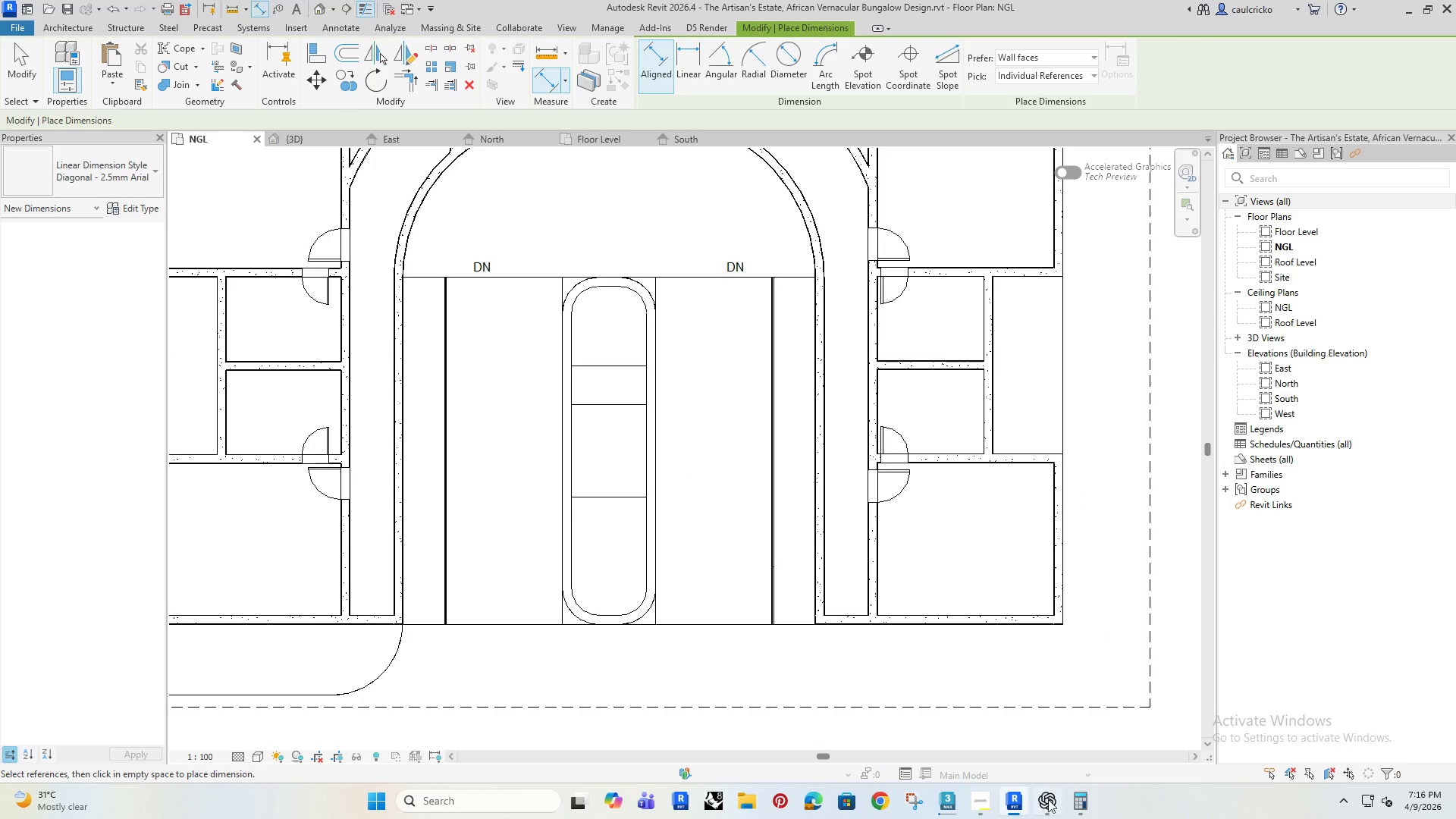 
left_click([1075, 794])
 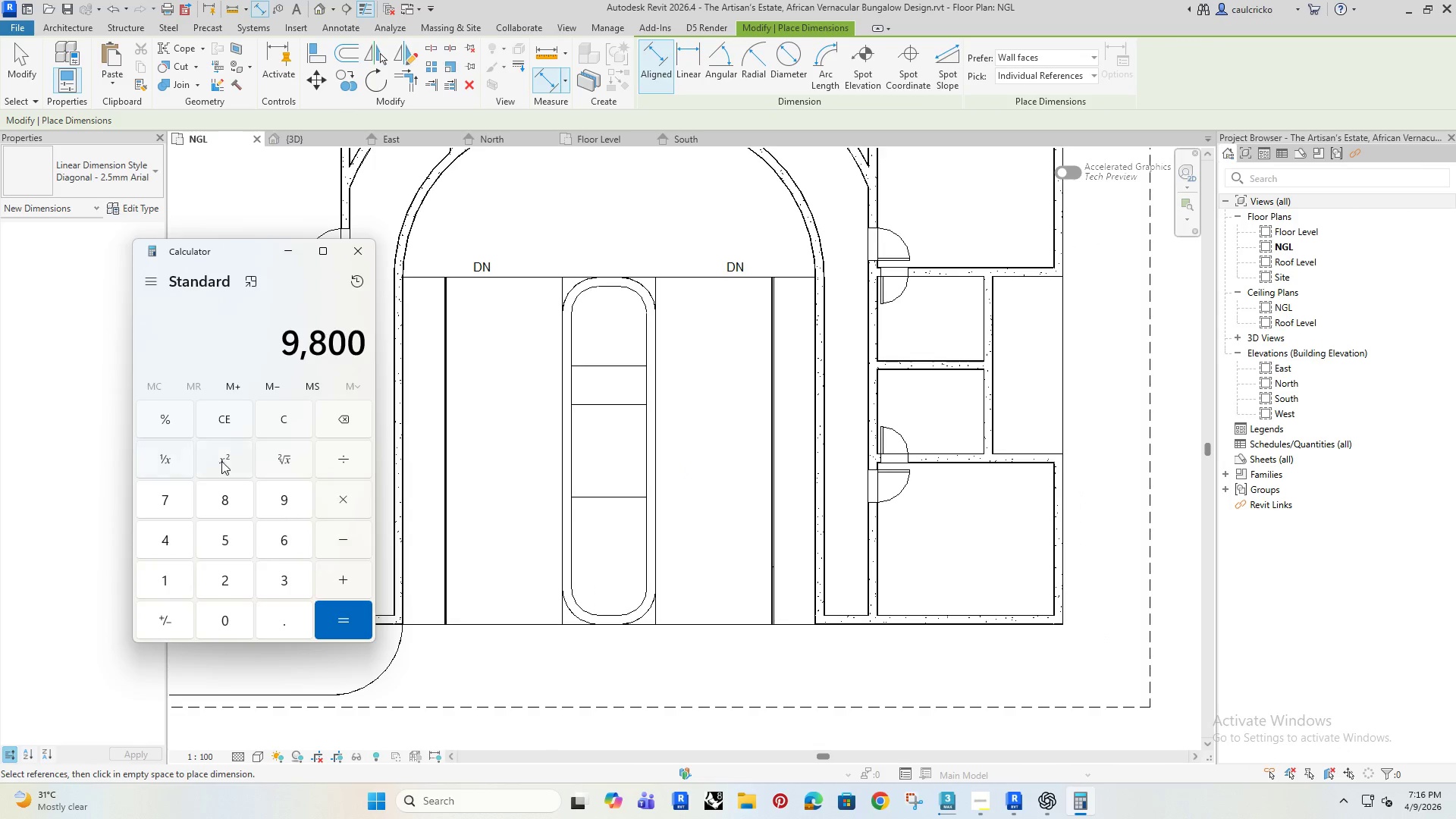 
left_click([211, 419])
 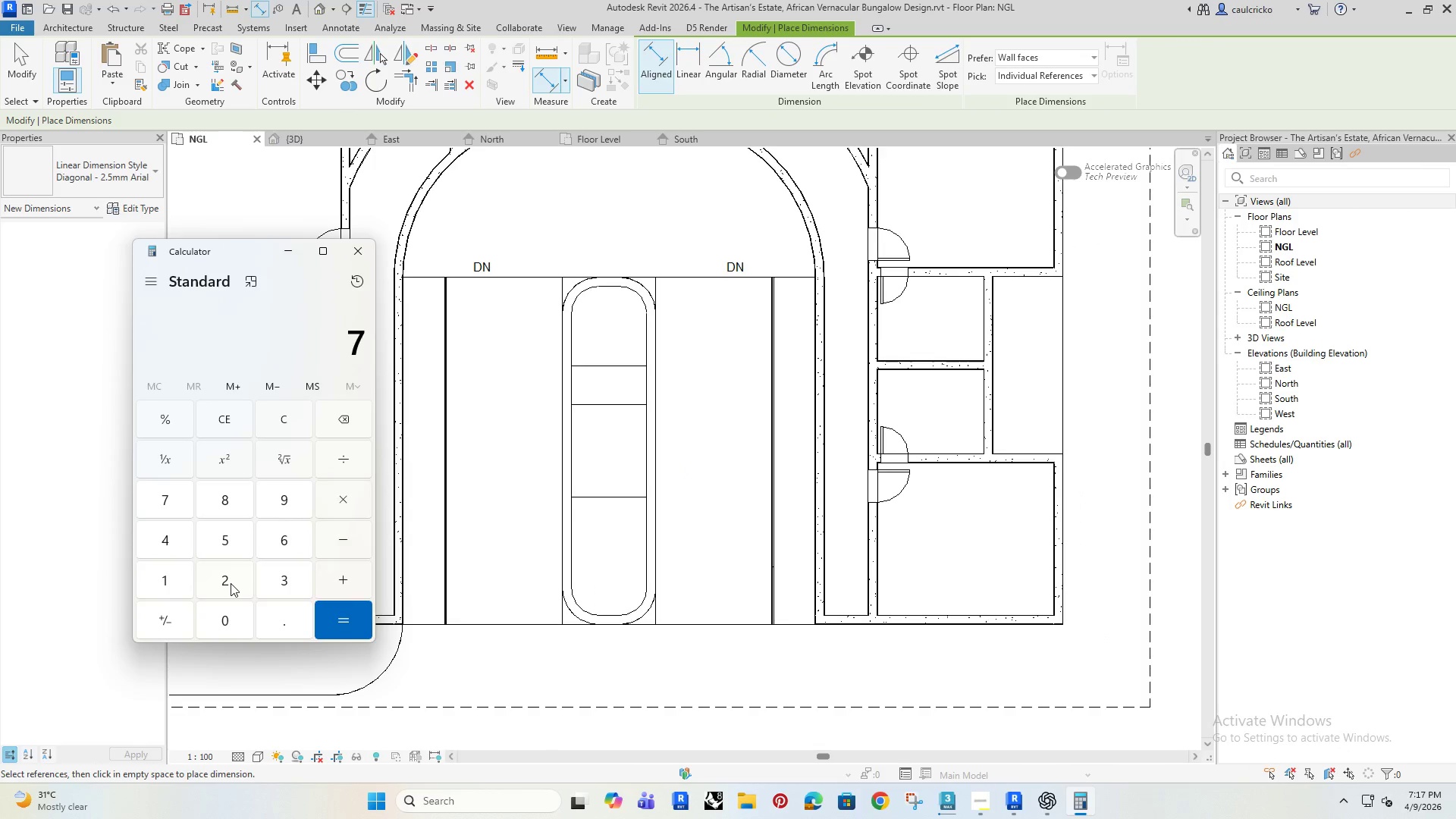 
triple_click([278, 504])
 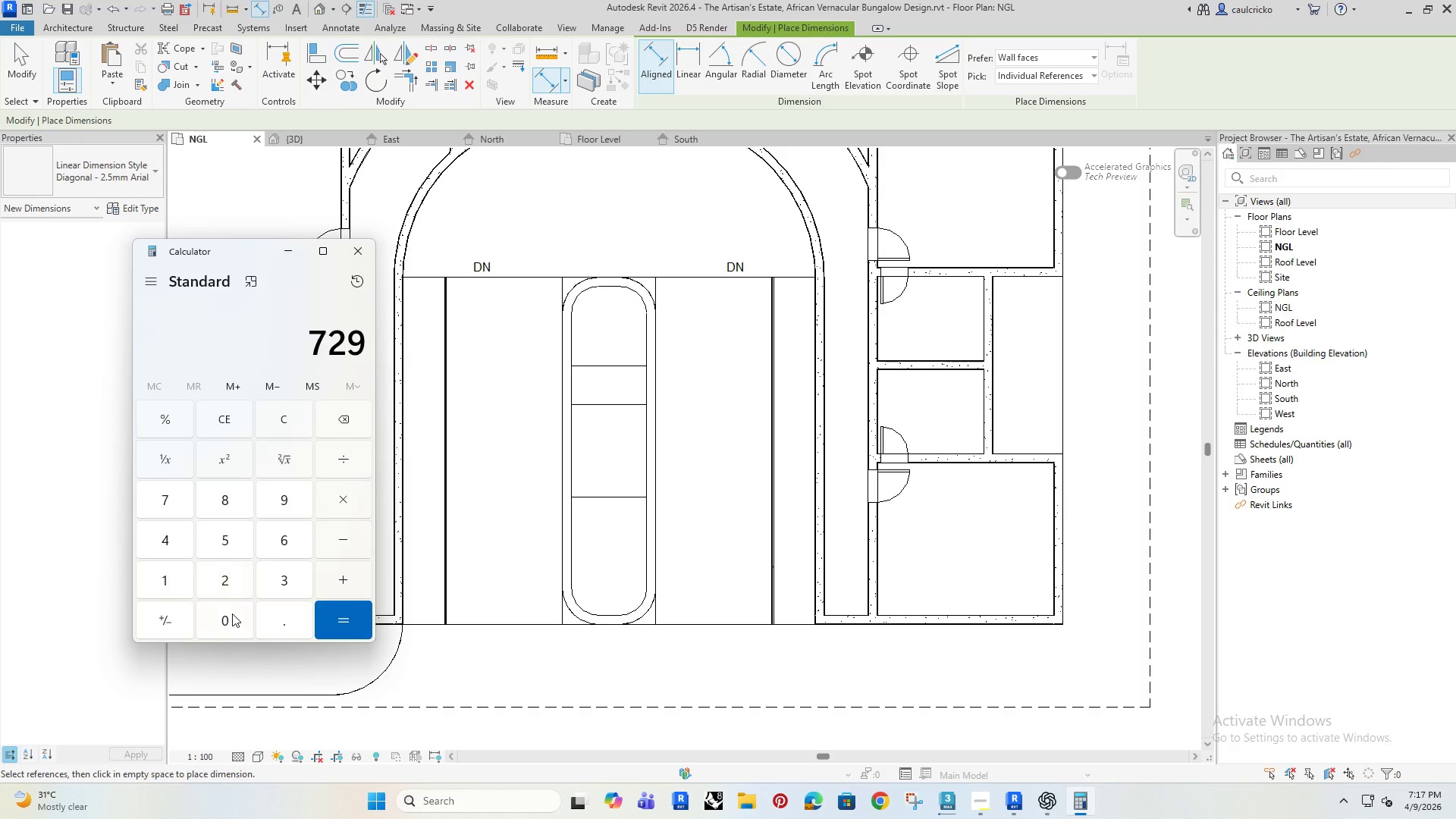 
left_click_drag(start_coordinate=[232, 613], to_coordinate=[236, 613])
 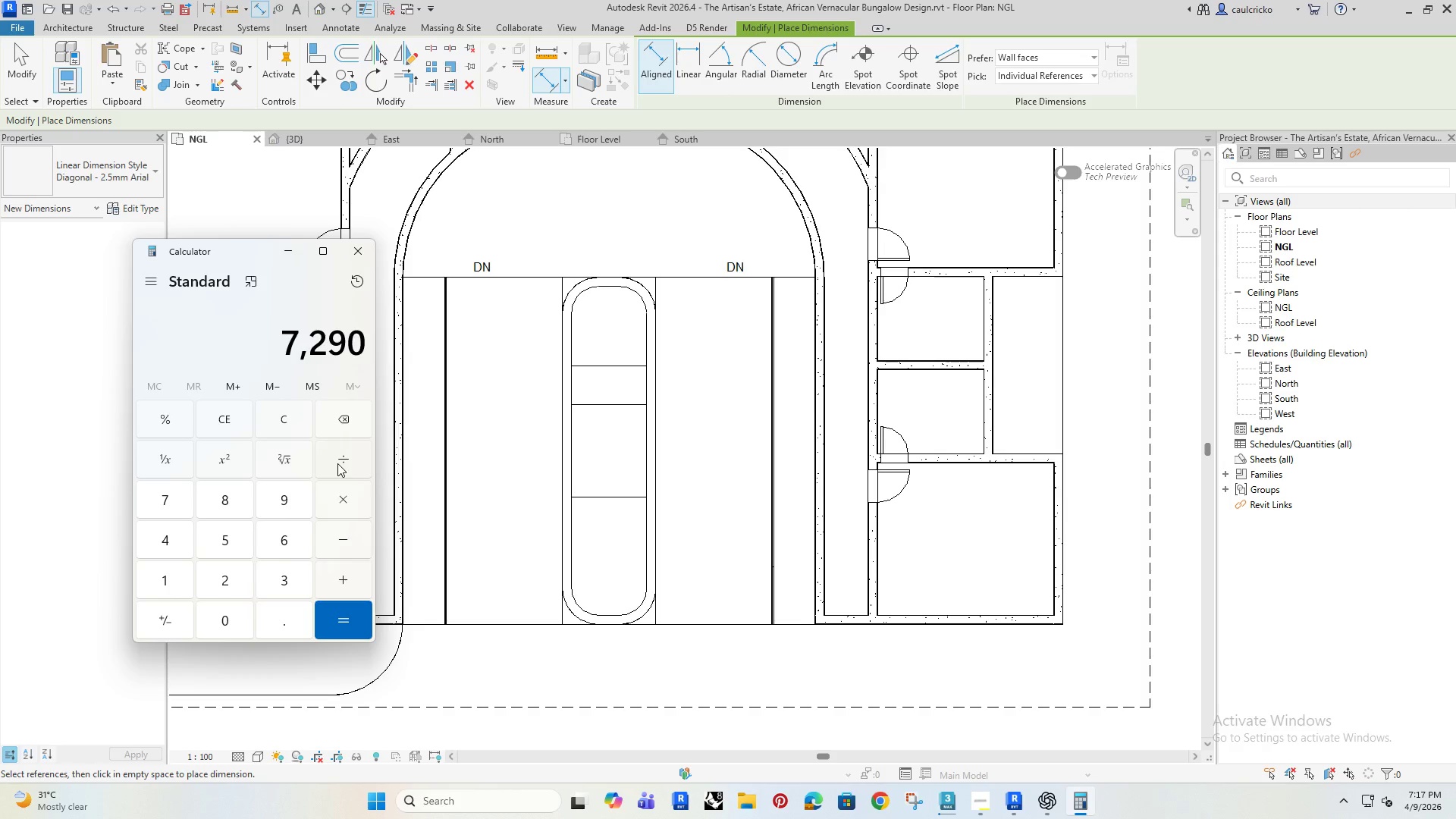 
left_click([343, 459])
 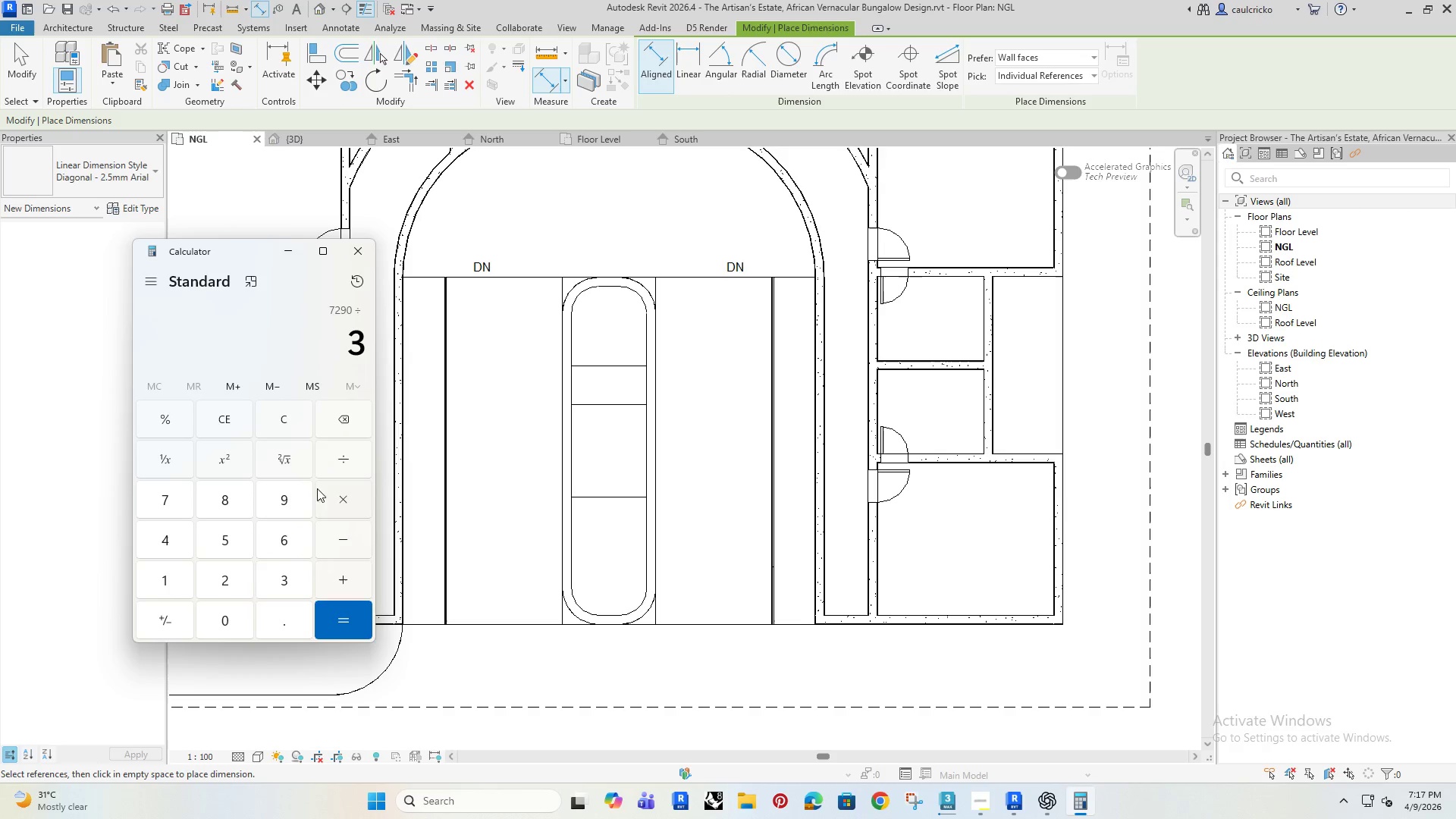 
left_click([337, 419])
 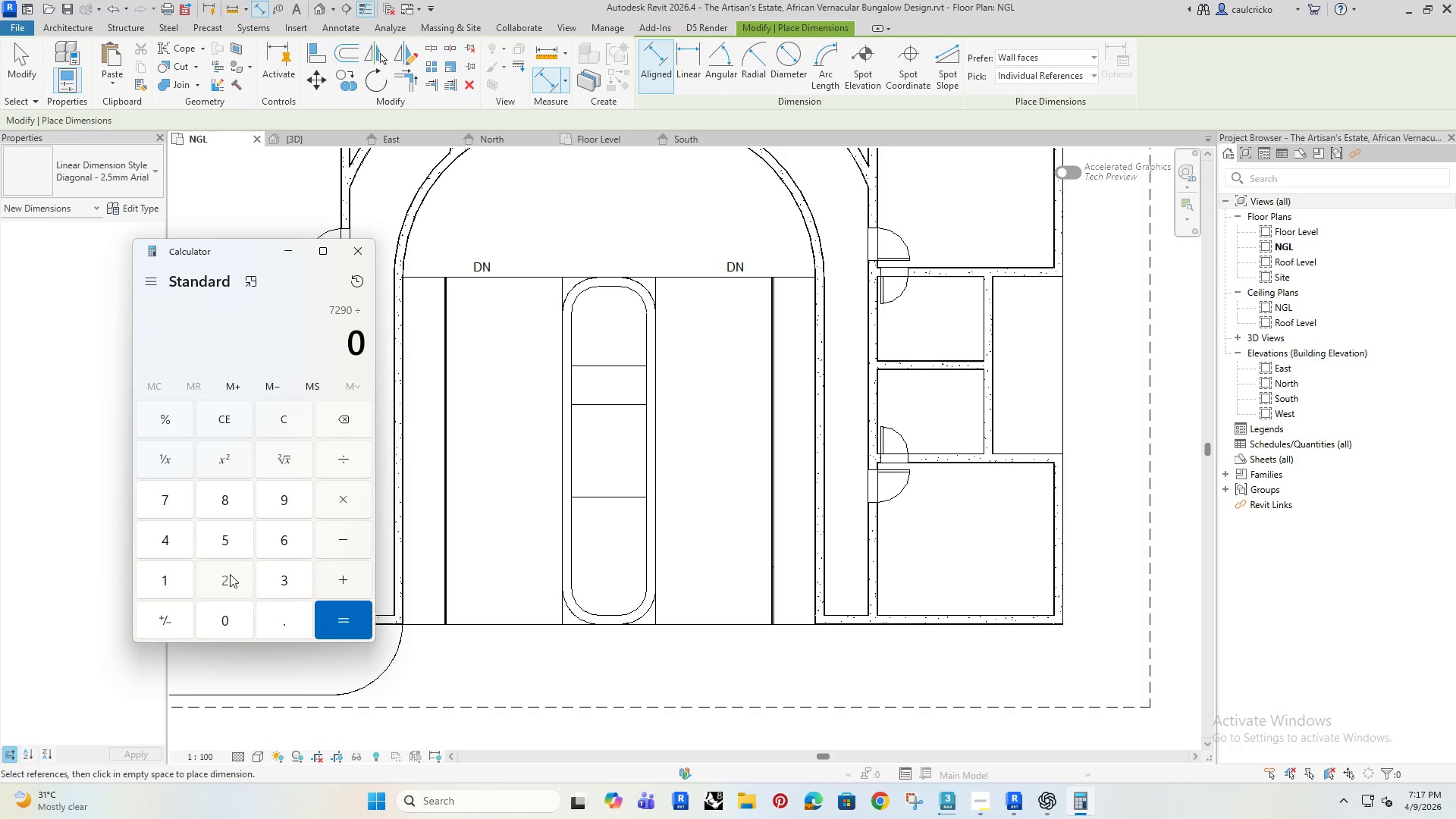 
double_click([340, 619])
 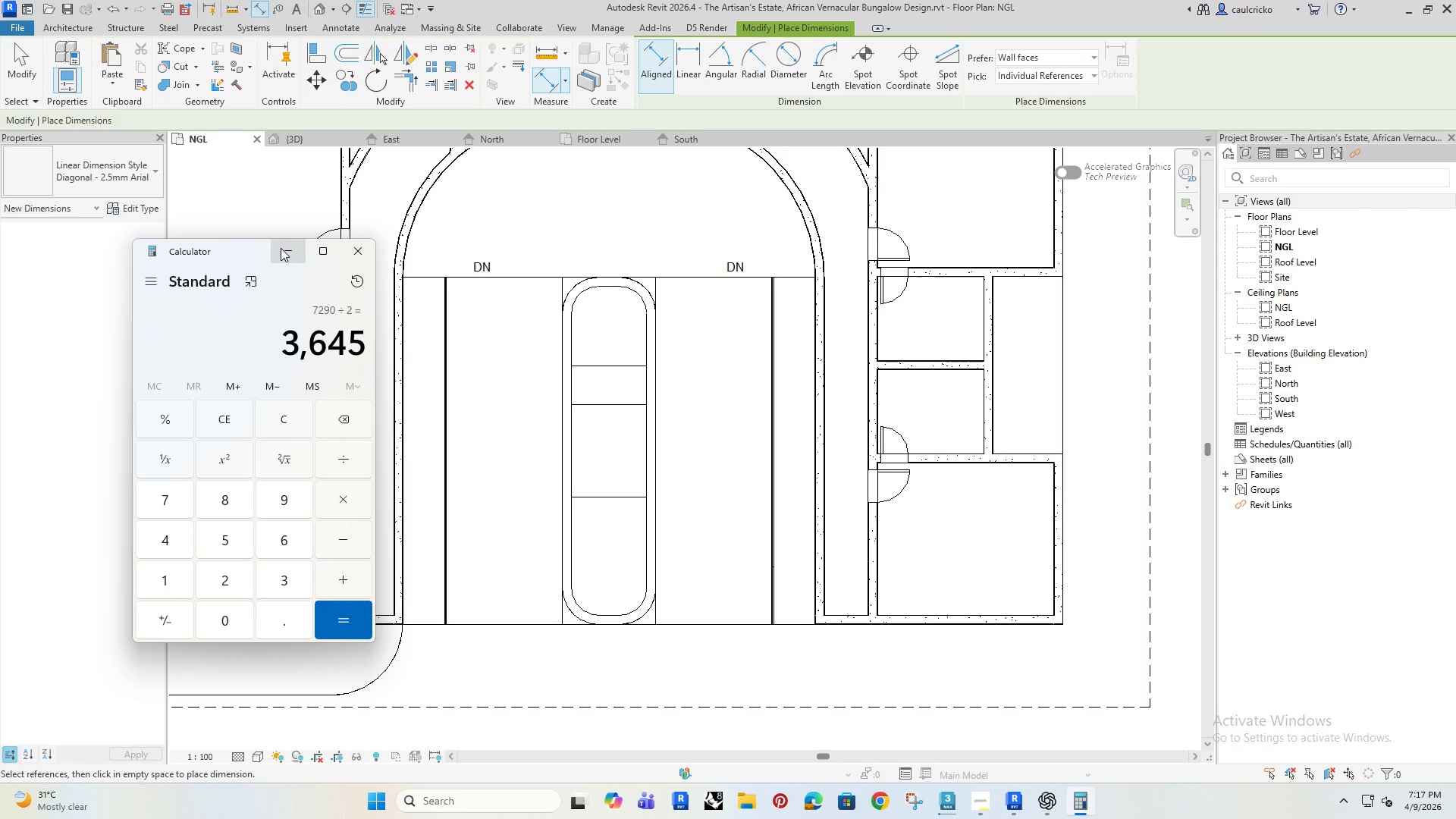 
left_click([286, 246])
 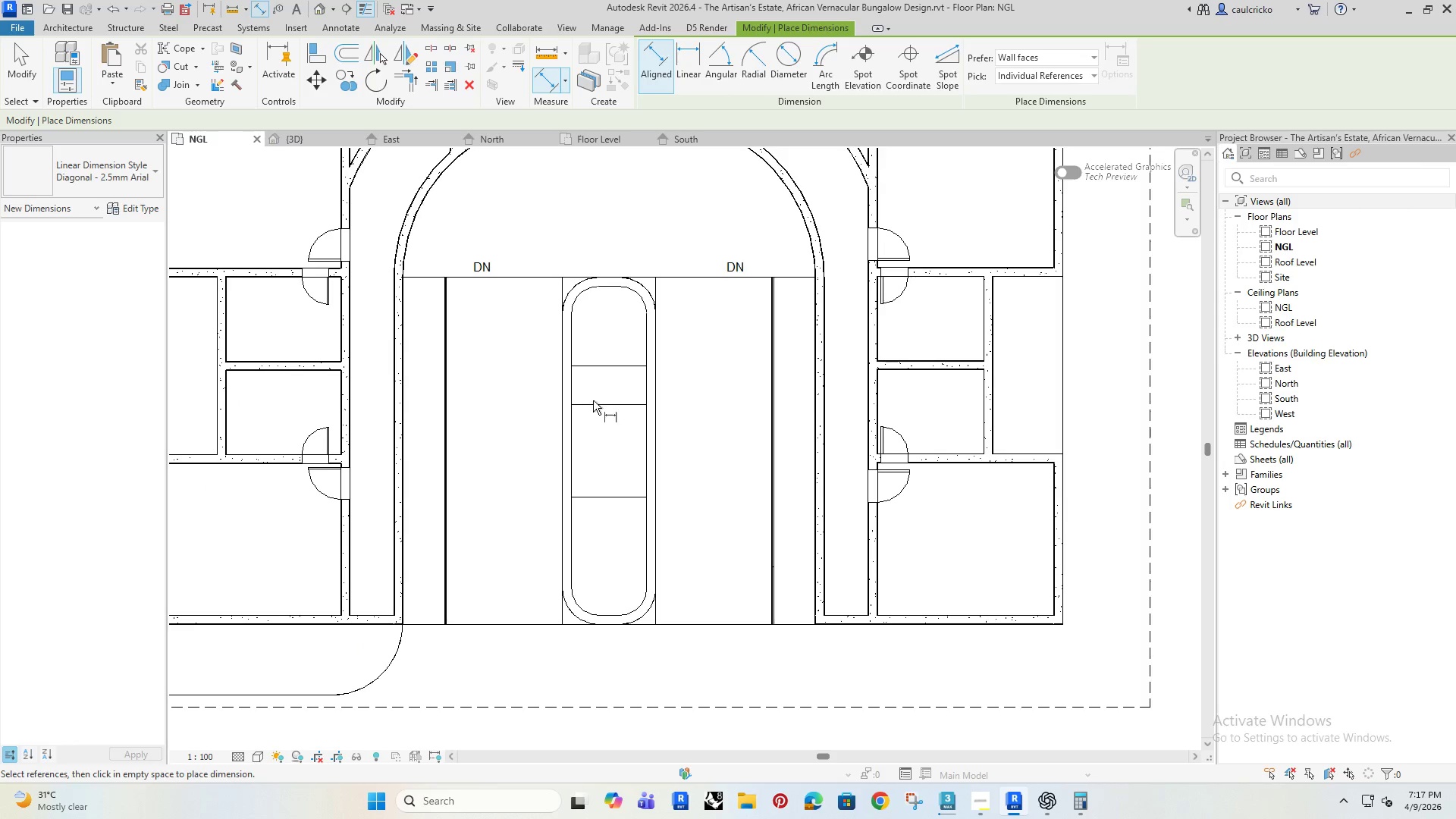 
key(Escape)
 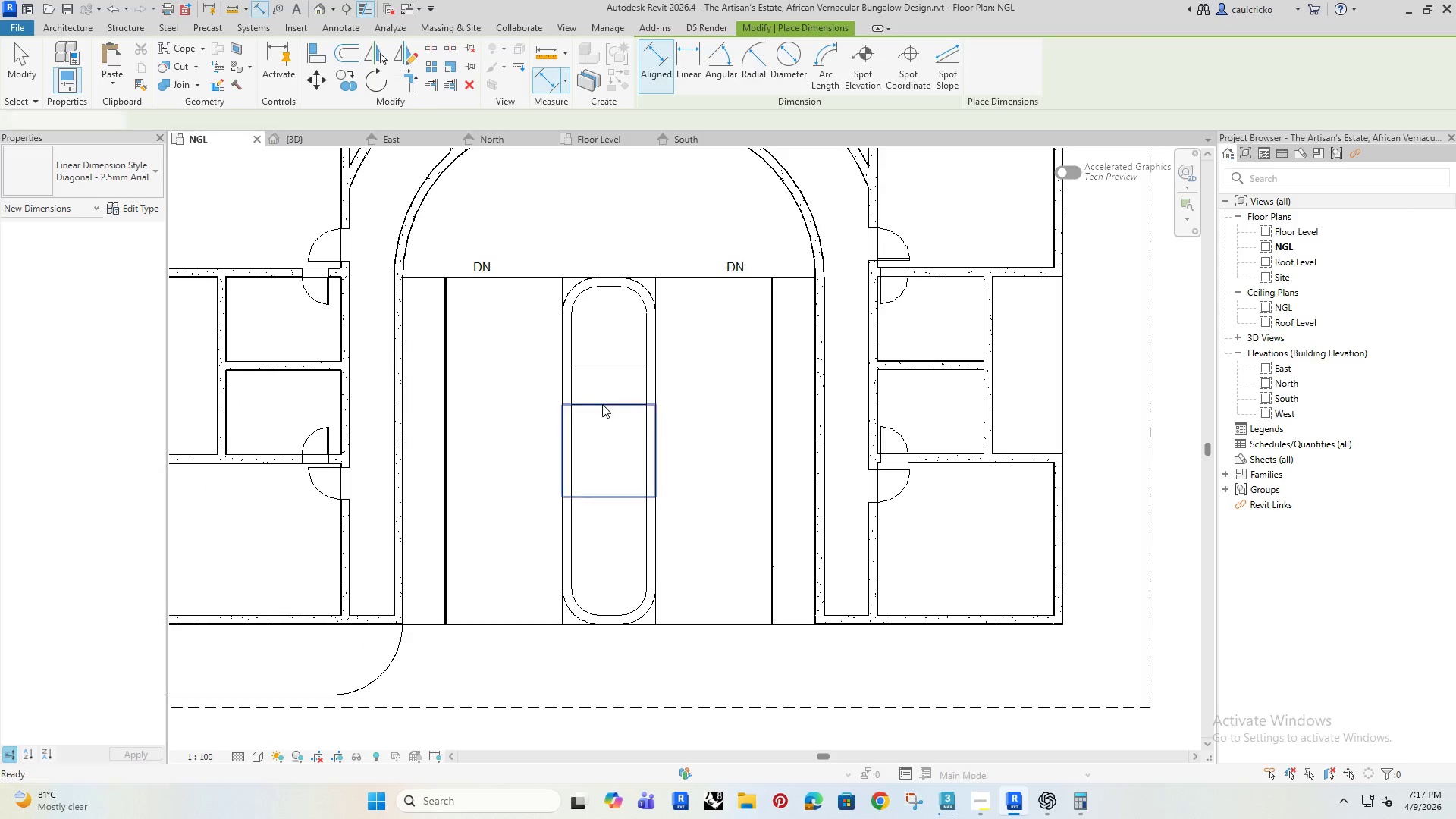 
key(Escape)
 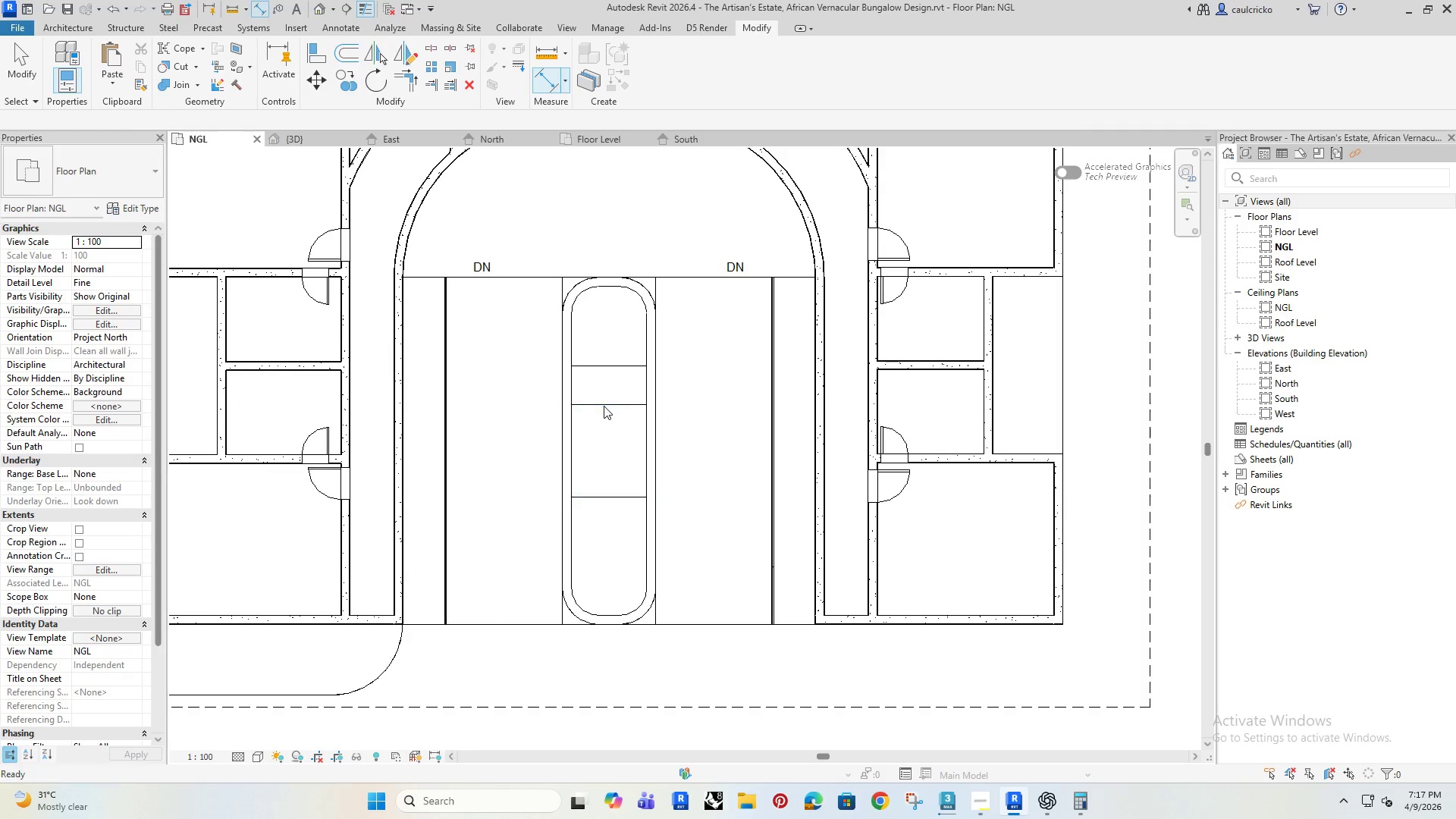 
left_click([604, 406])
 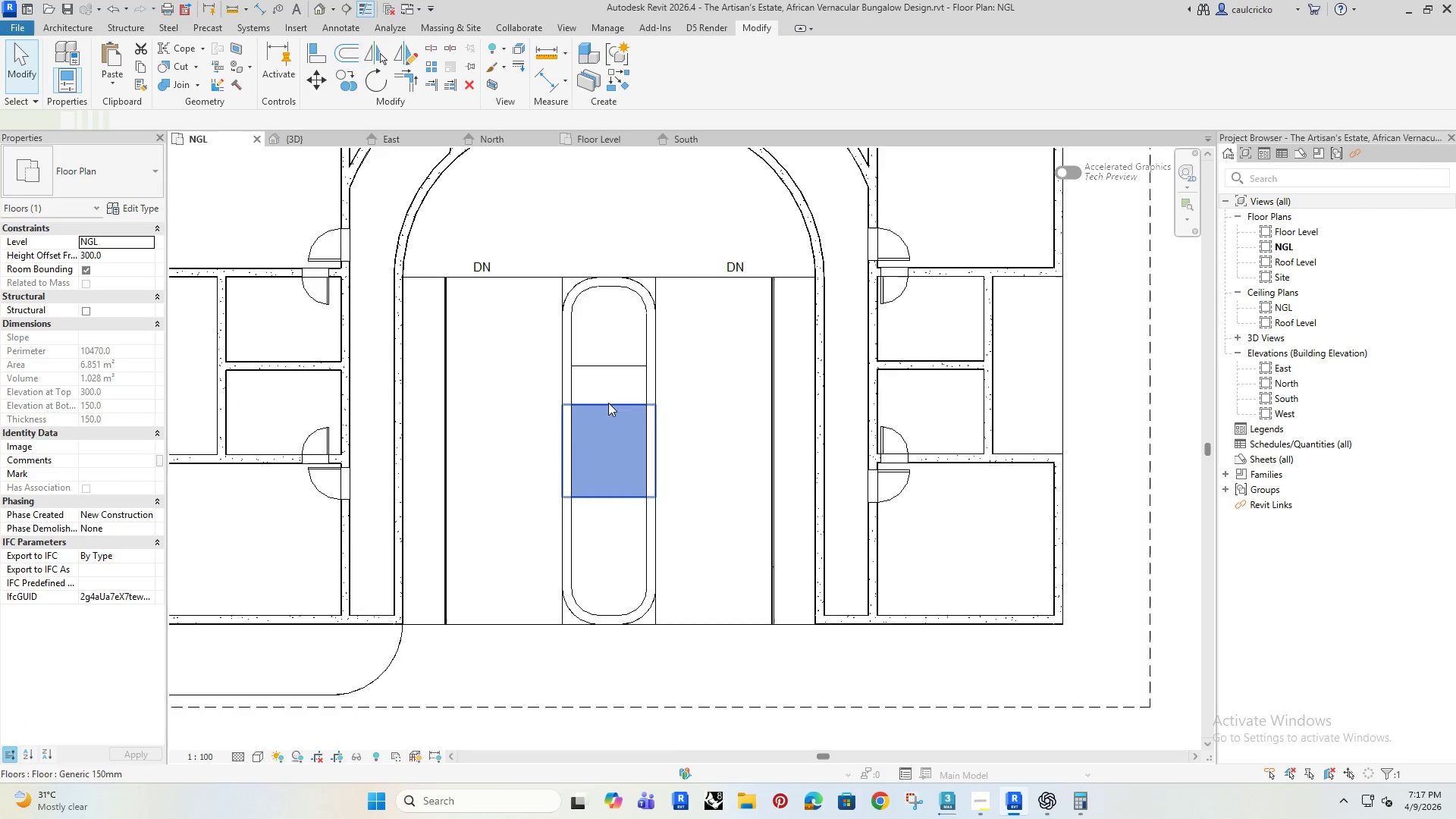 
scroll: coordinate [595, 400], scroll_direction: up, amount: 2.0
 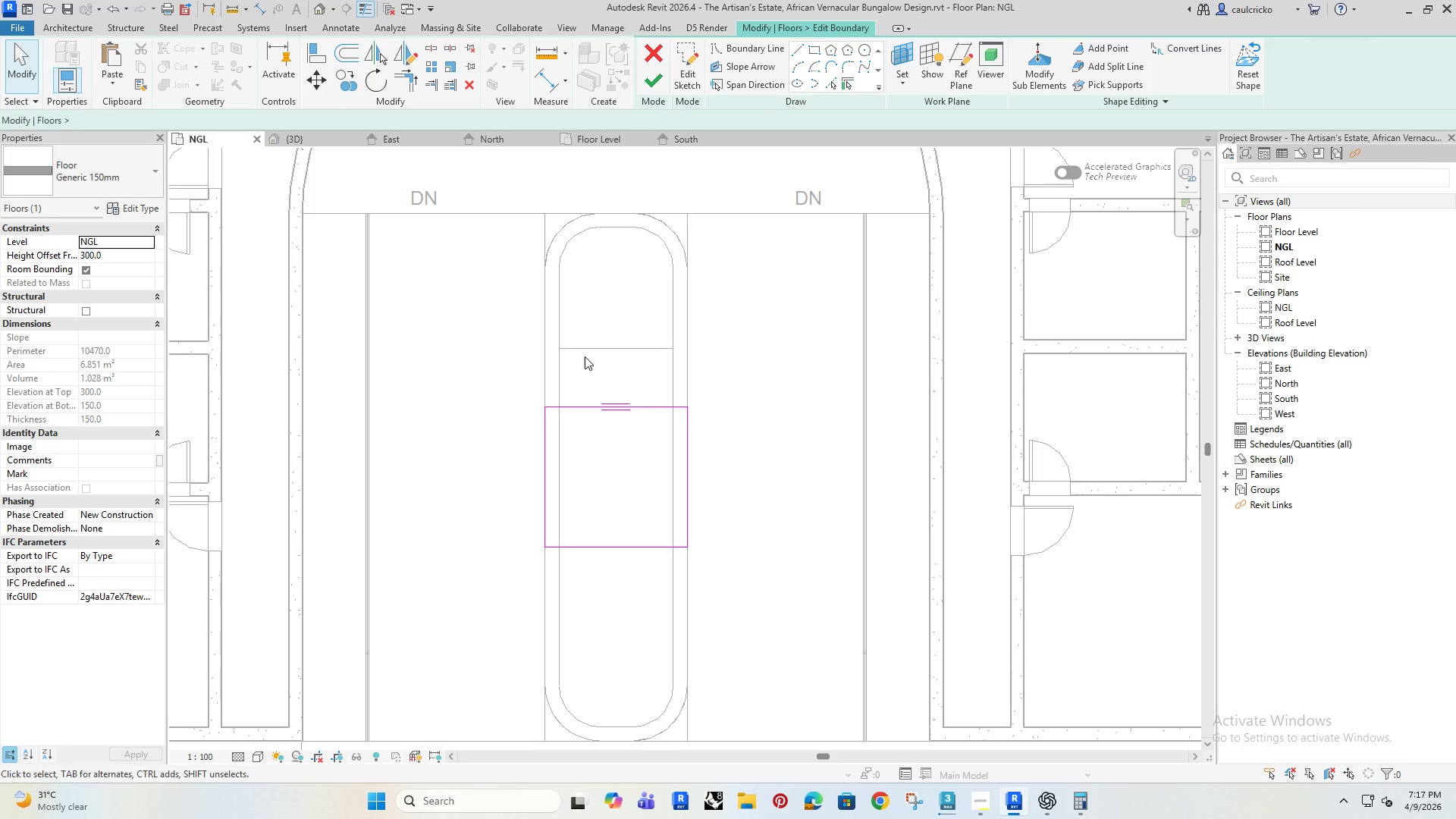 
type(al)
 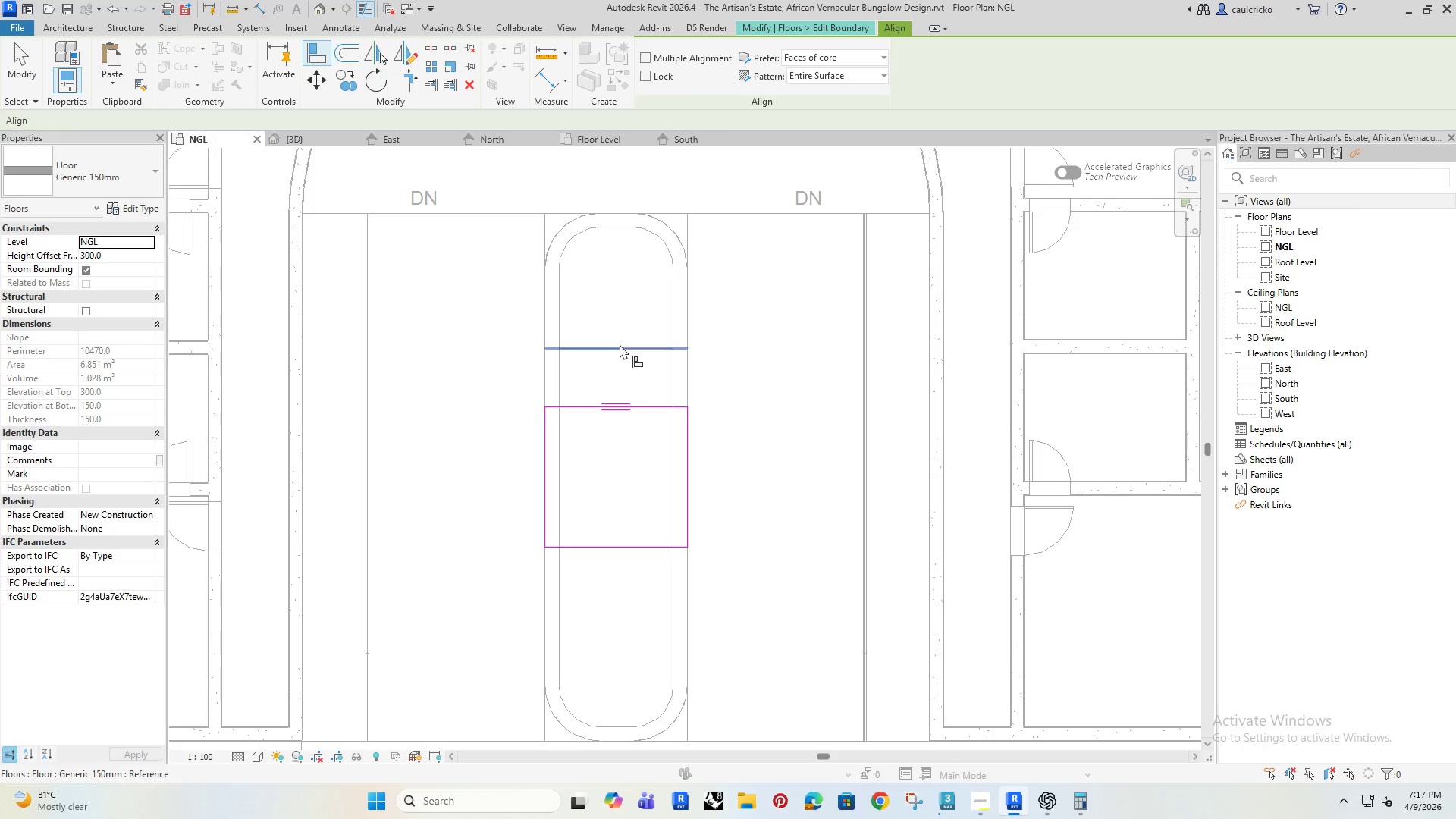 
left_click([620, 344])
 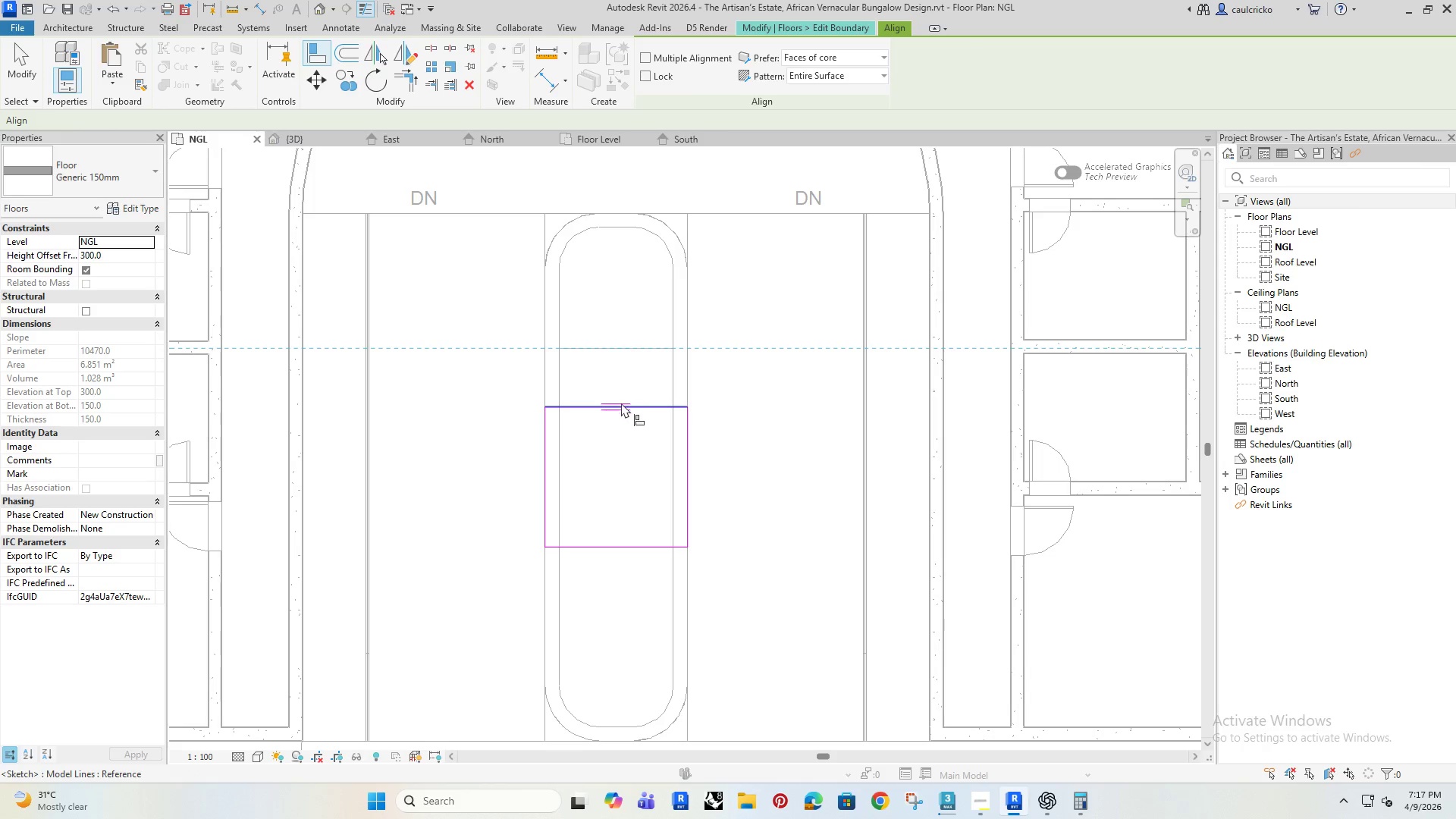 
left_click([623, 403])
 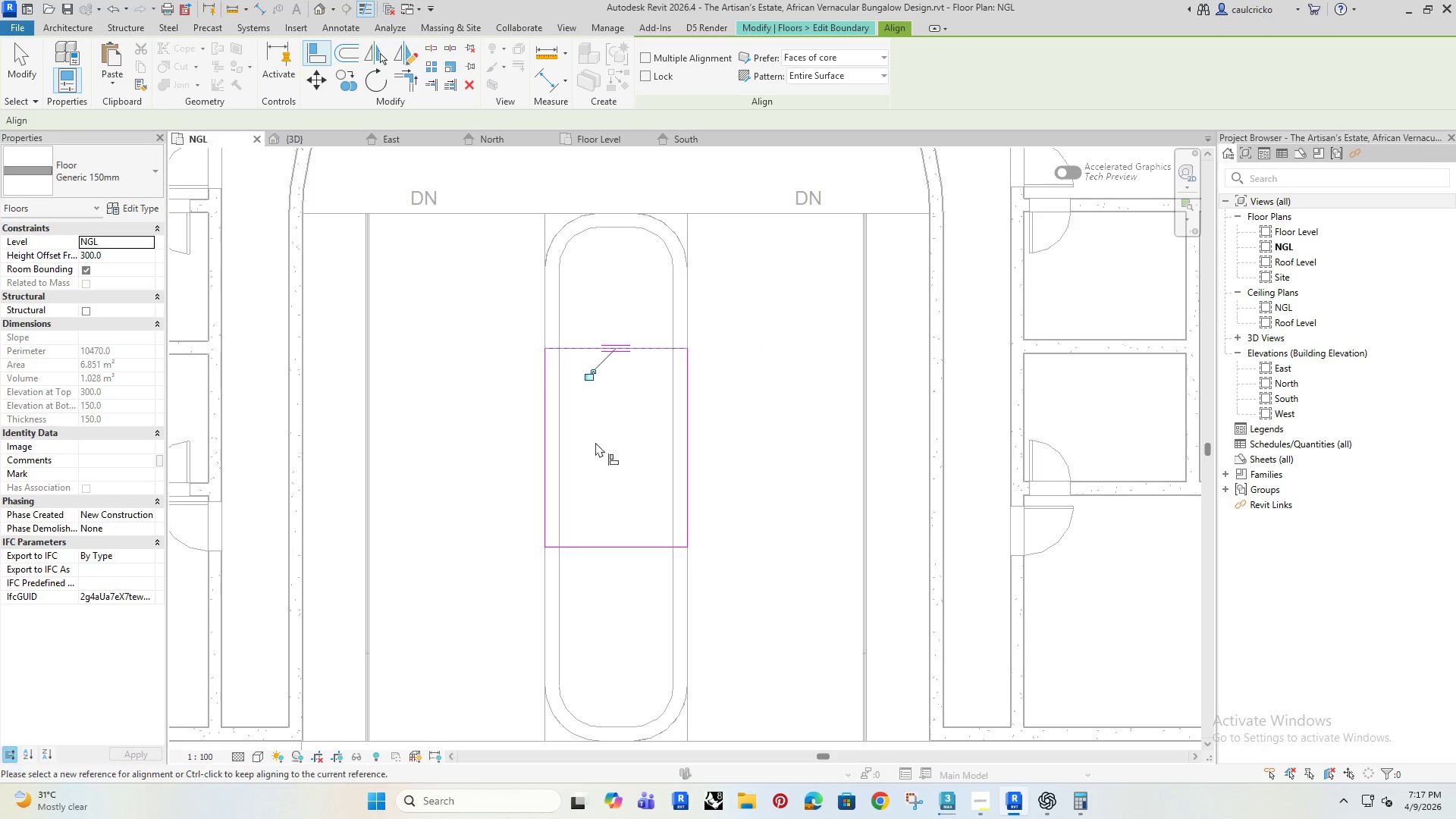 
key(Escape)
 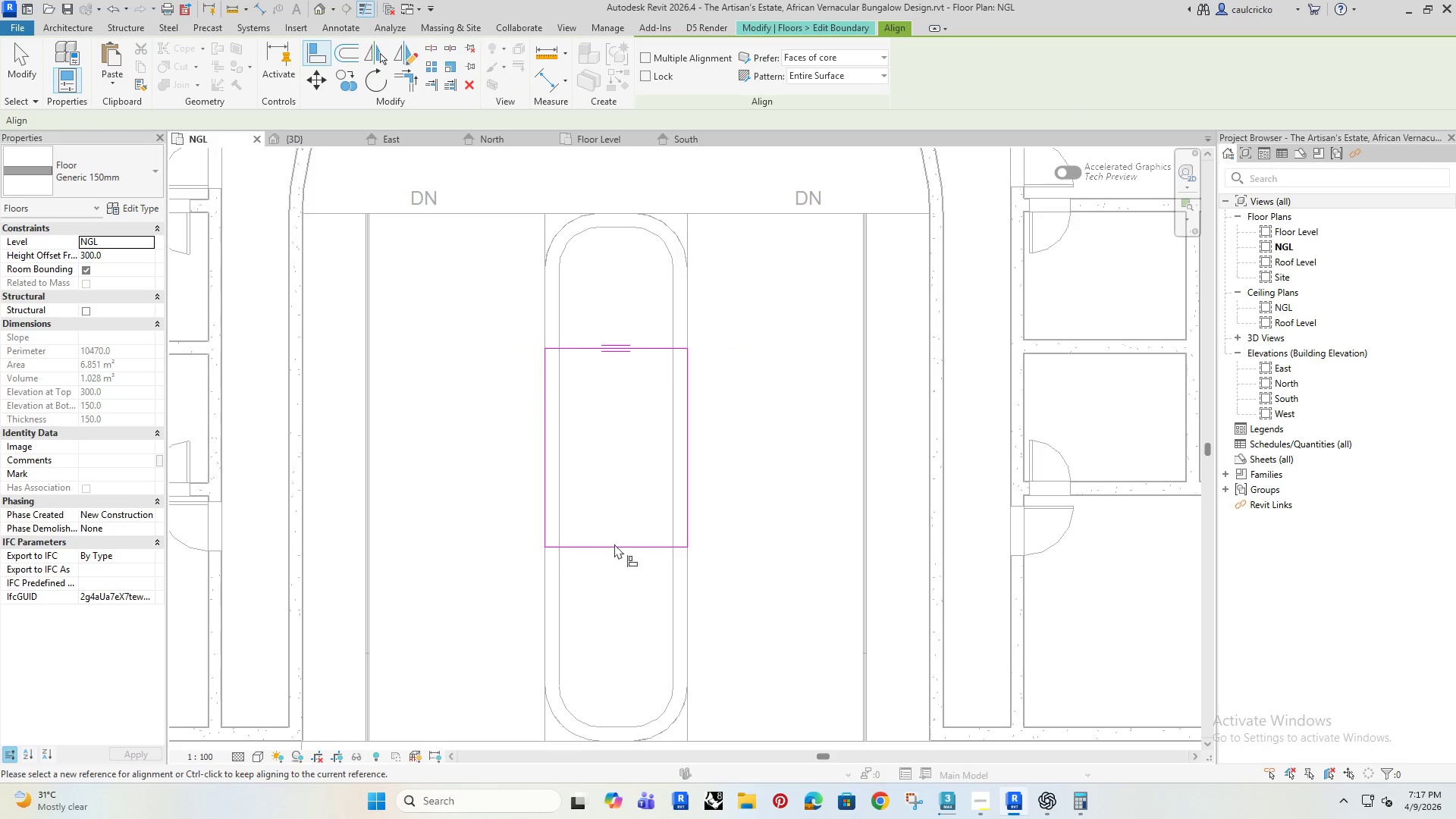 
key(Escape)
 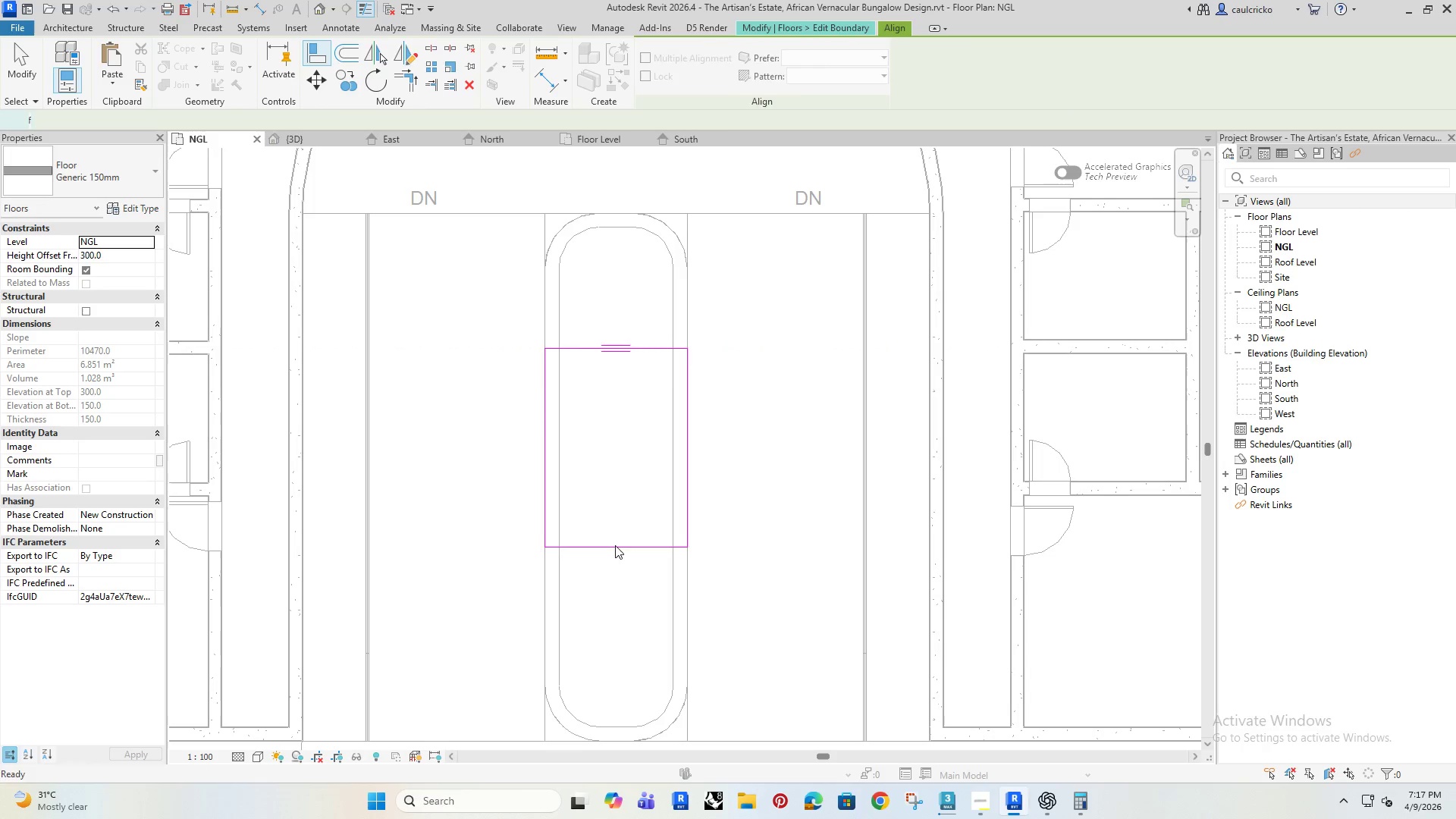 
left_click([615, 545])
 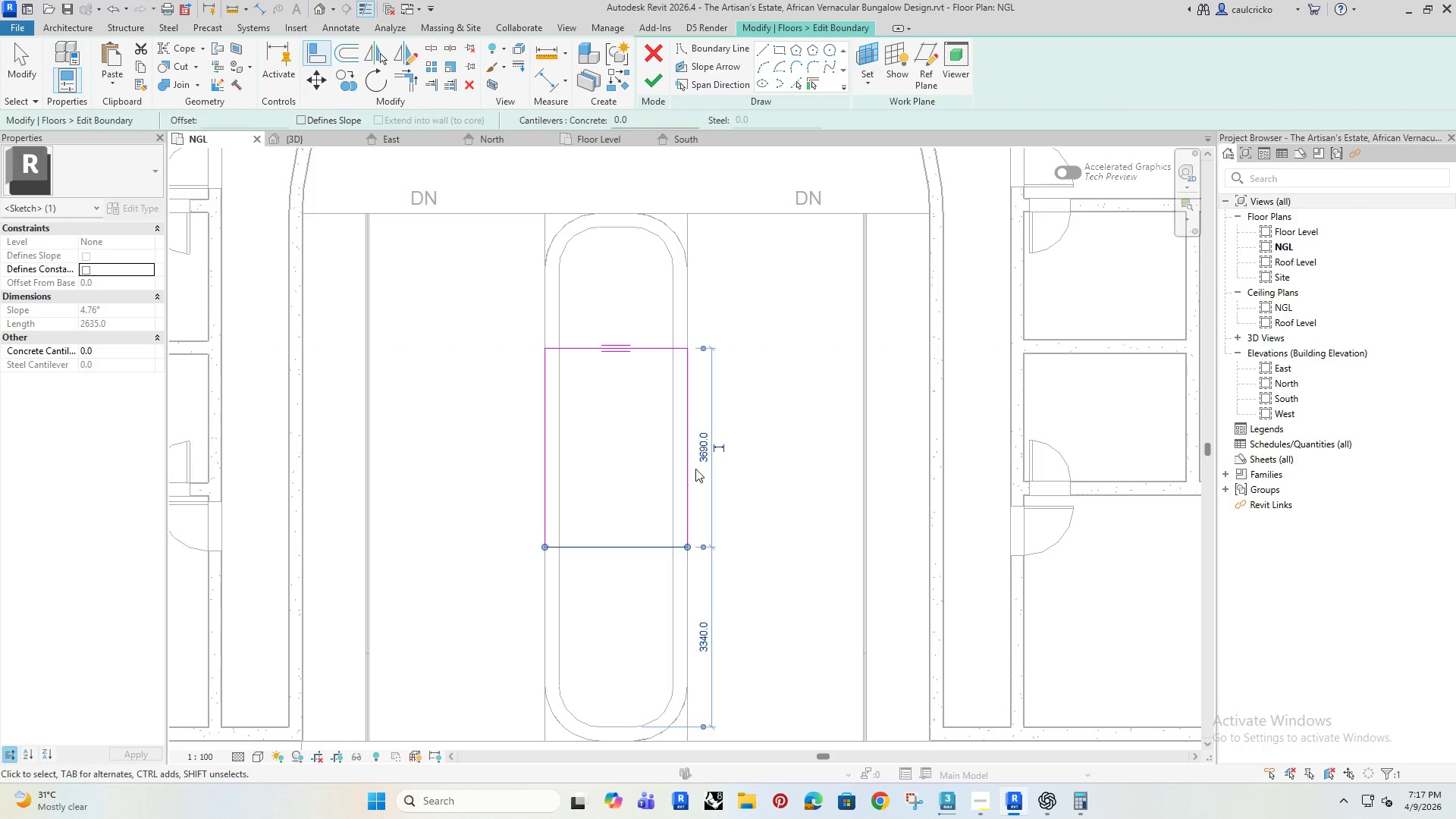 
left_click([704, 460])
 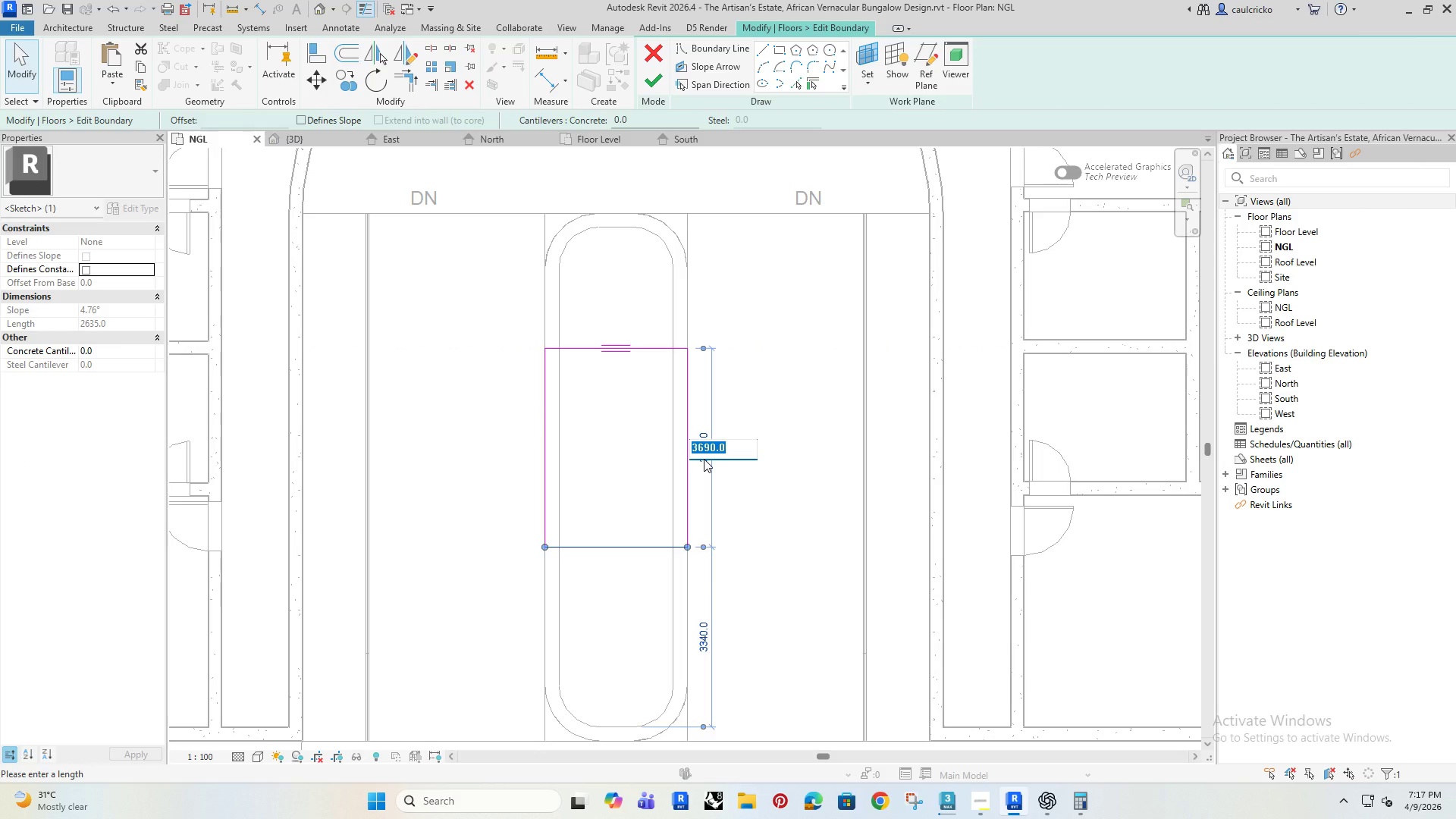 
type(3645)
 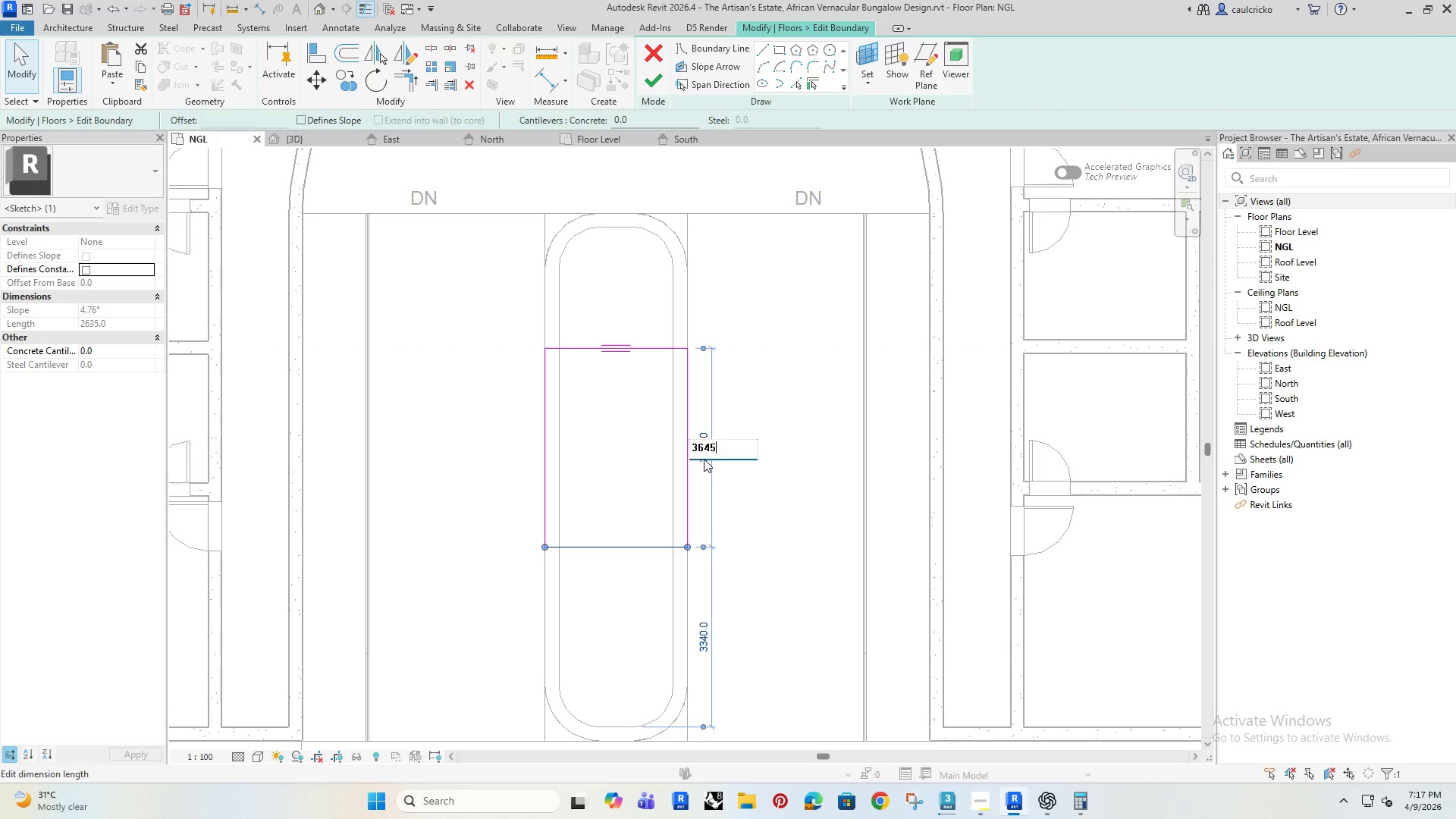 
key(Enter)
 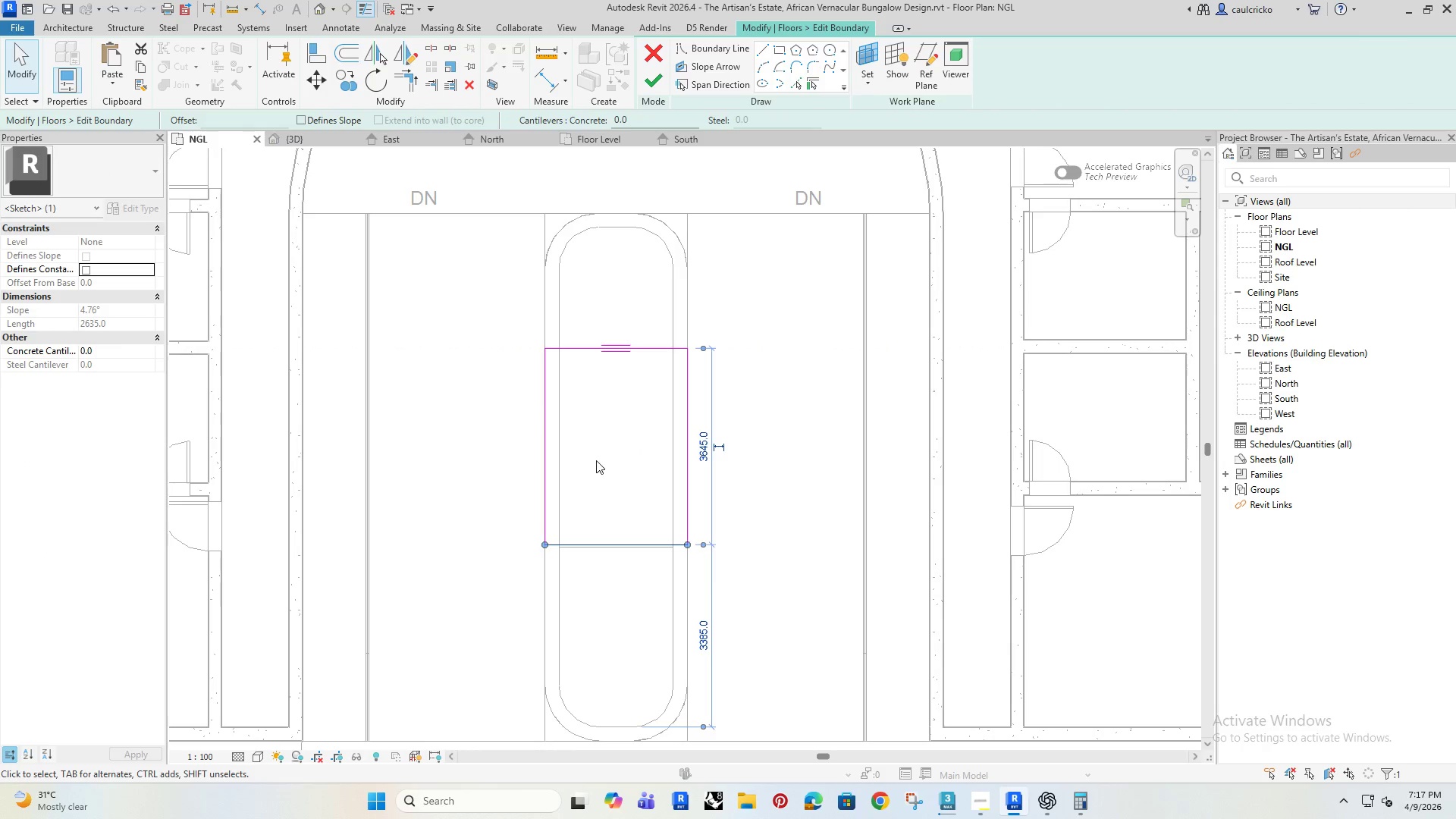 
left_click([596, 453])
 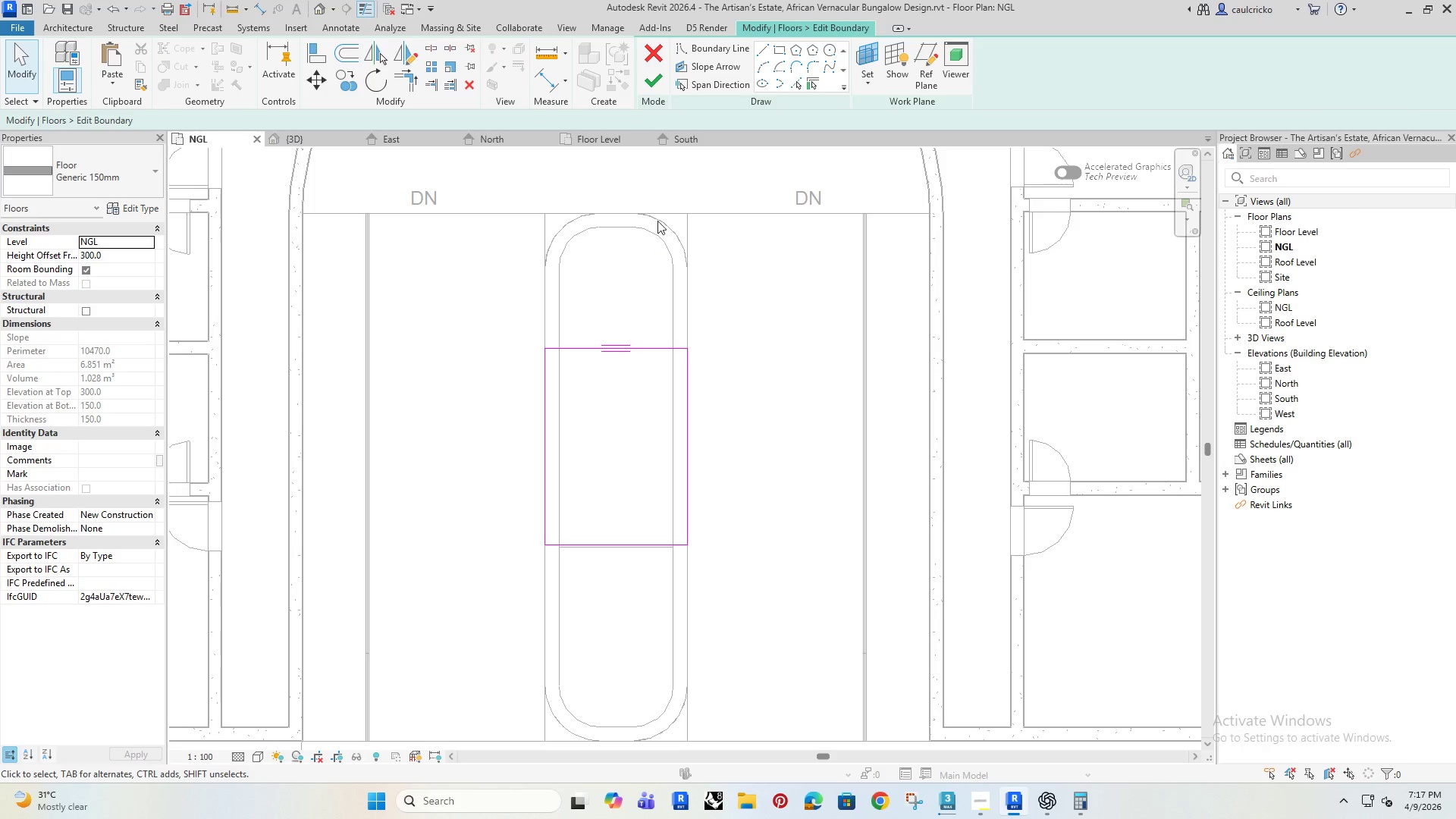 
left_click([648, 87])
 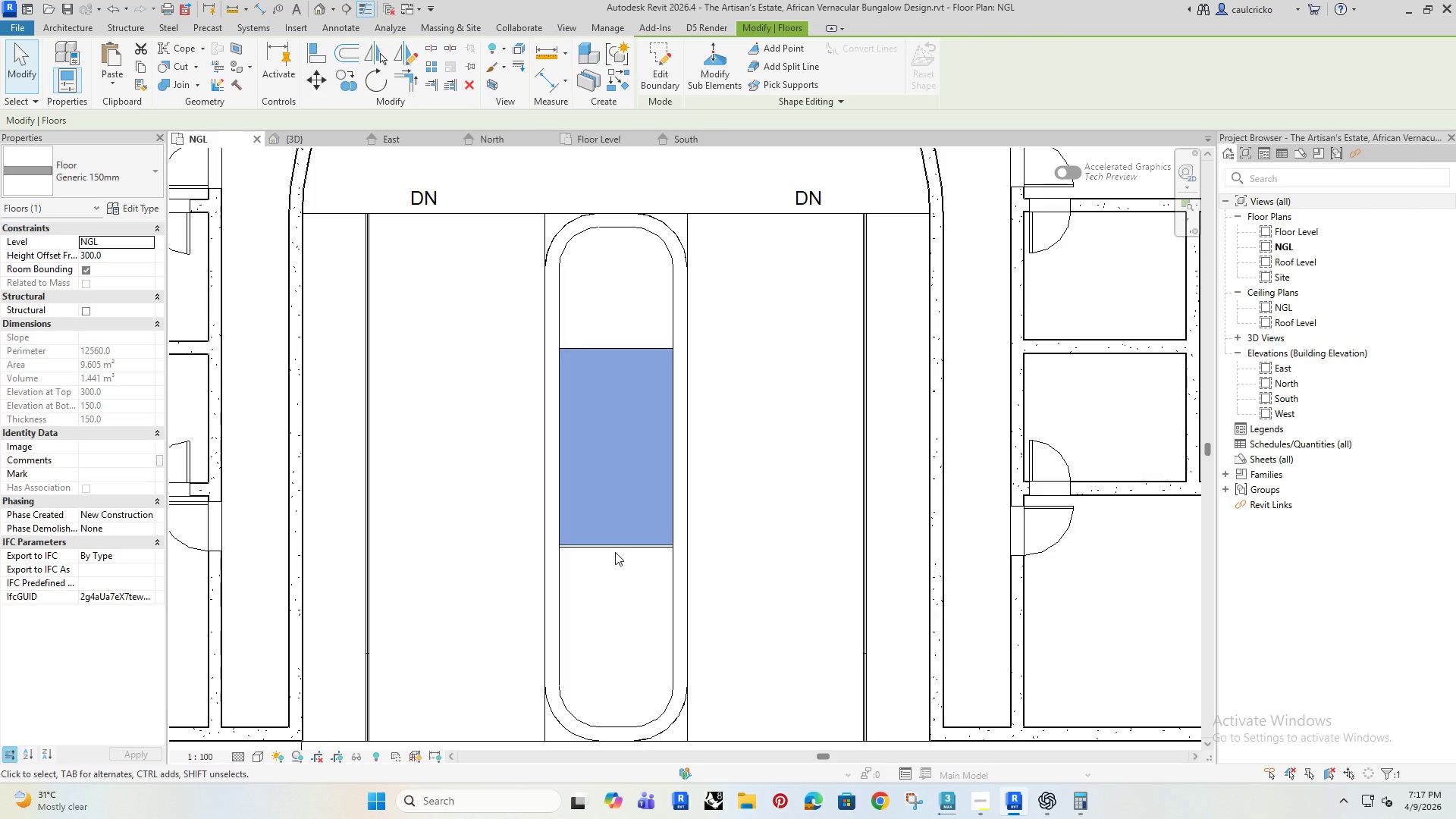 
left_click([615, 550])
 